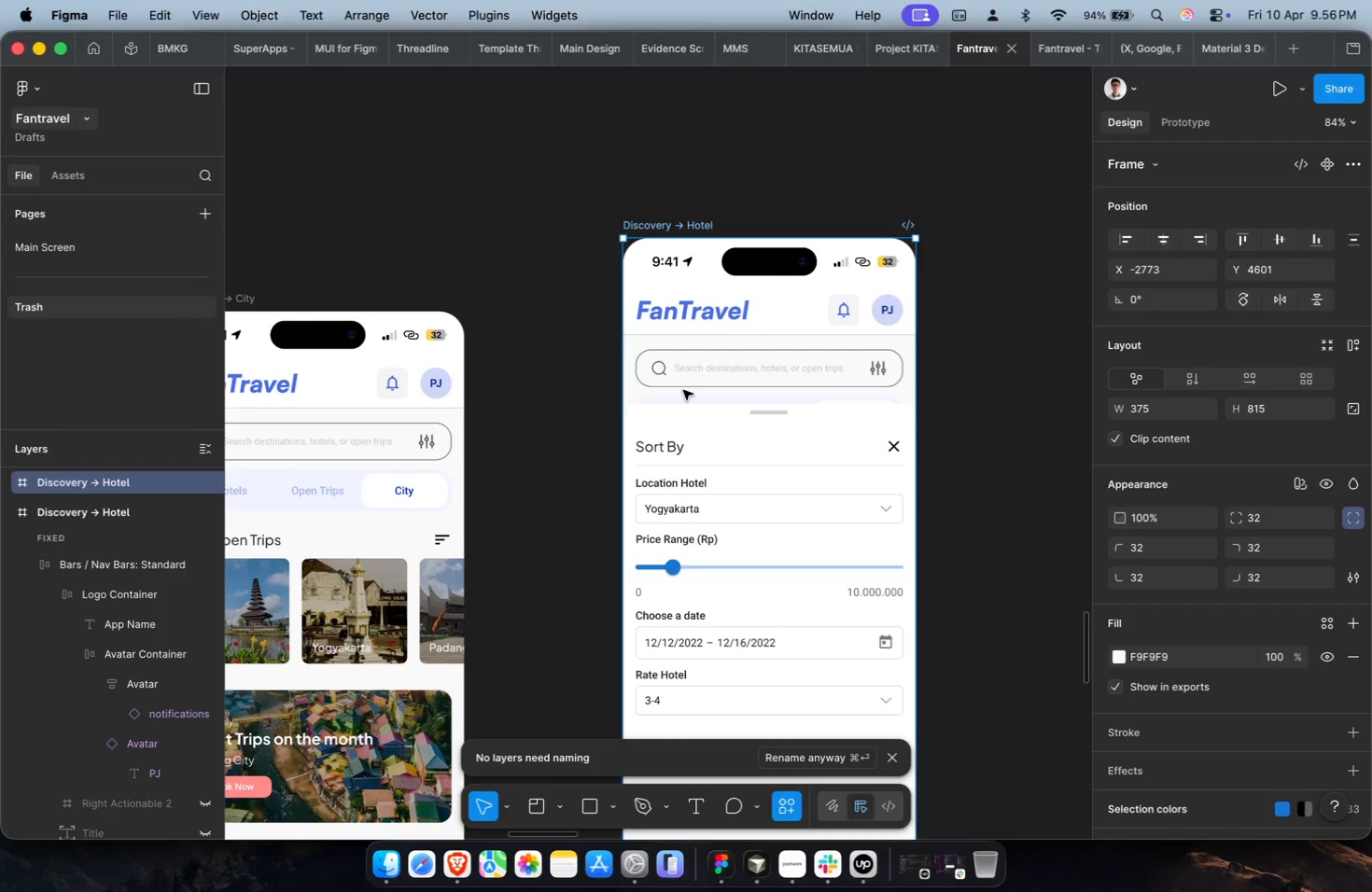 
key(Meta+CommandLeft)
 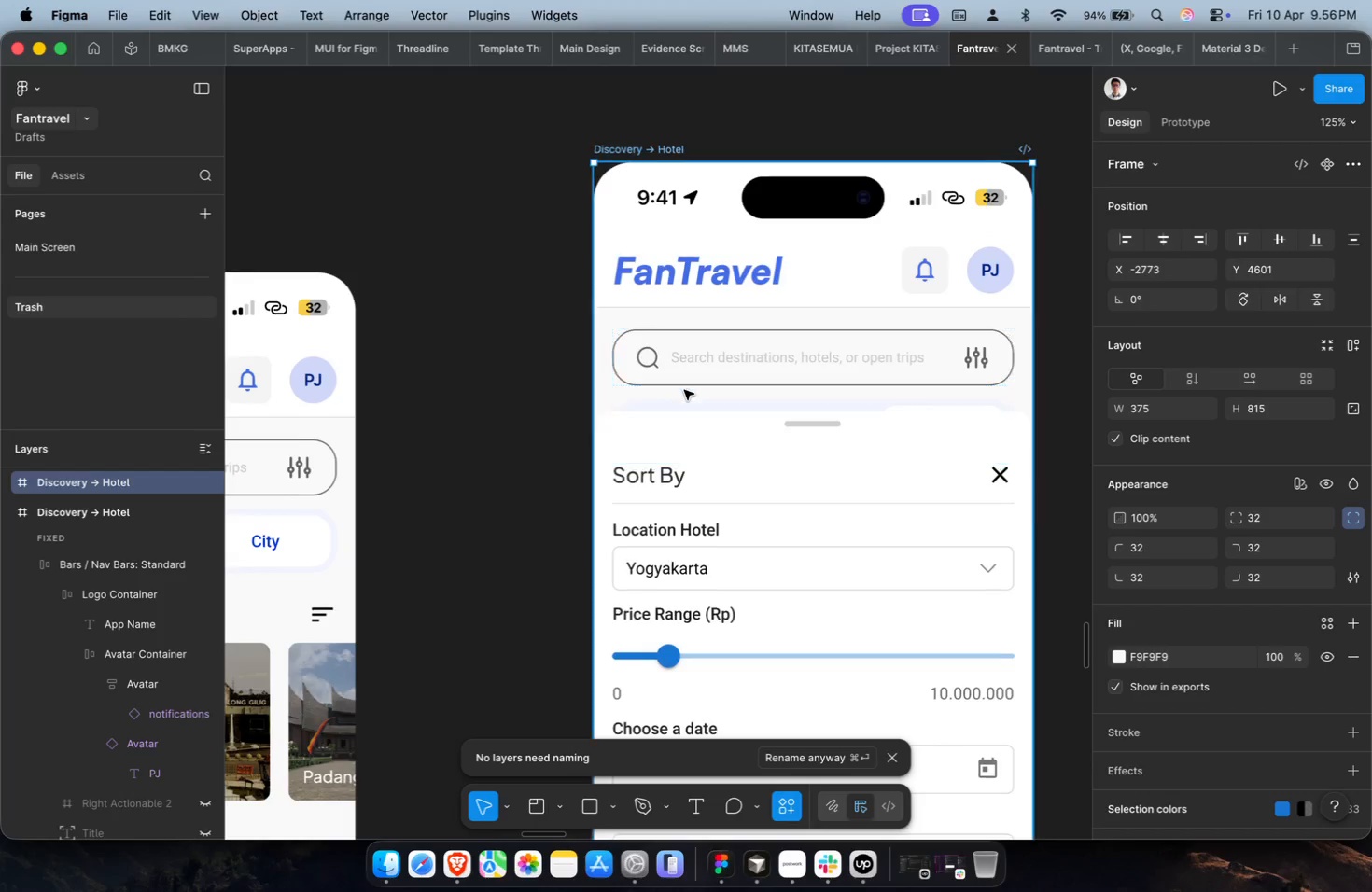 
scroll: coordinate [710, 156], scroll_direction: up, amount: 19.0
 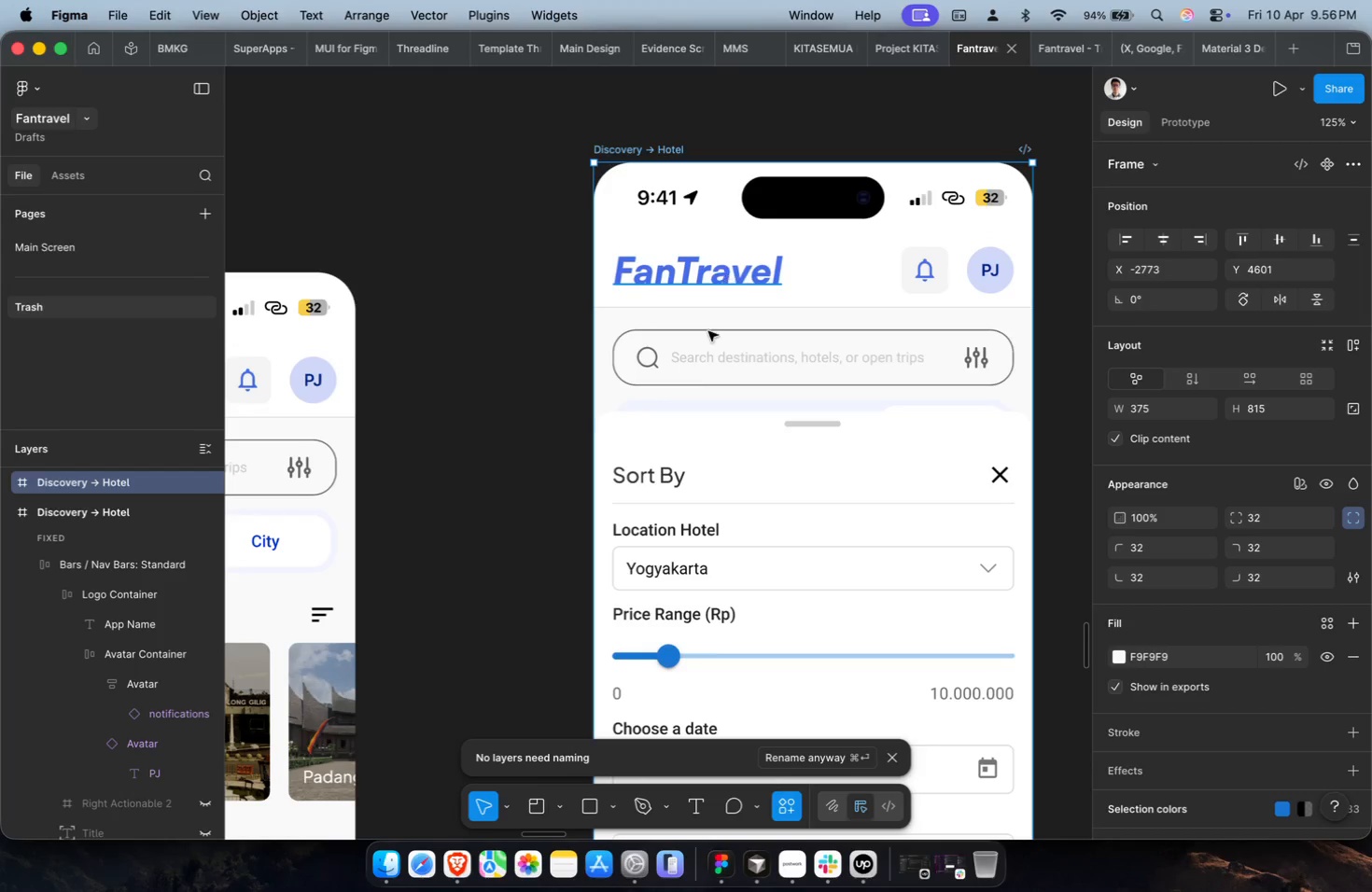 
hold_key(key=ShiftLeft, duration=0.68)
scroll: coordinate [683, 390], scroll_direction: down, amount: 1.0
 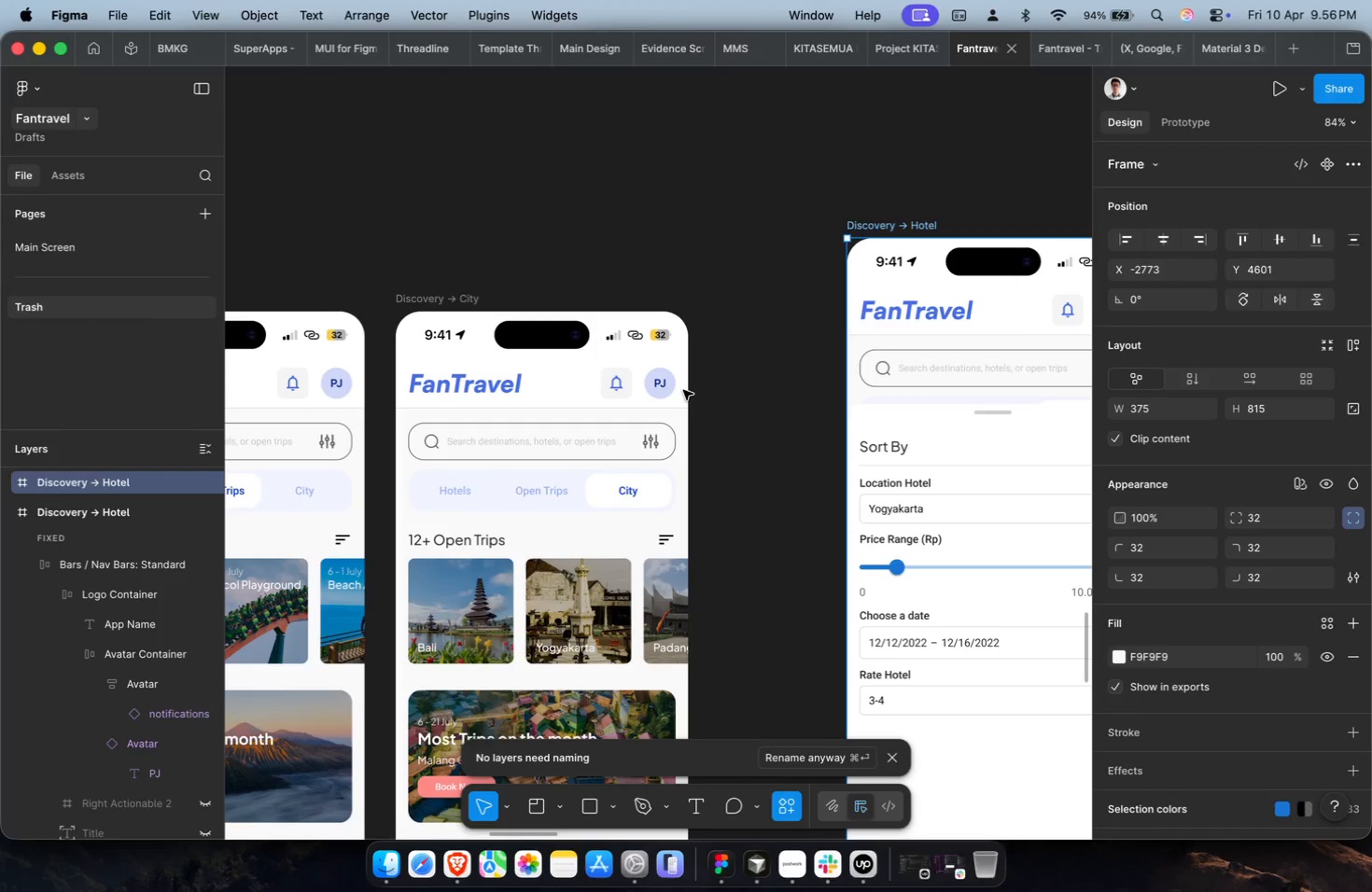 
hold_key(key=ShiftLeft, duration=1.38)
 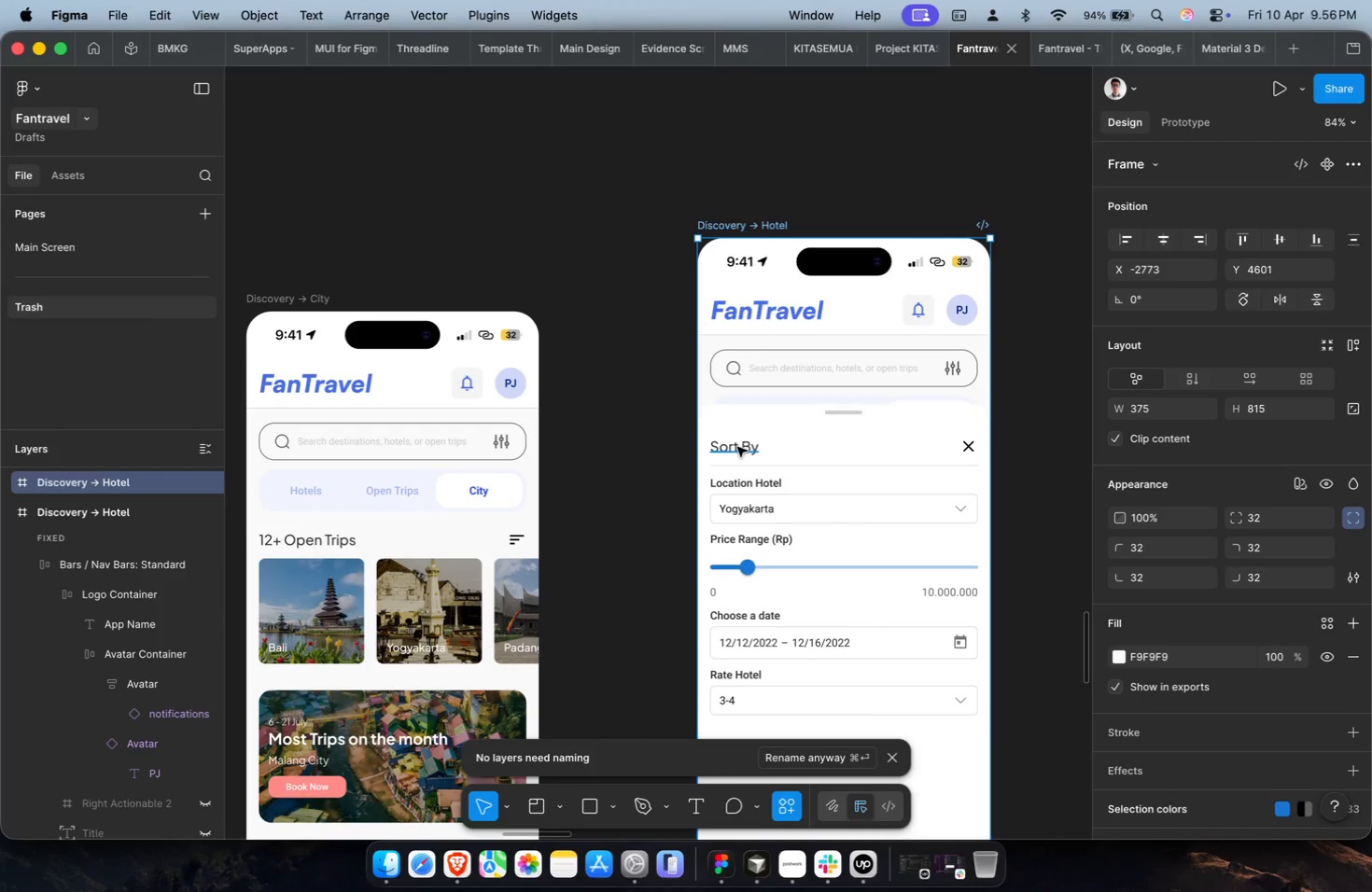 
hold_key(key=CommandLeft, duration=0.72)
double_click([737, 447])
 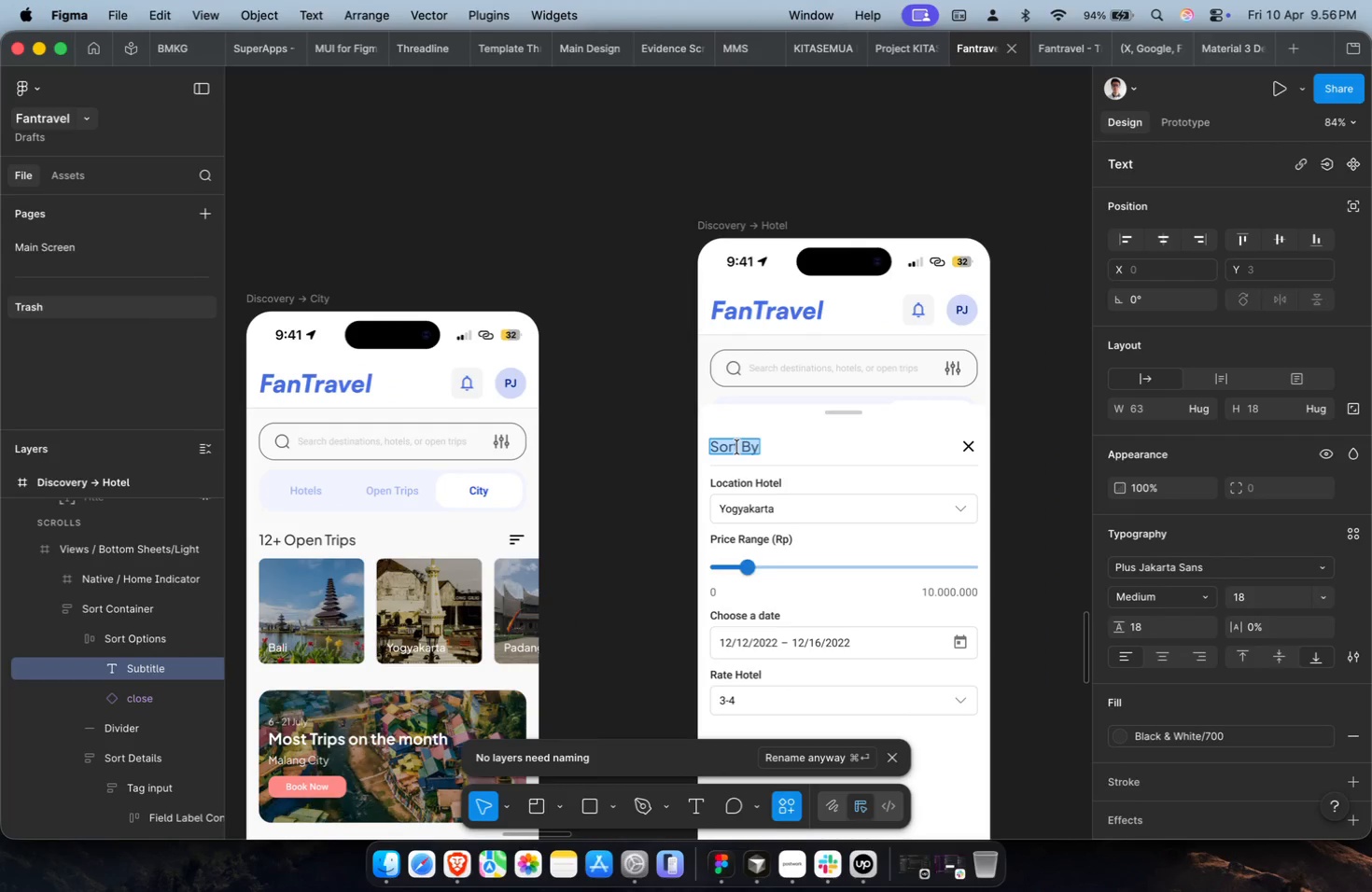 
type(Filter by)
 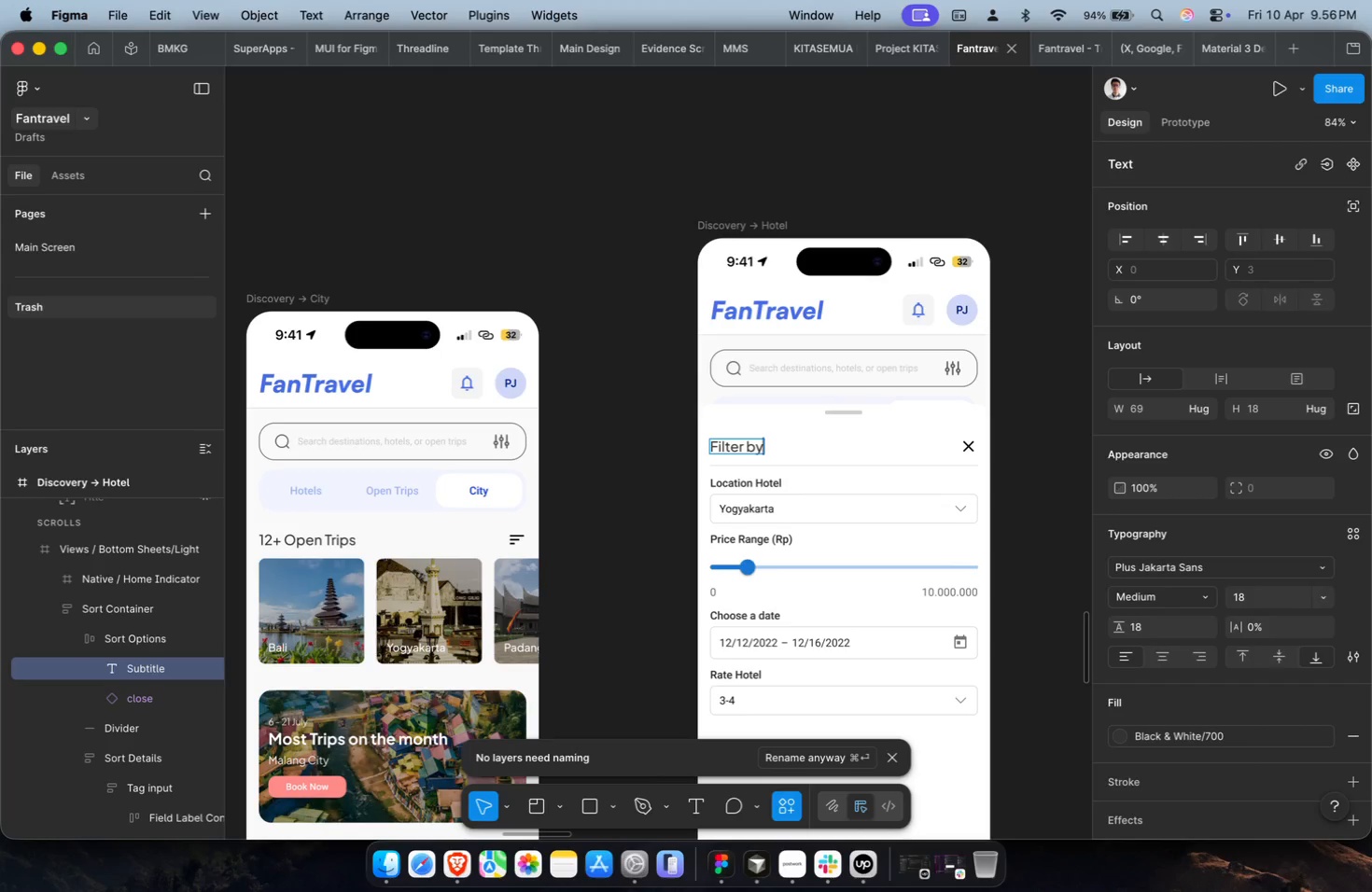 
key(Escape)
 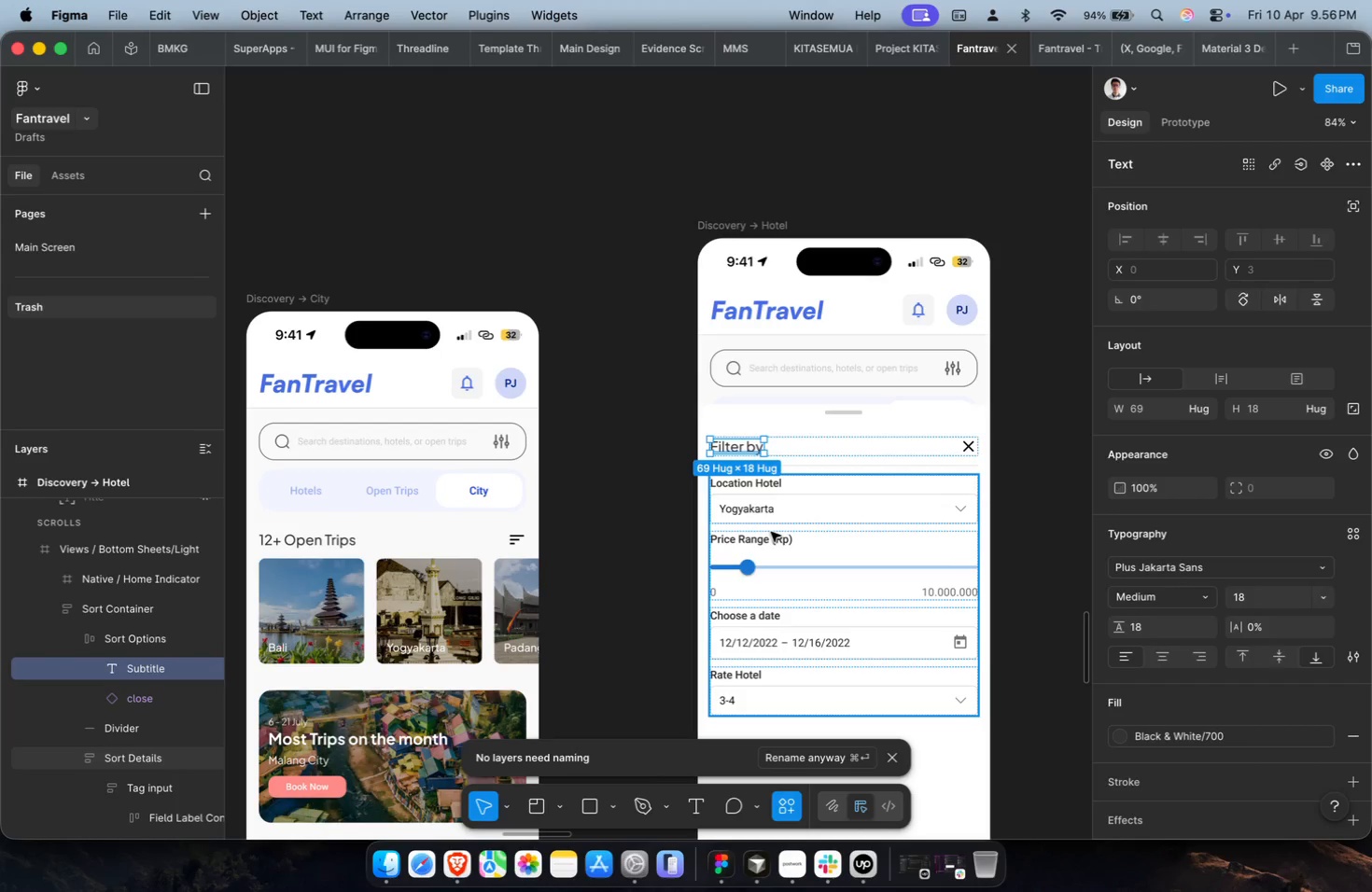 
wait(15.88)
 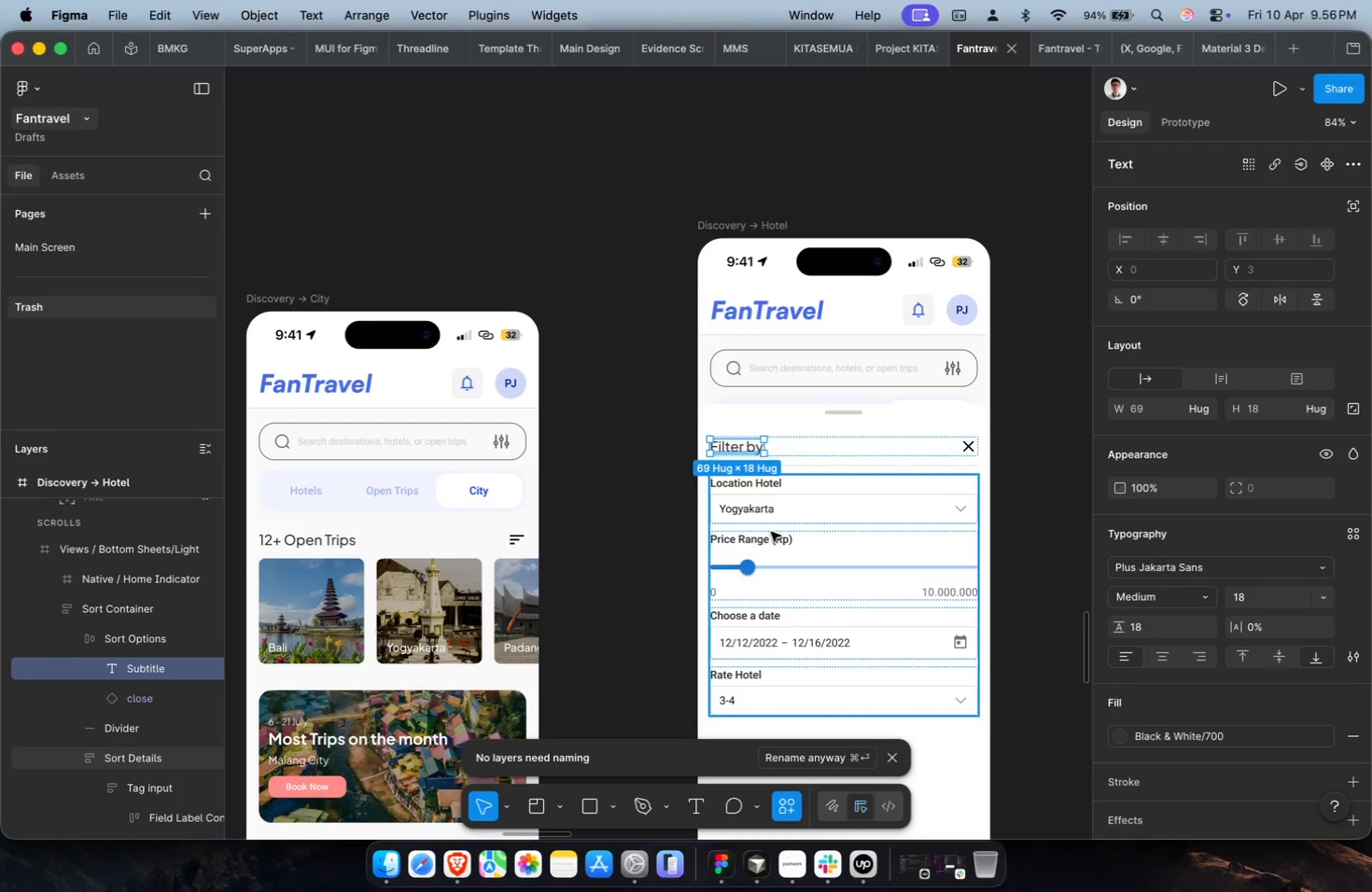 
scroll: coordinate [721, 502], scroll_direction: down, amount: 4.0
 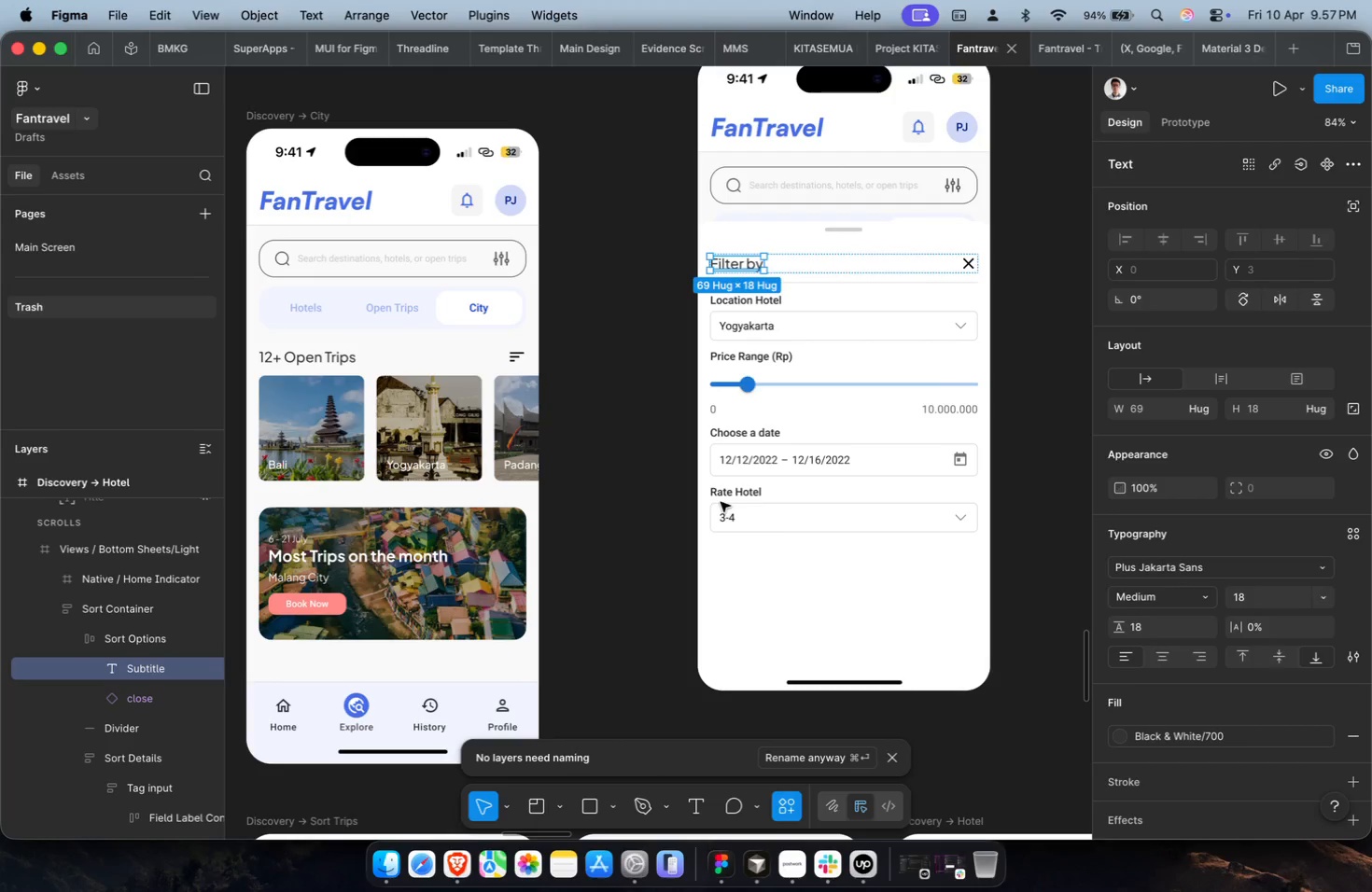 
key(Meta+CommandLeft)
 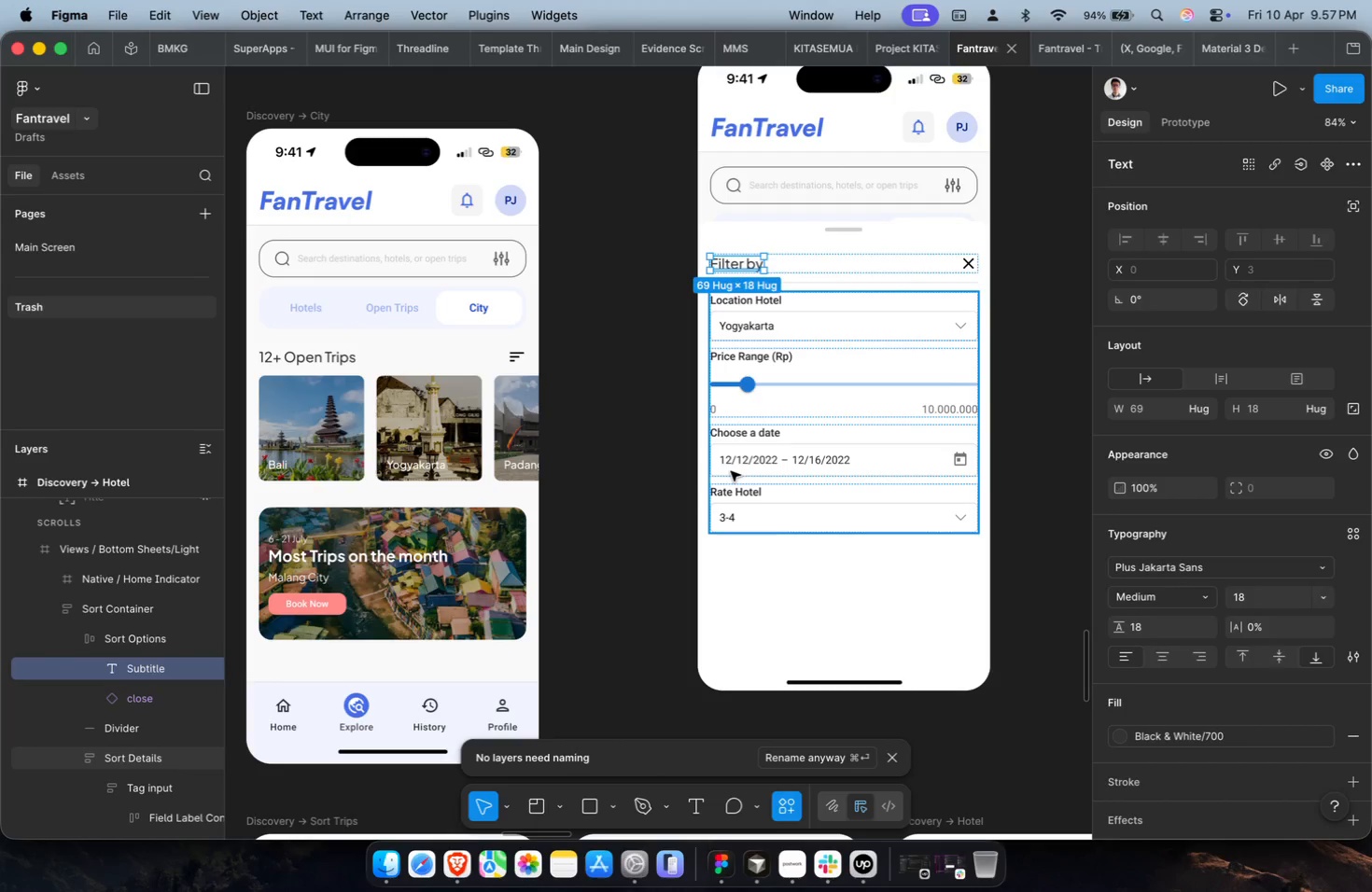 
left_click([667, 495])
 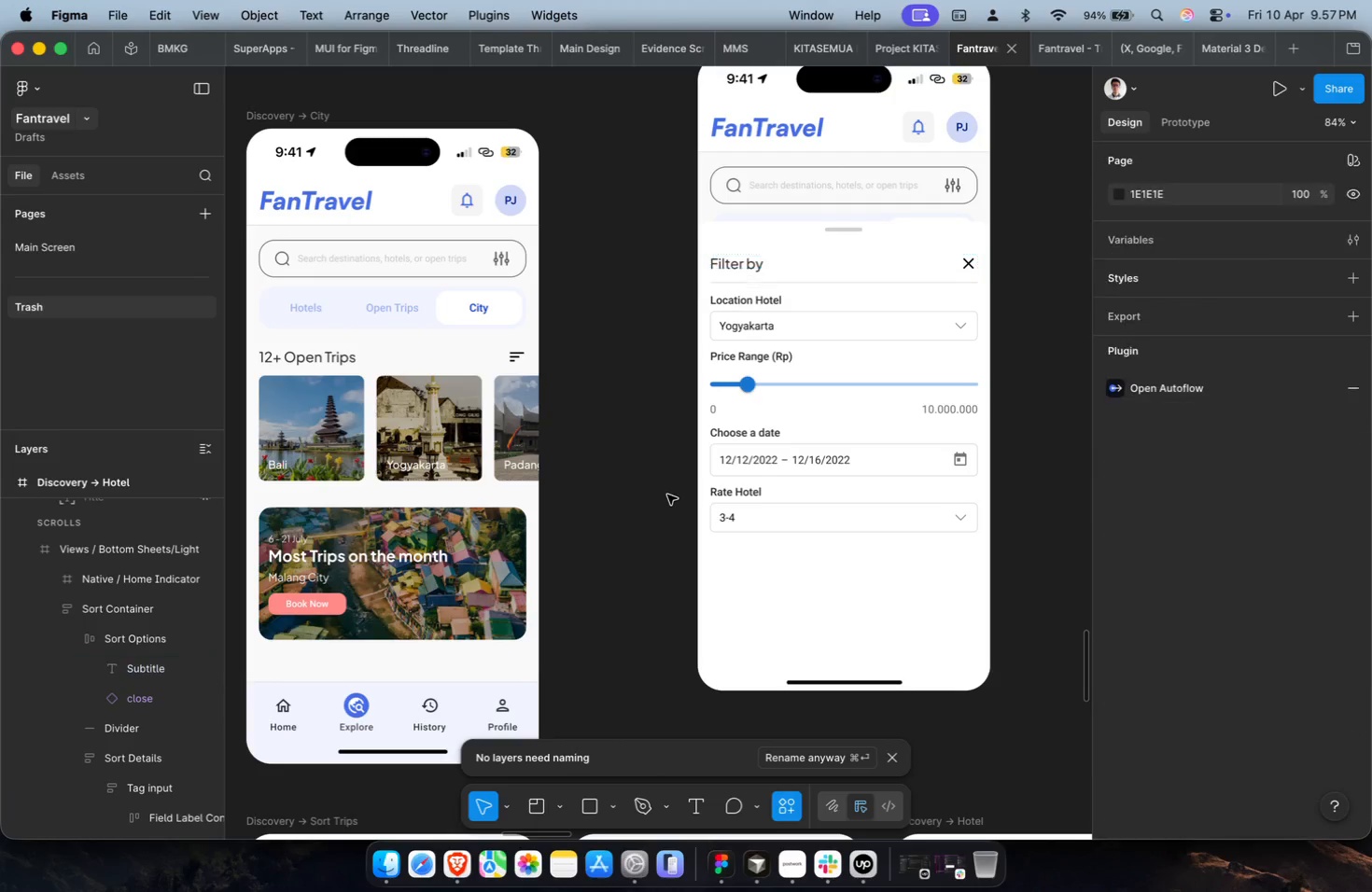 
hold_key(key=CommandLeft, duration=0.3)
 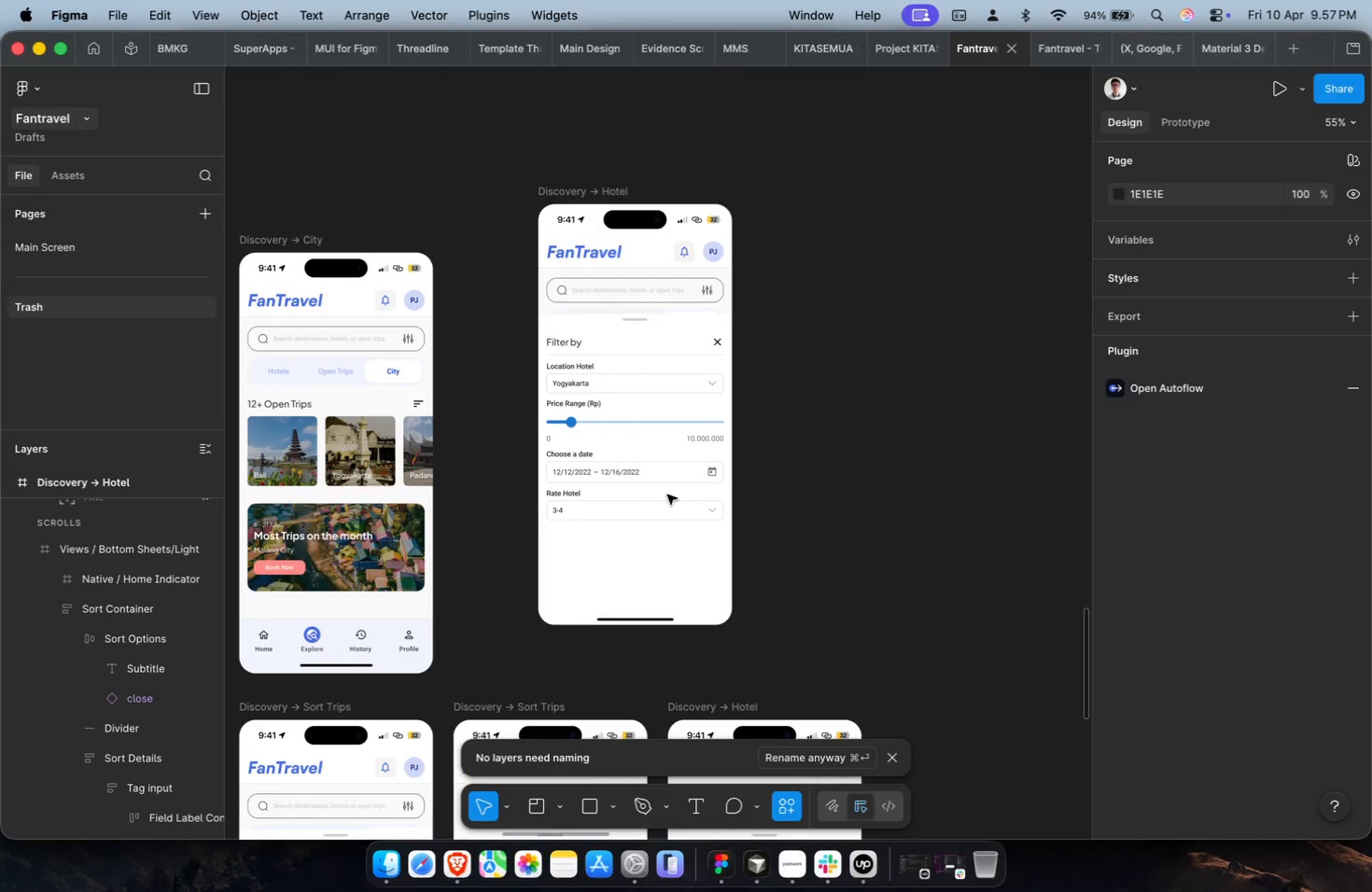 
key(Shift+ShiftLeft)
 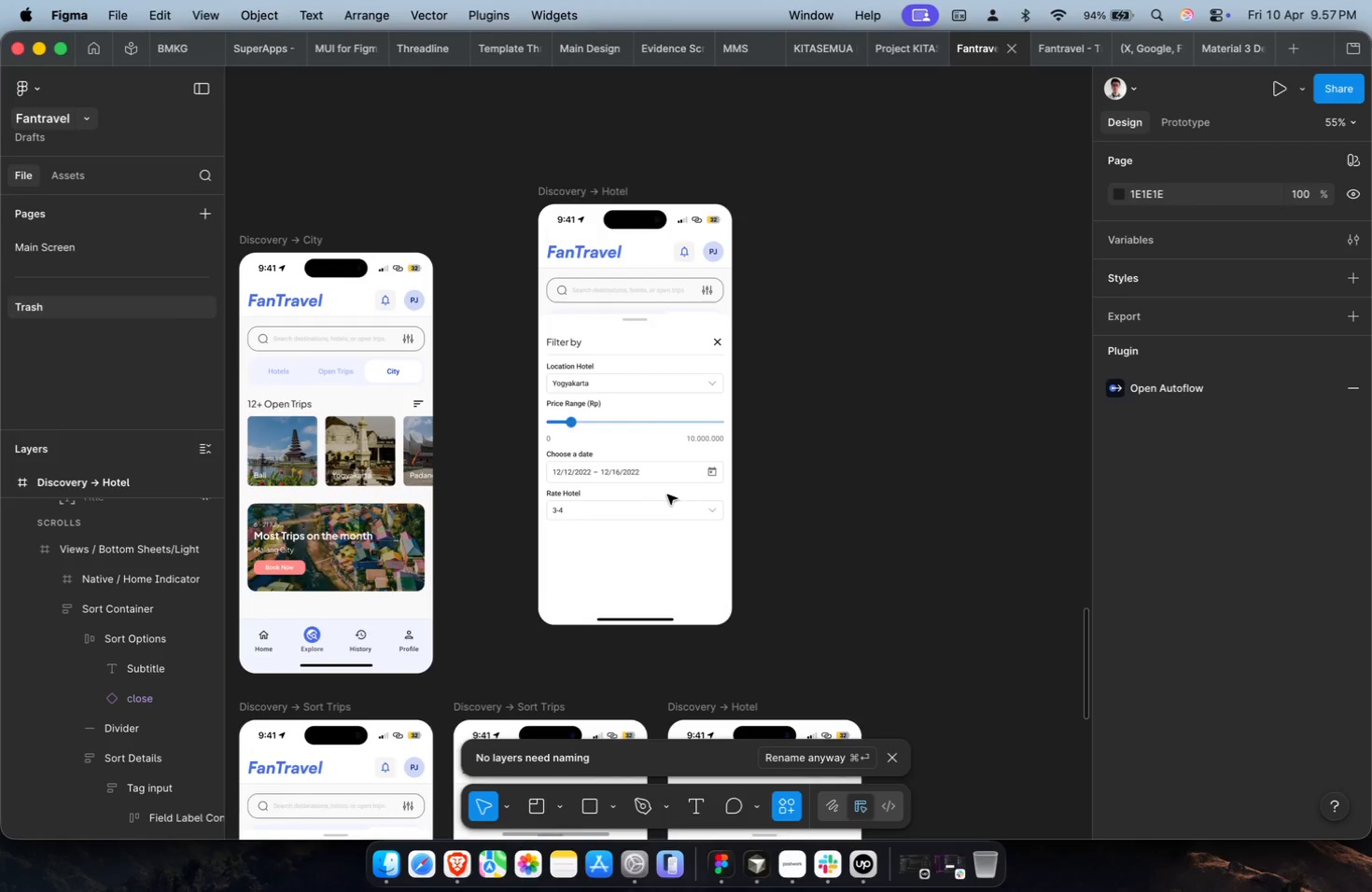 
hold_key(key=CommandLeft, duration=0.39)
 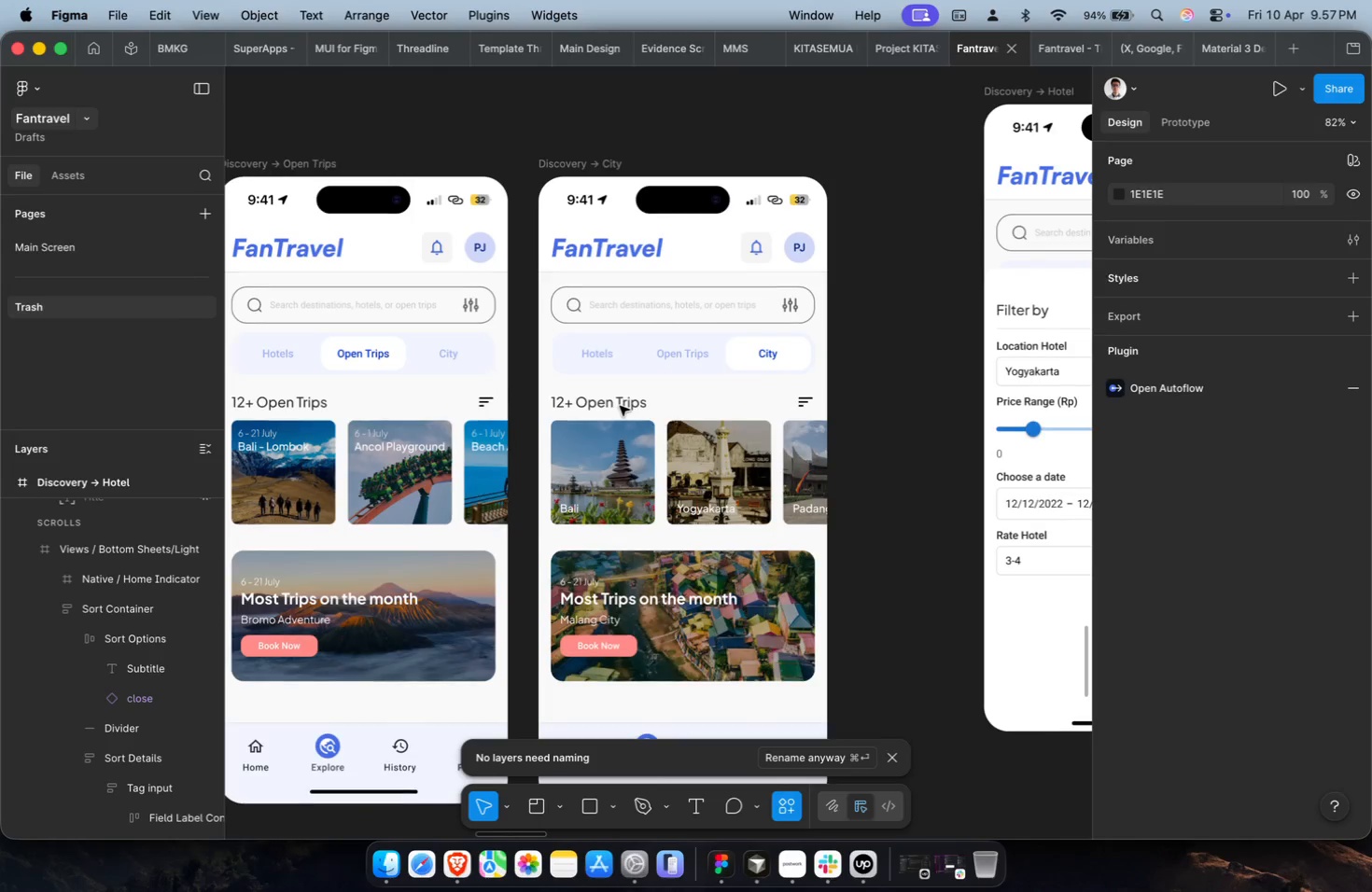 
scroll: coordinate [667, 495], scroll_direction: down, amount: 6.0
 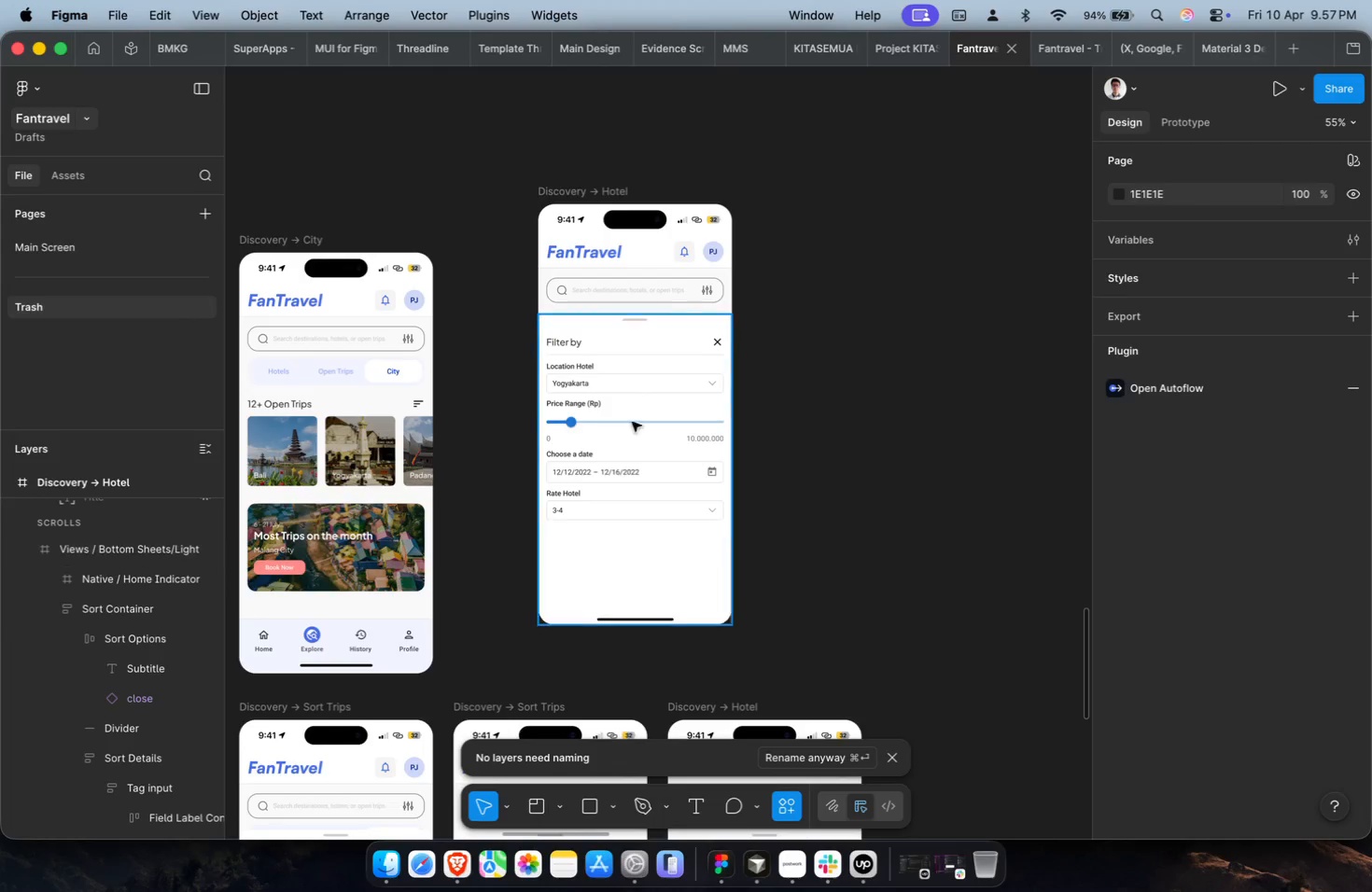 
hold_key(key=ShiftLeft, duration=0.48)
scroll: coordinate [620, 406], scroll_direction: up, amount: 17.0
 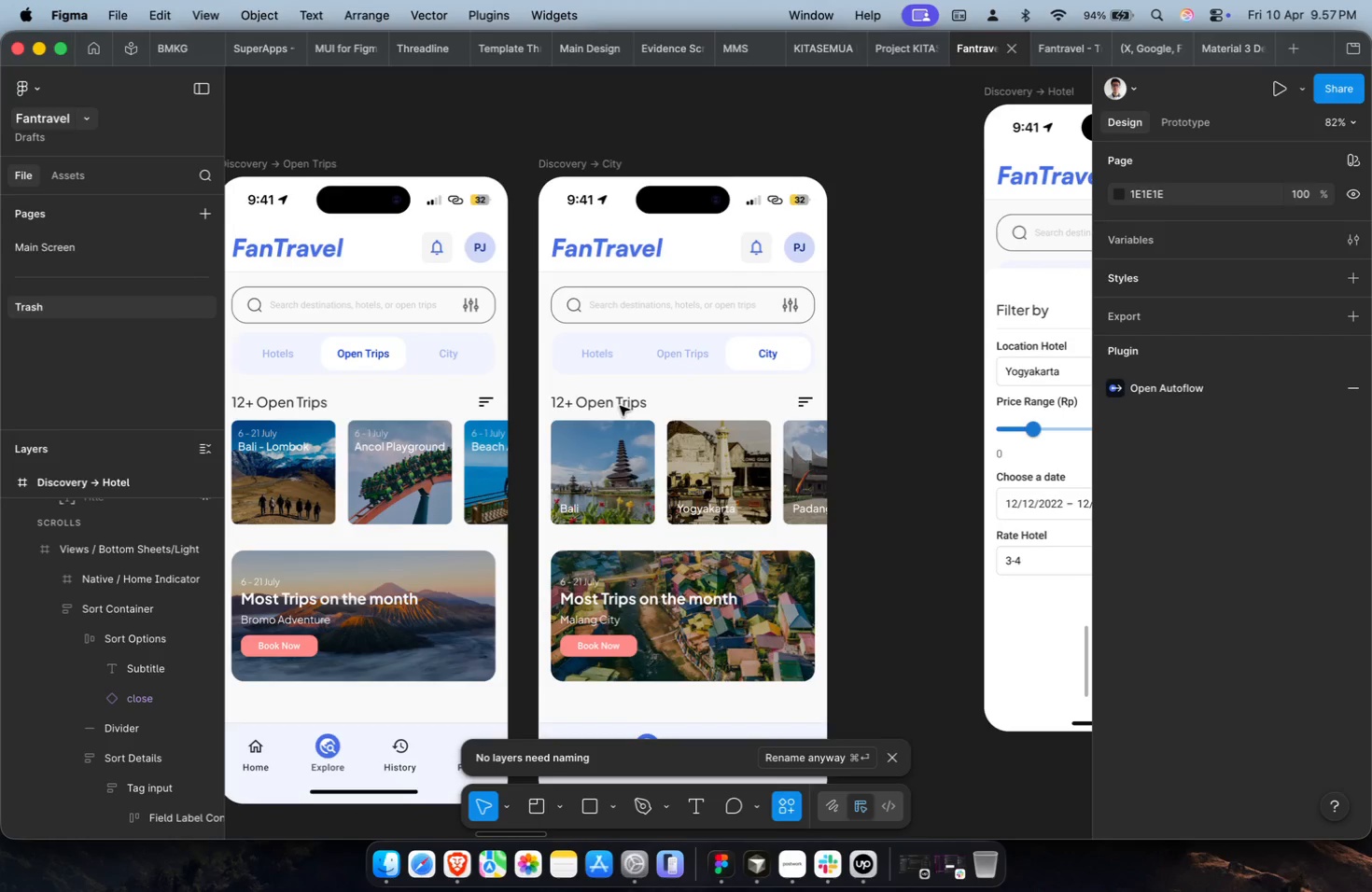 
scroll: coordinate [640, 468], scroll_direction: down, amount: 4.0
 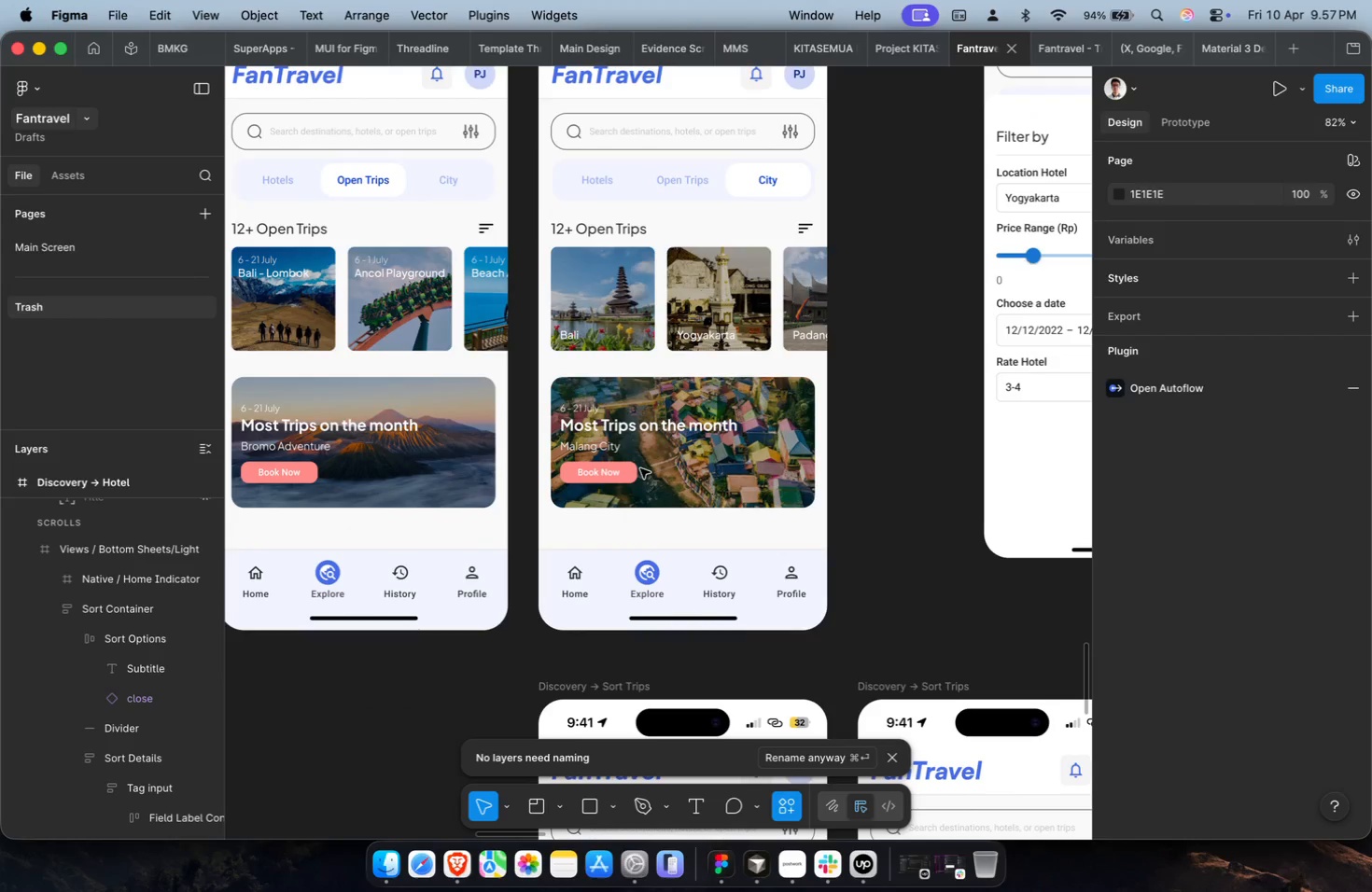 
key(Meta+CommandLeft)
 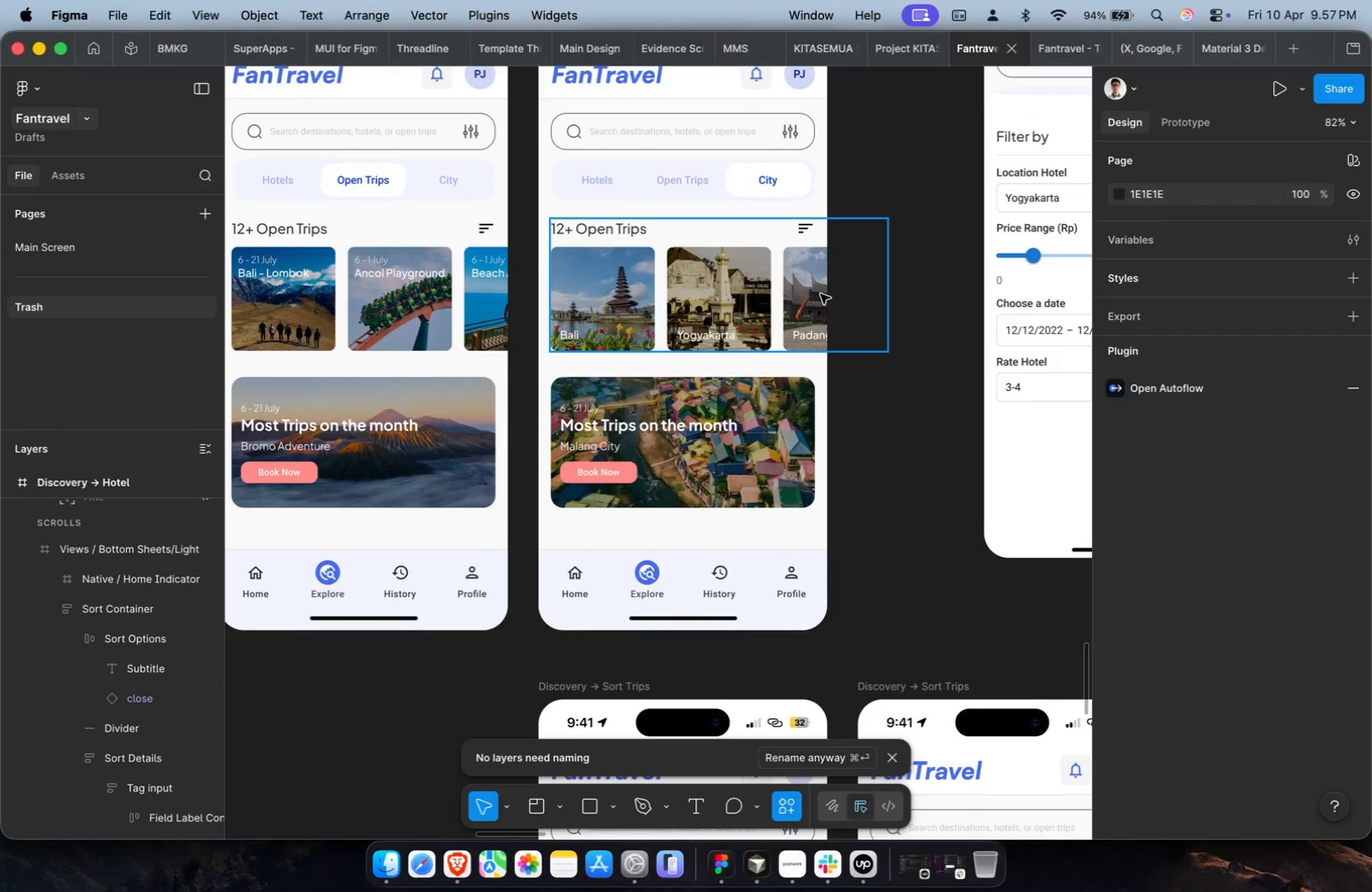 
double_click([820, 294])
 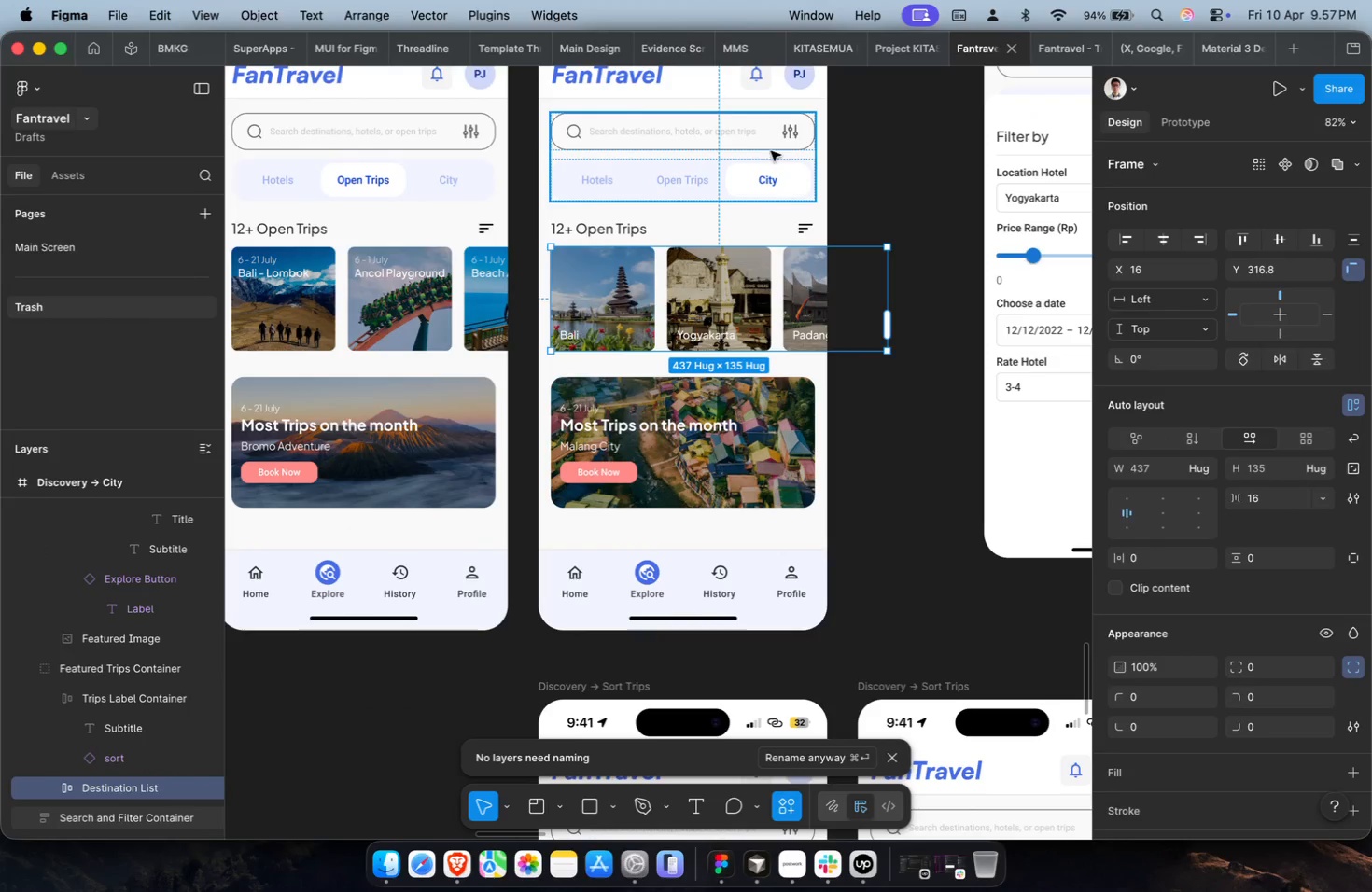 
left_click([791, 142])
 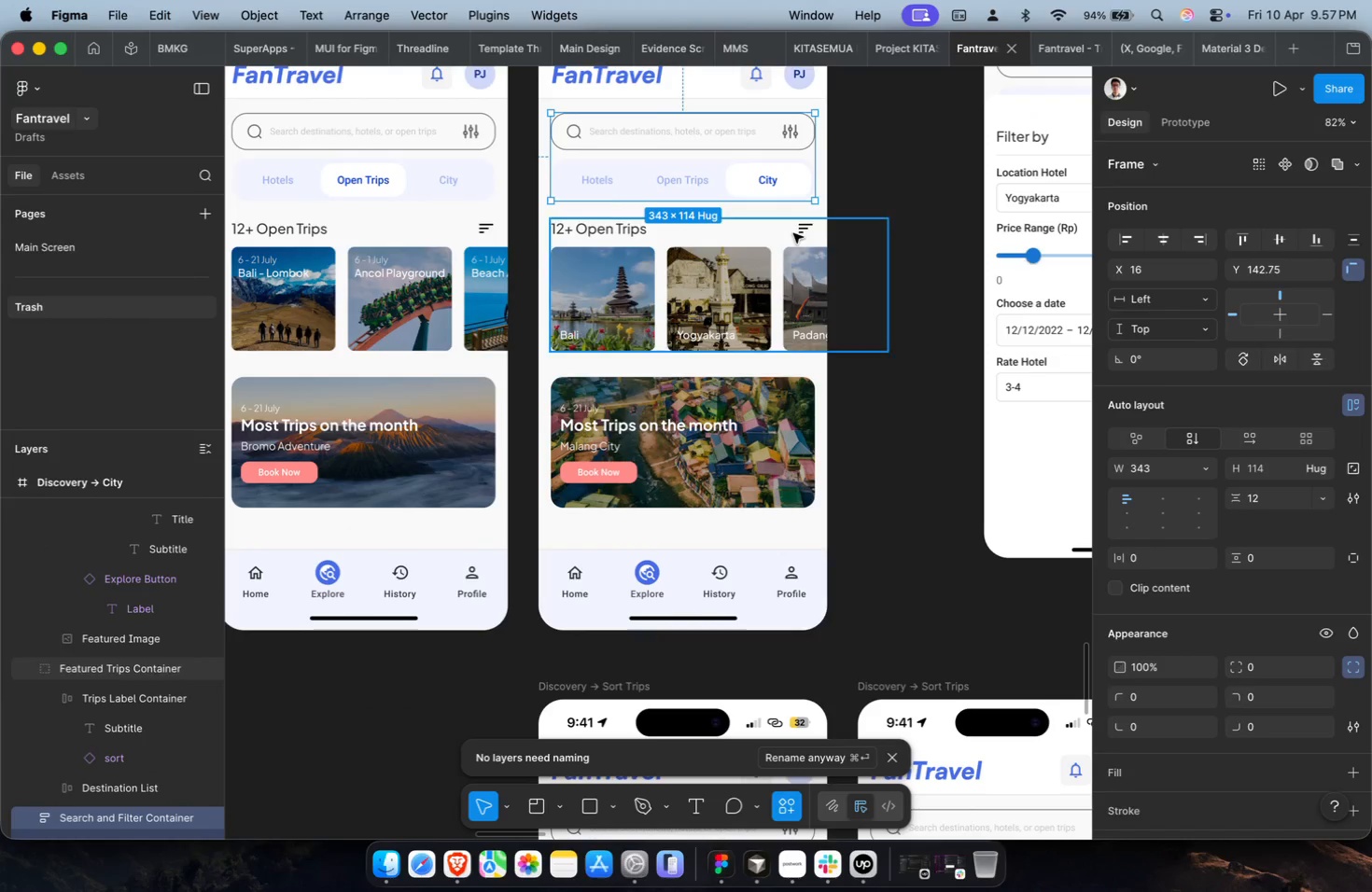 
hold_key(key=CommandLeft, duration=0.53)
scroll: coordinate [760, 353], scroll_direction: down, amount: 16.0
 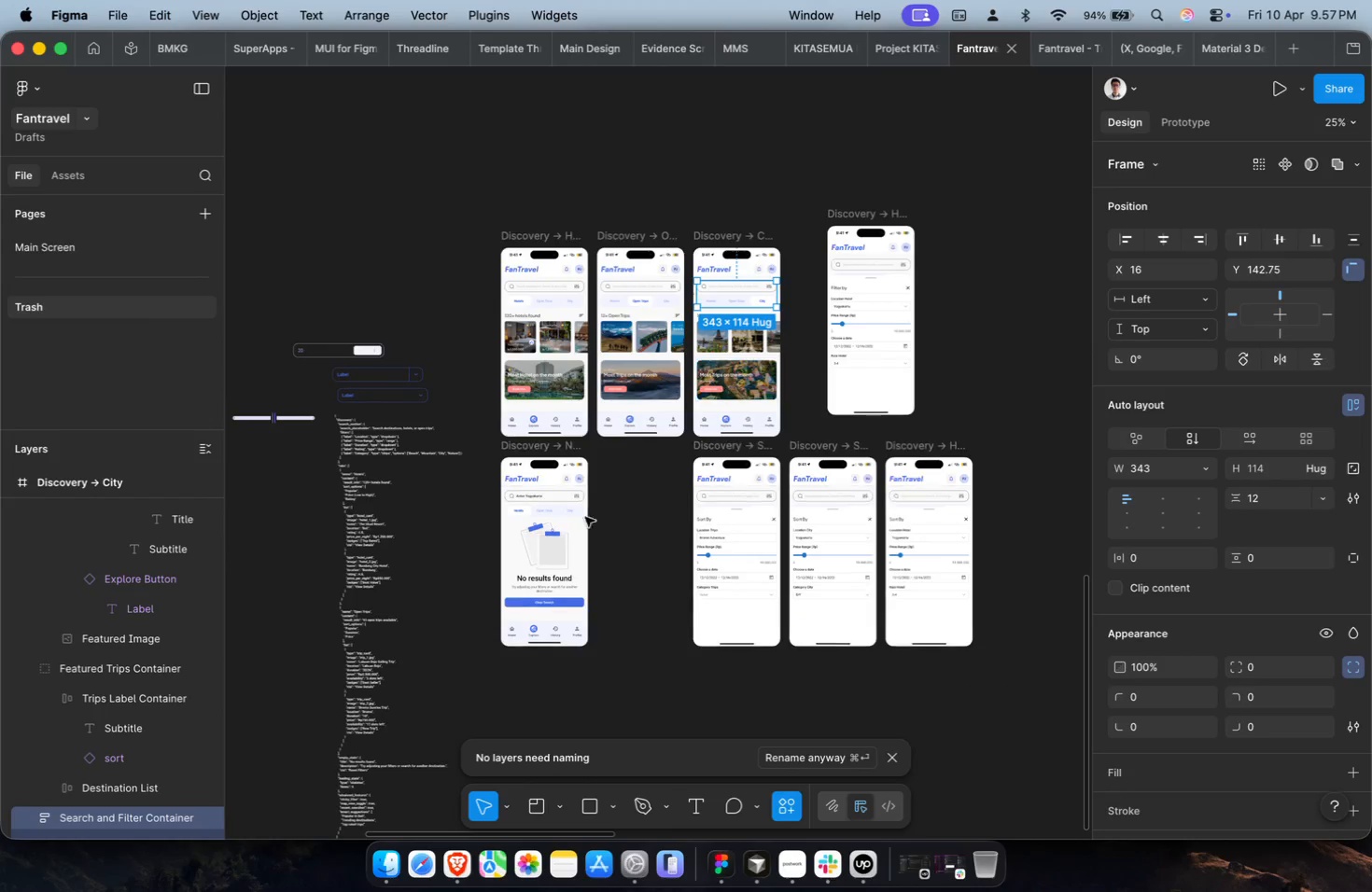 
hold_key(key=CommandLeft, duration=0.36)
 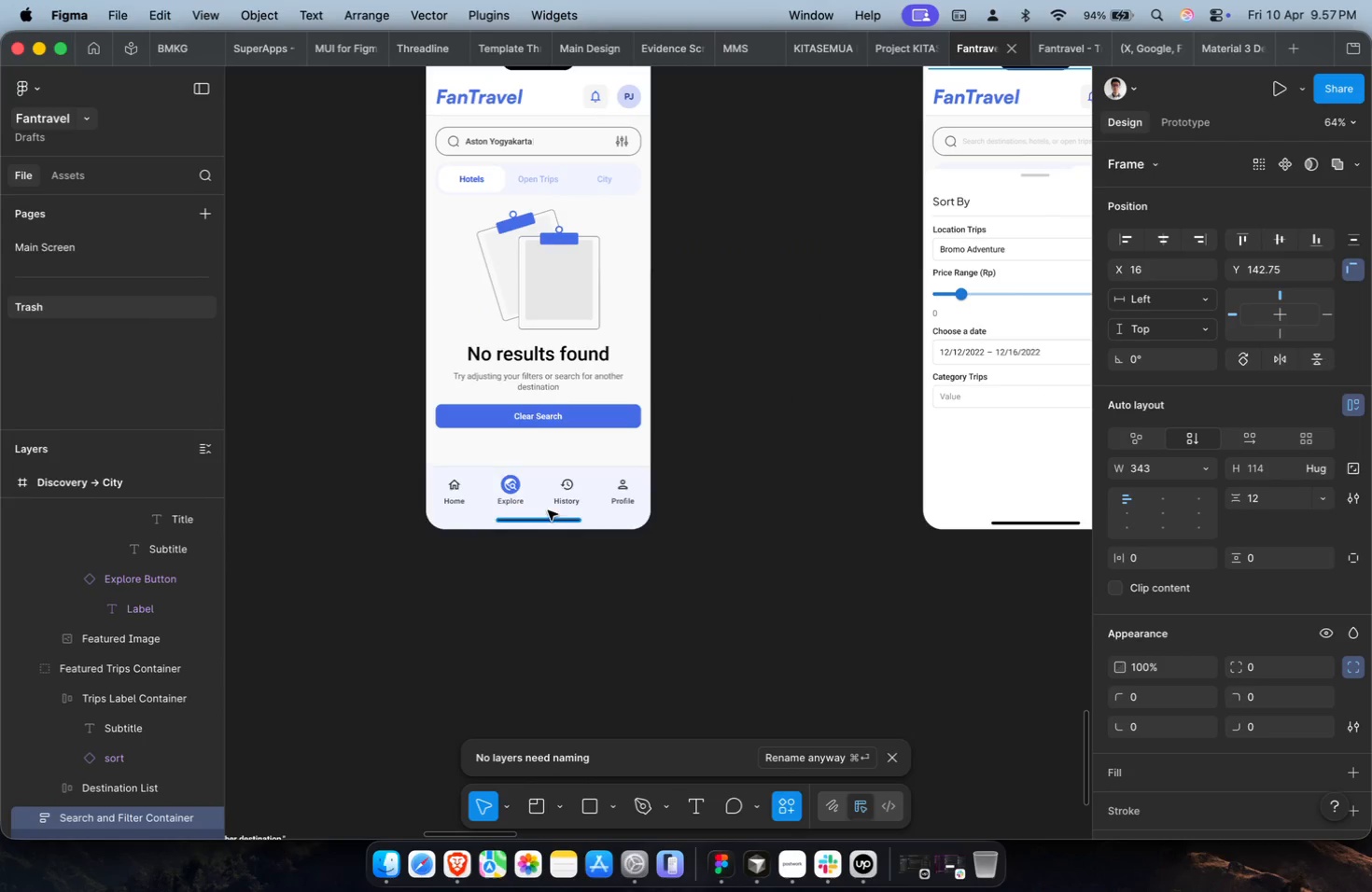 
hold_key(key=CommandLeft, duration=1.57)
 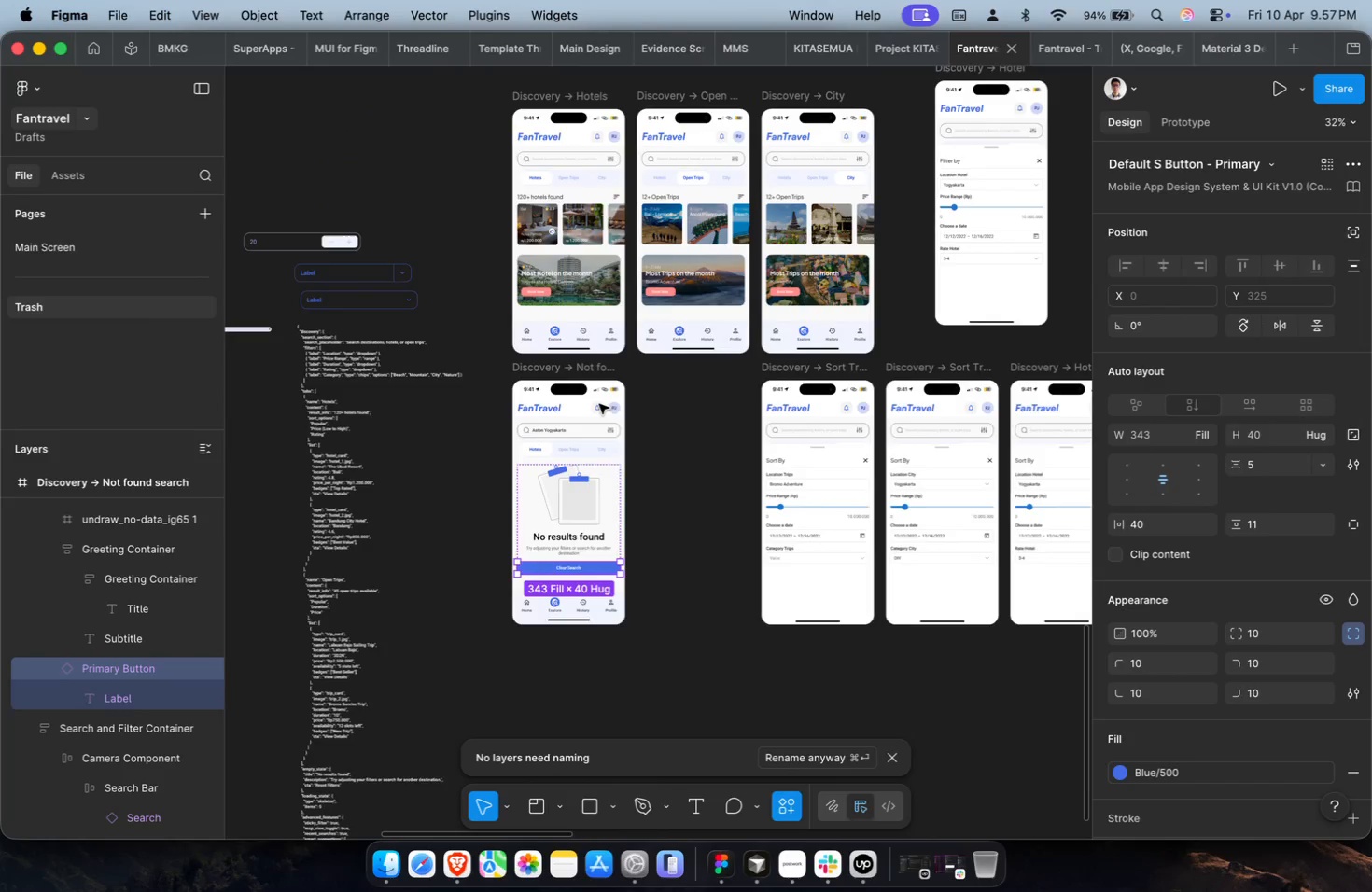 
scroll: coordinate [548, 533], scroll_direction: up, amount: 5.0
 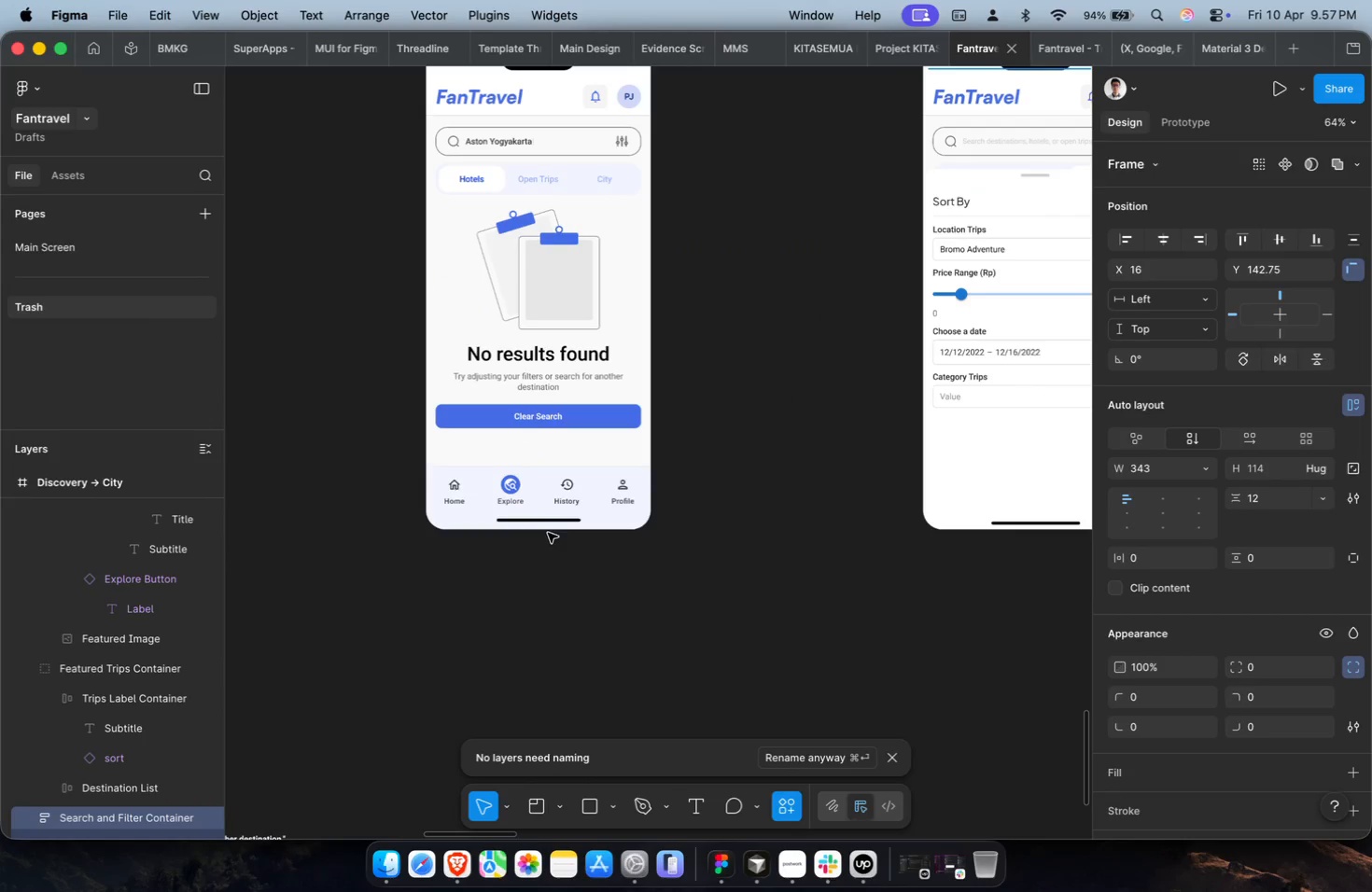 
left_click([599, 404])
 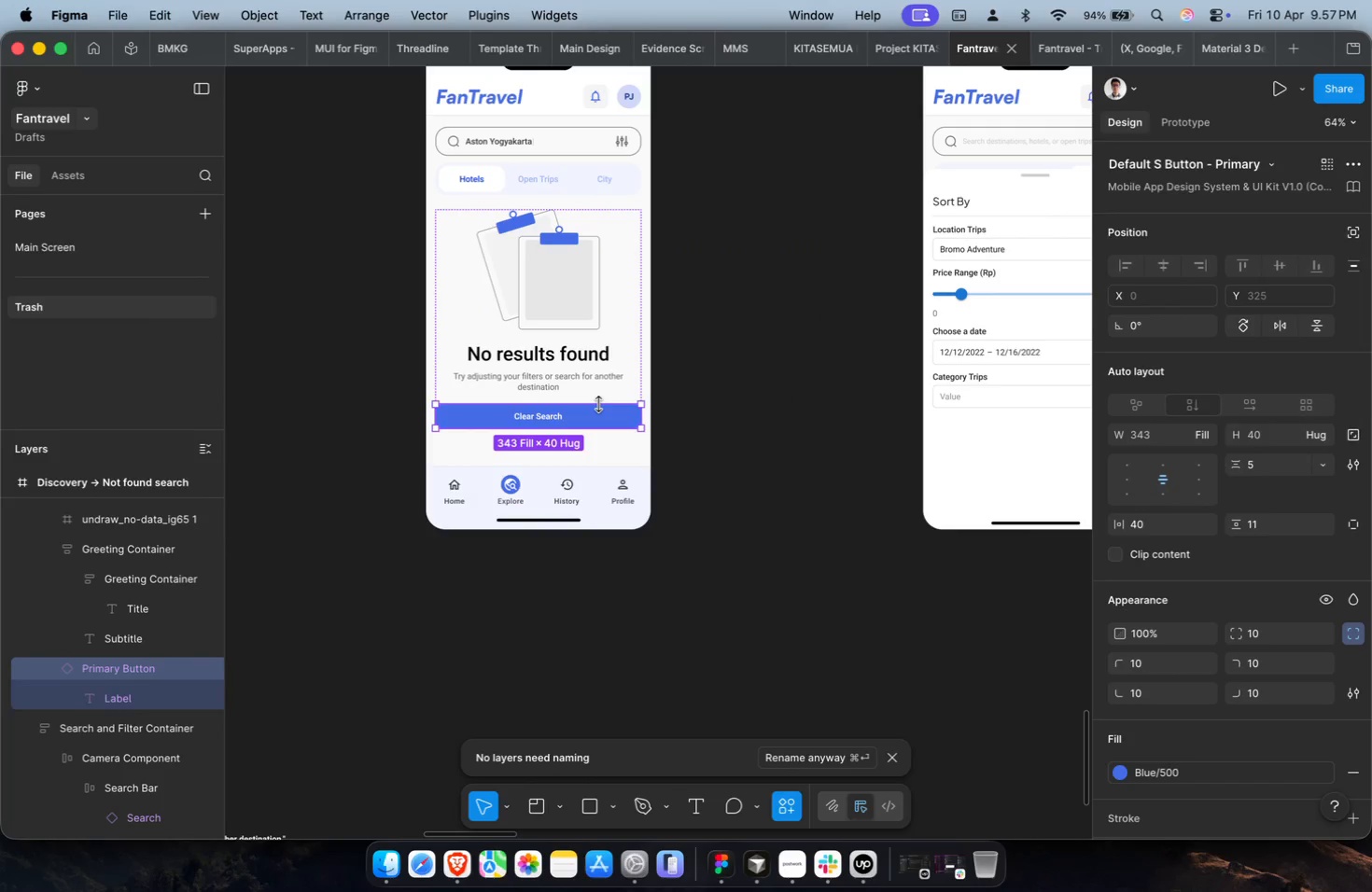 
key(Shift+ShiftLeft)
 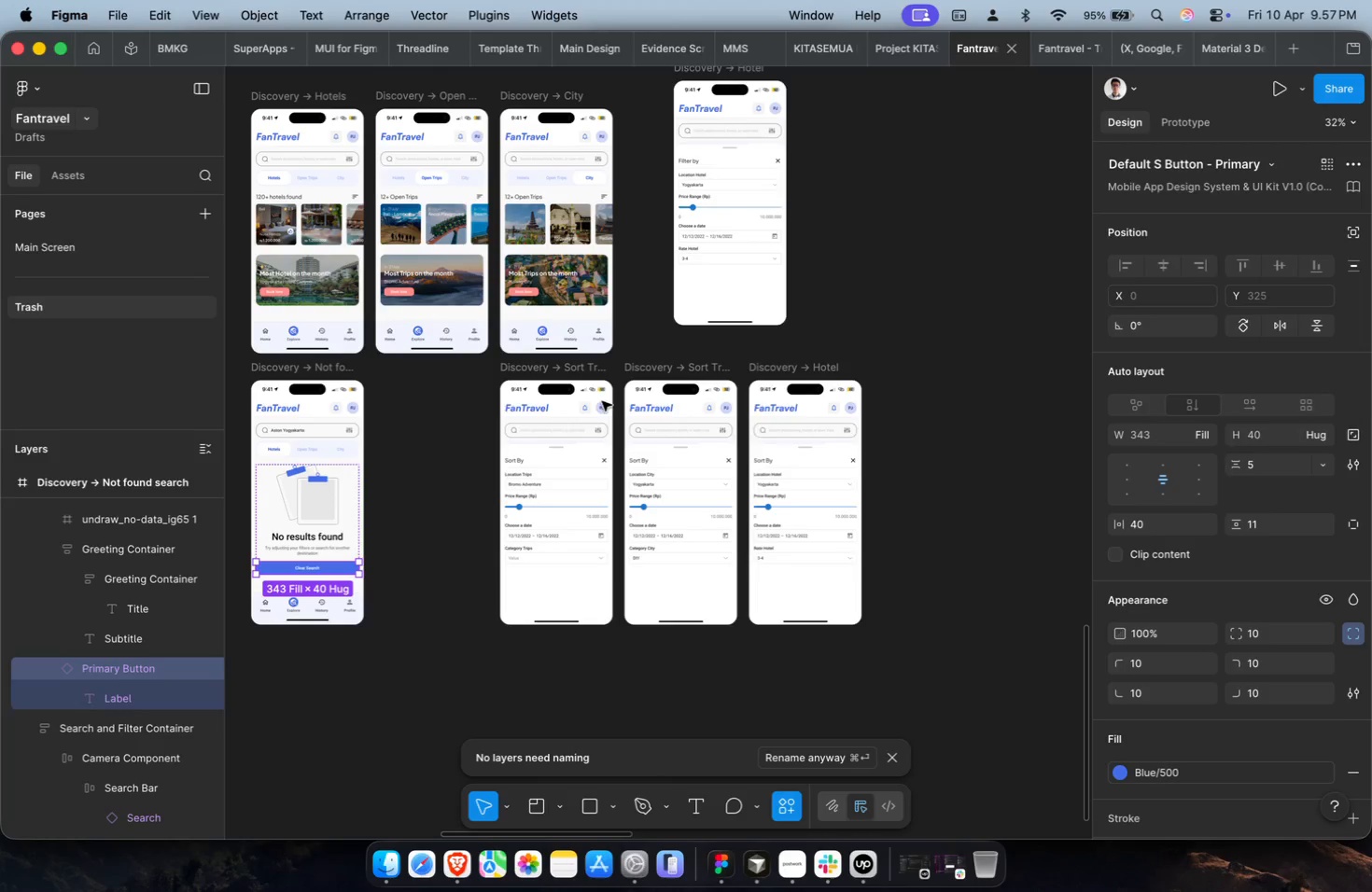 
scroll: coordinate [599, 404], scroll_direction: down, amount: 10.0
 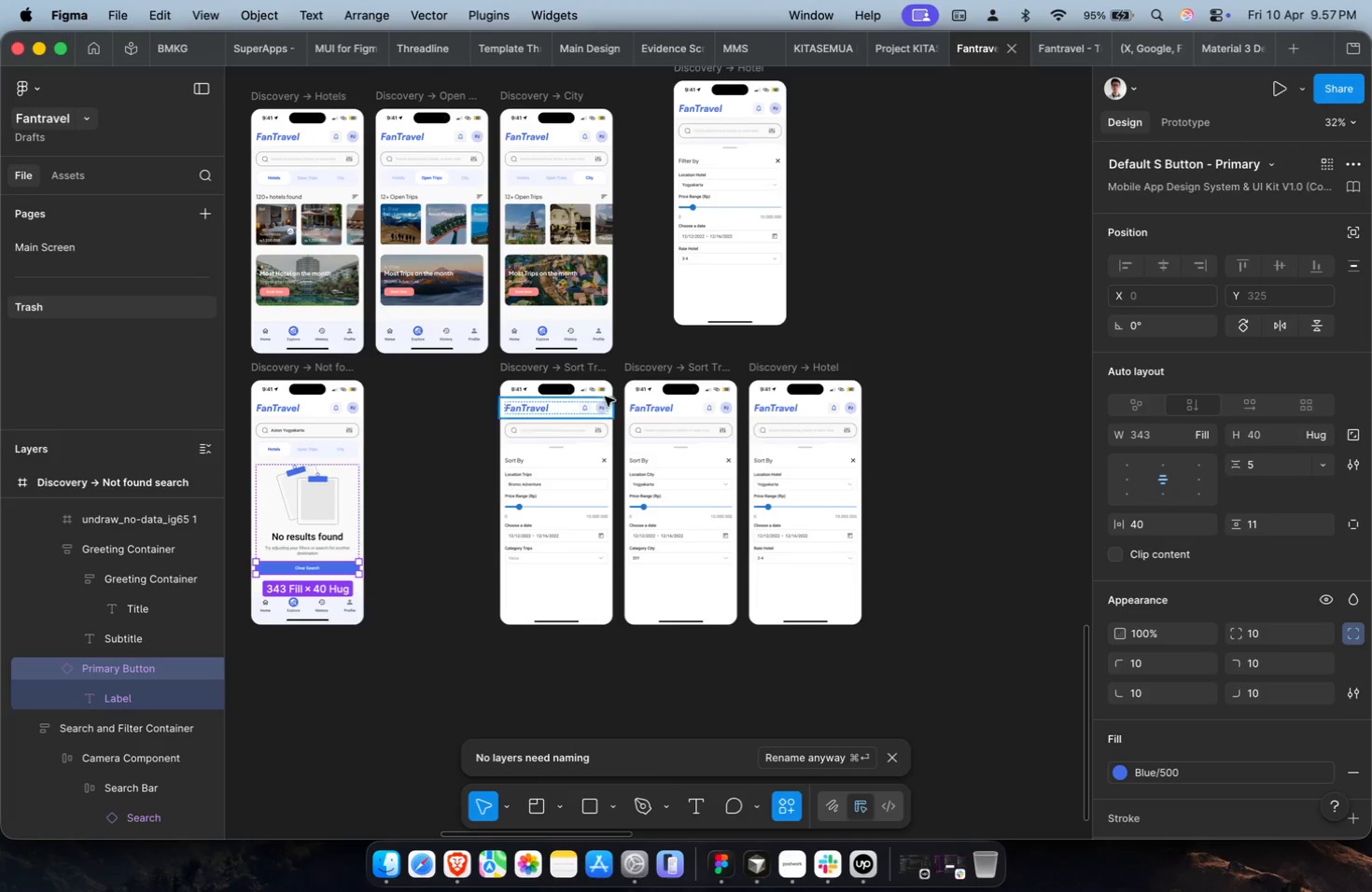 
scroll: coordinate [605, 397], scroll_direction: up, amount: 2.0
 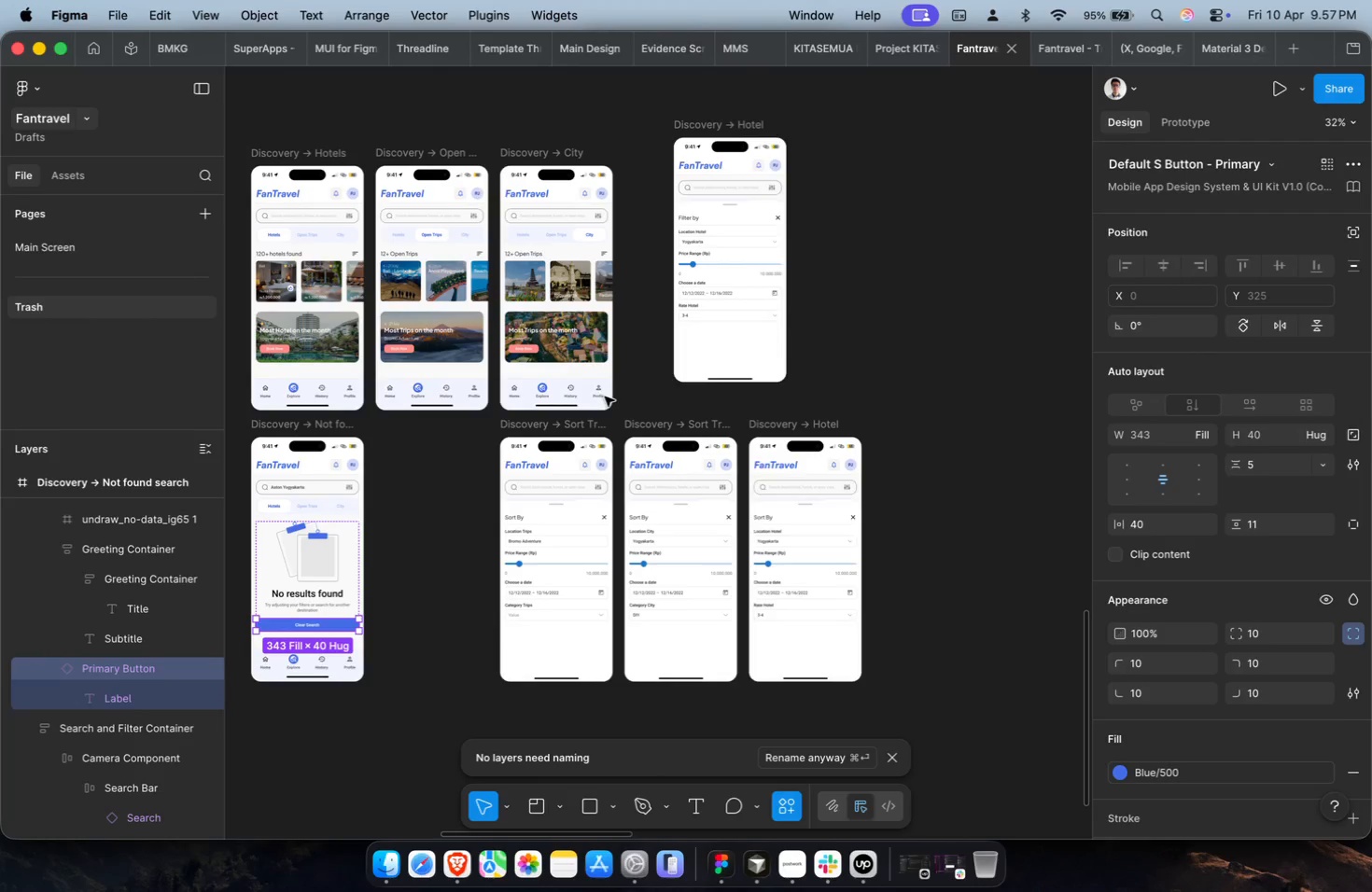 
hold_key(key=CommandLeft, duration=0.41)
 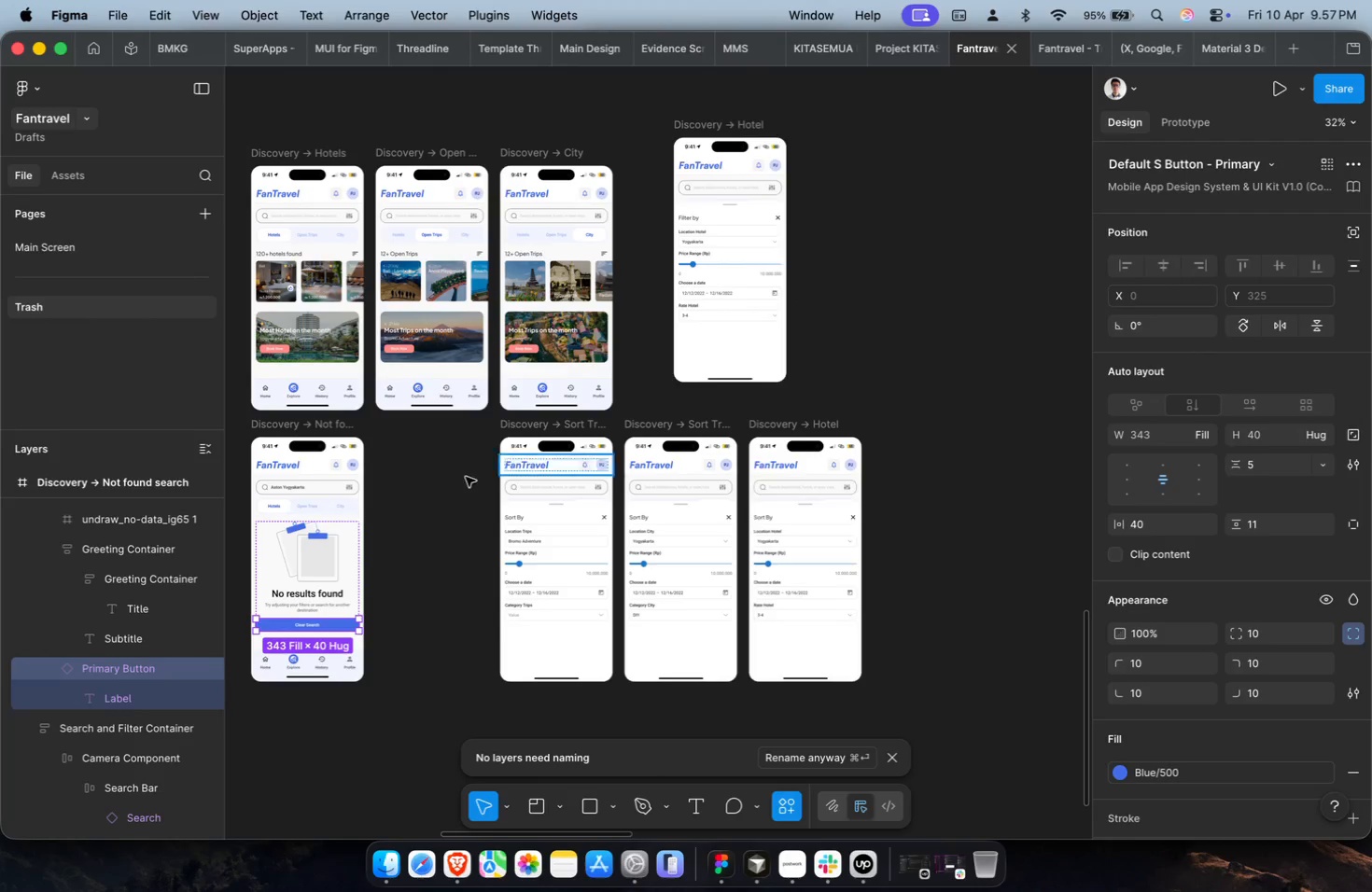 
key(Shift+ShiftLeft)
 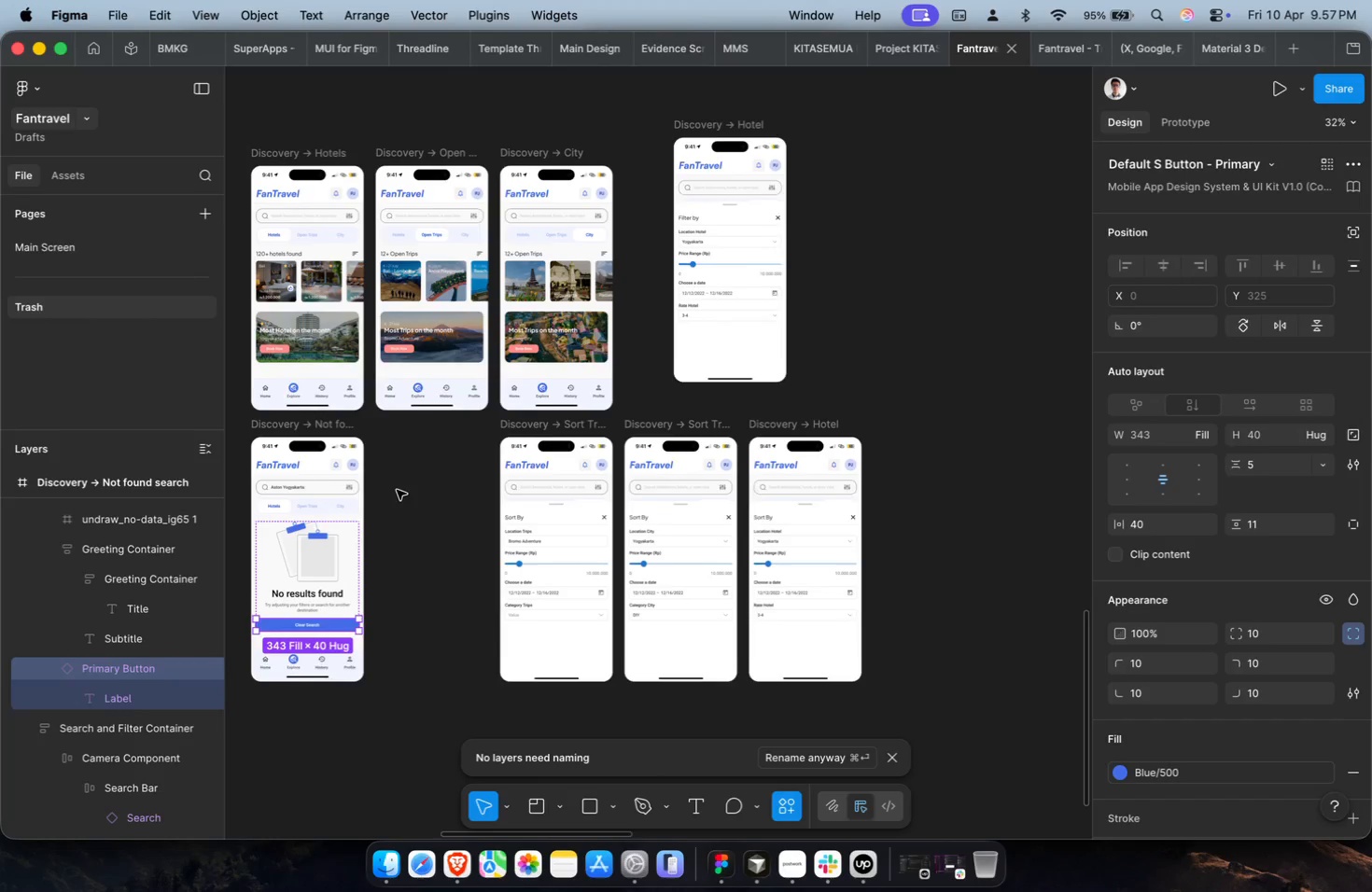 
scroll: coordinate [397, 490], scroll_direction: up, amount: 2.0
 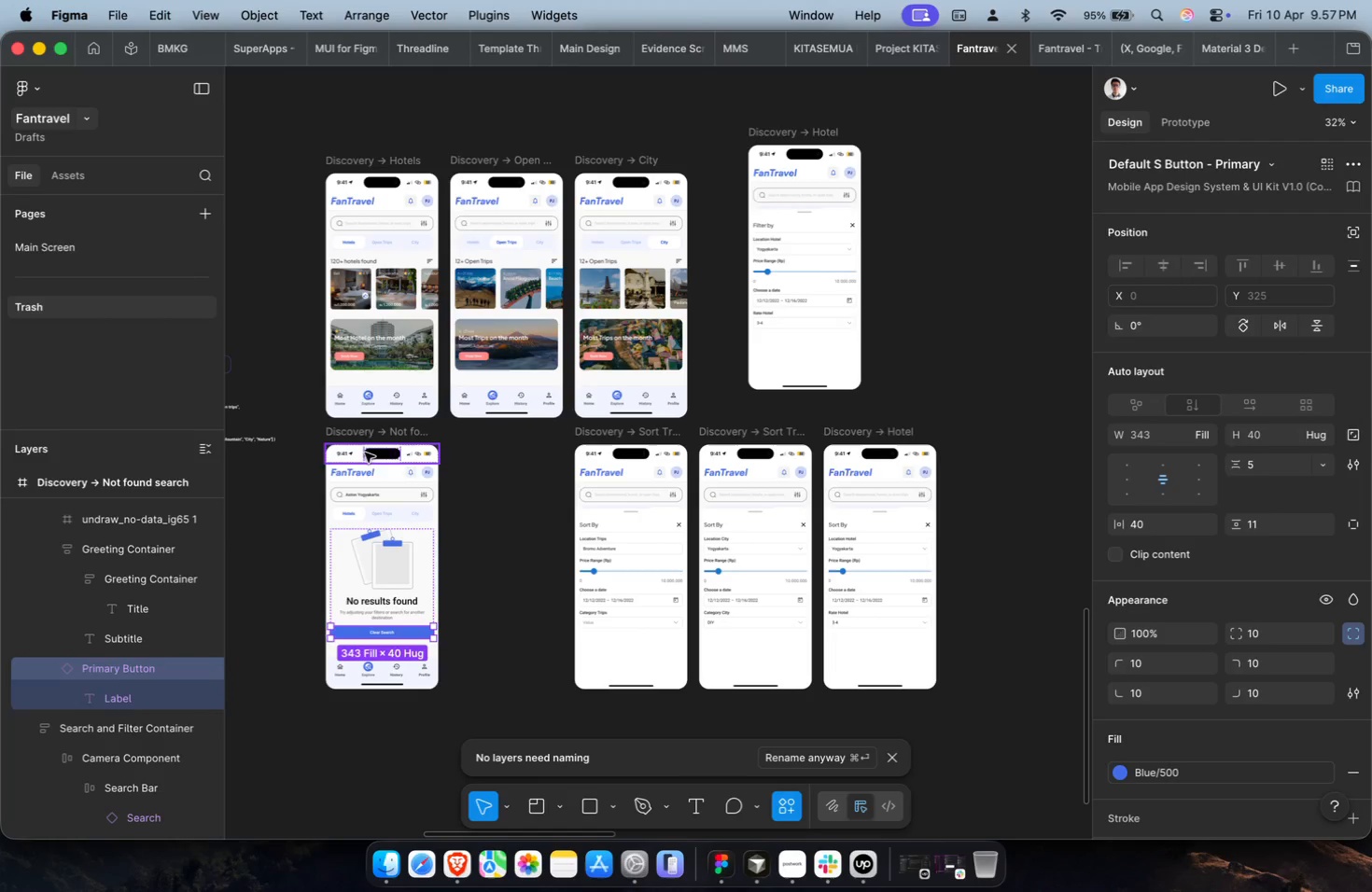 
left_click([371, 433])
 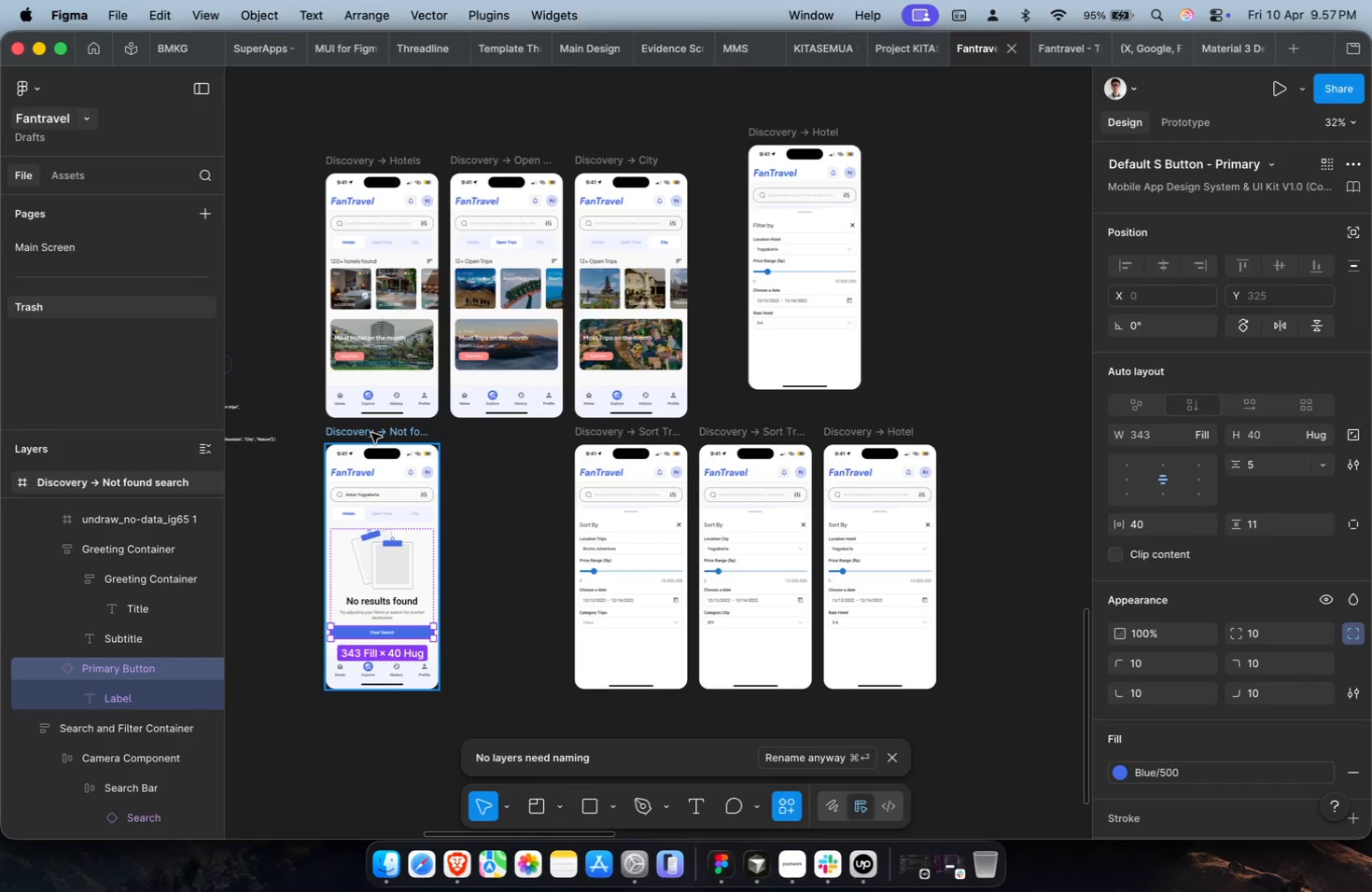 
key(Meta+CommandLeft)
 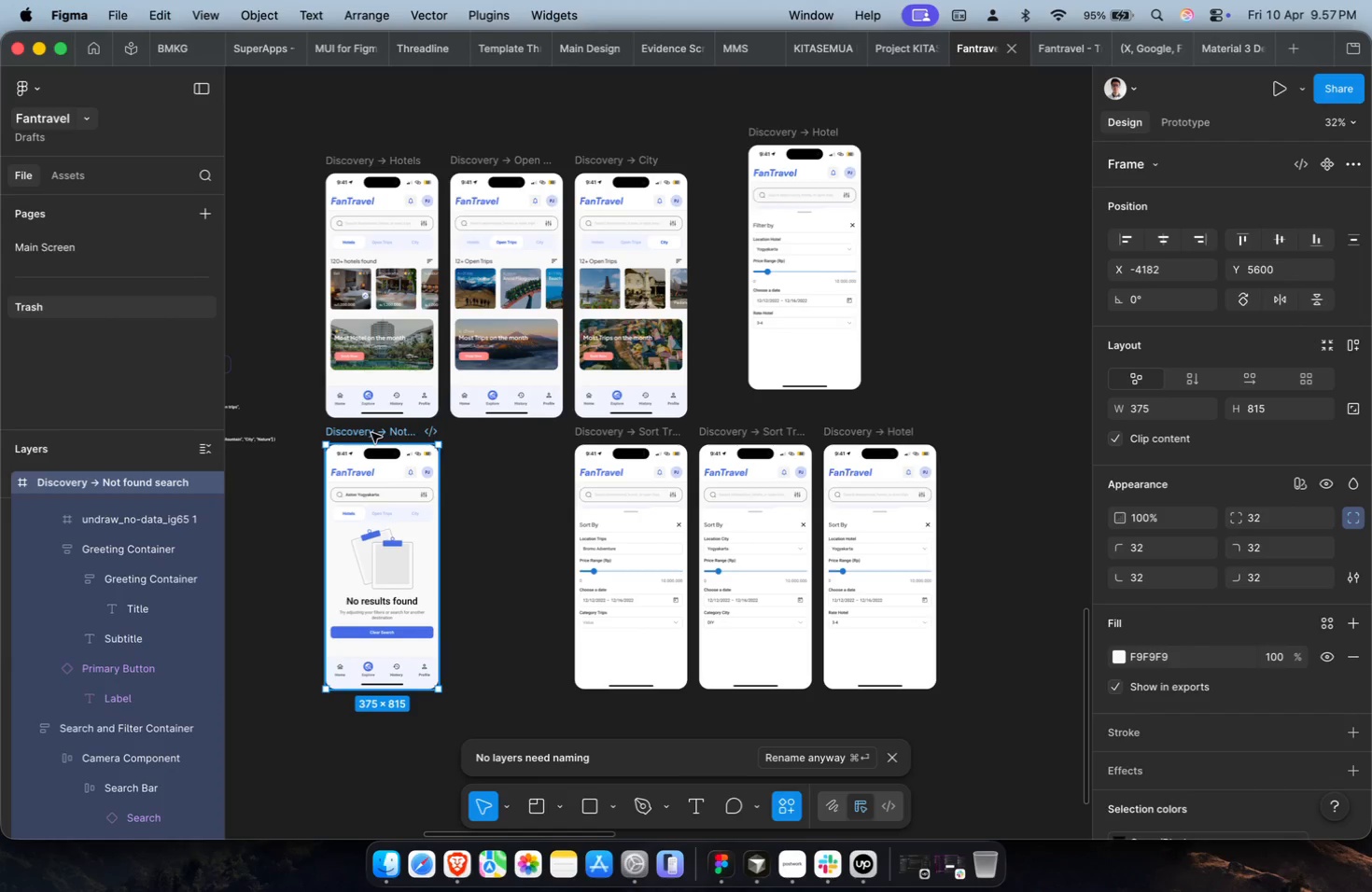 
key(Meta+C)
 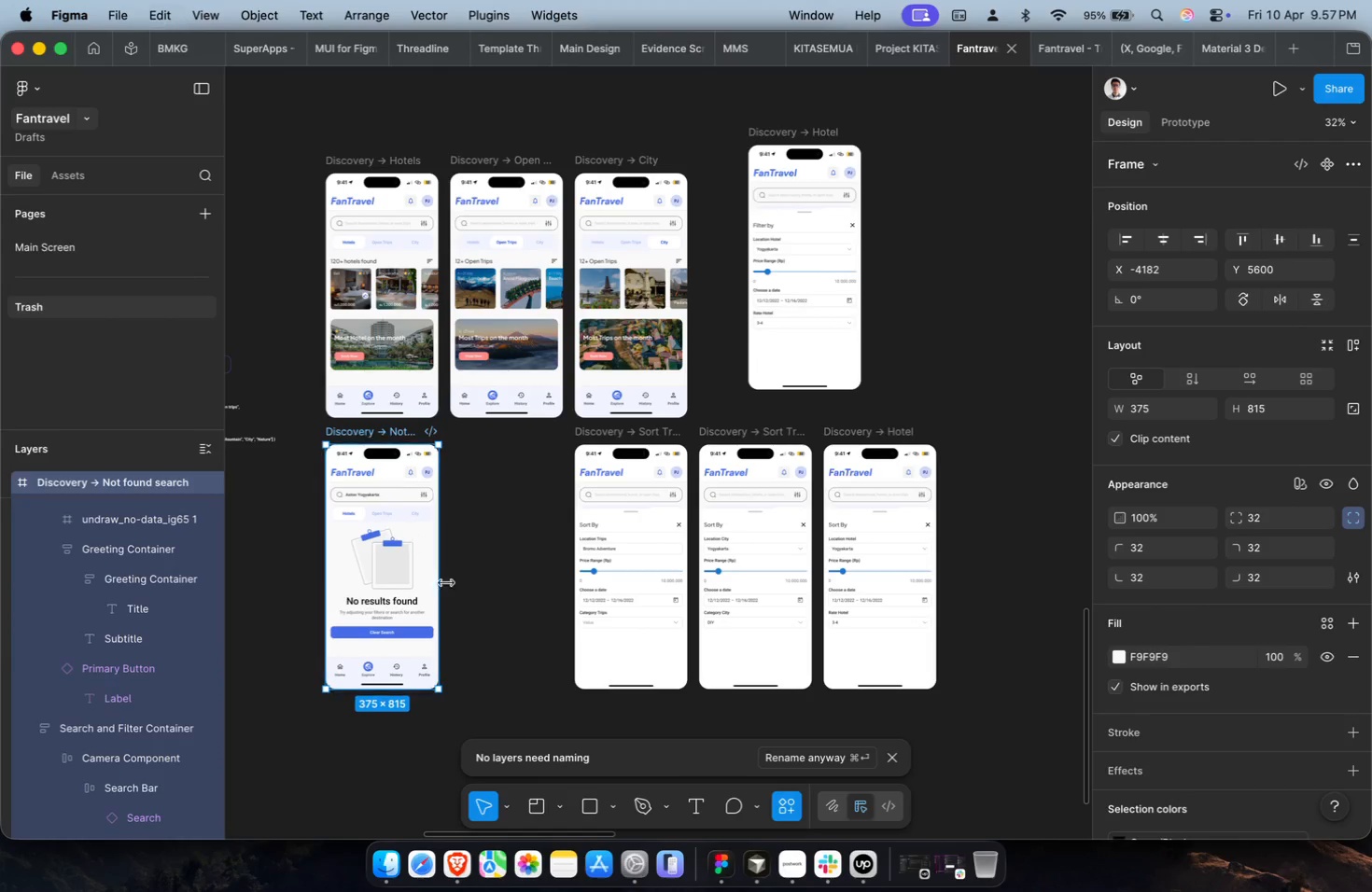 
key(Shift+ShiftLeft)
 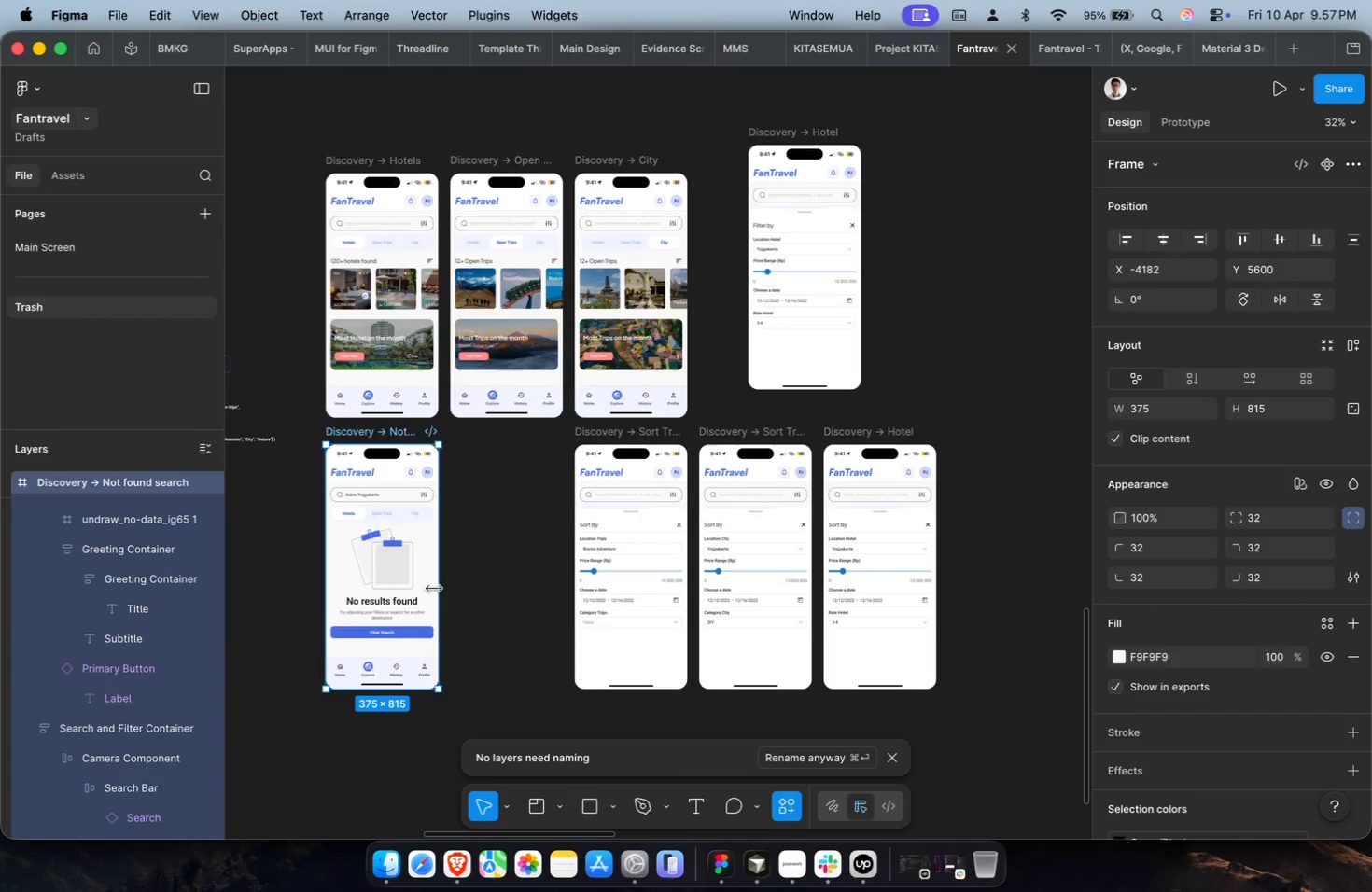 
hold_key(key=CommandLeft, duration=0.56)
left_click([600, 506])
 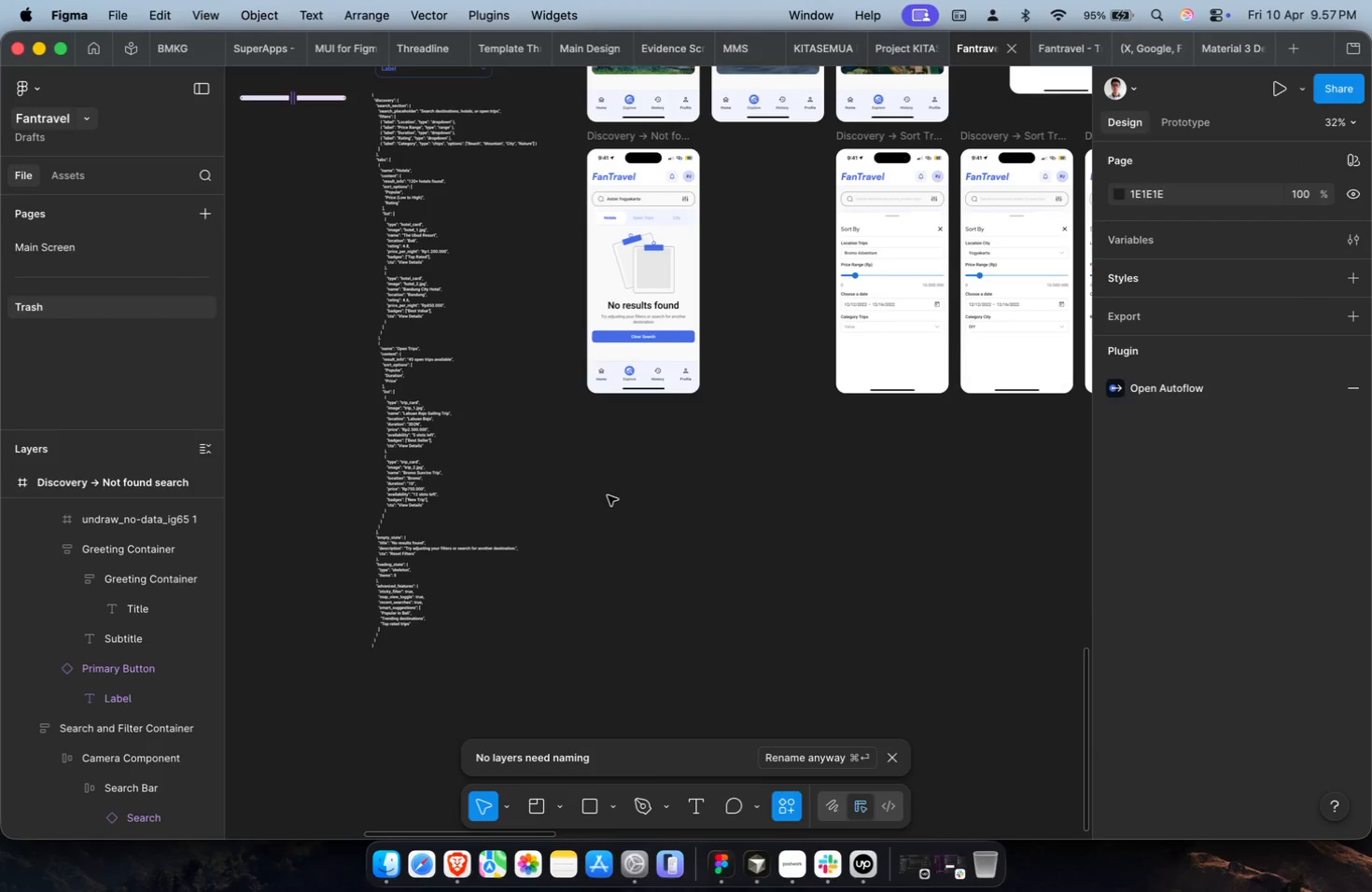 
scroll: coordinate [441, 592], scroll_direction: down, amount: 5.0
 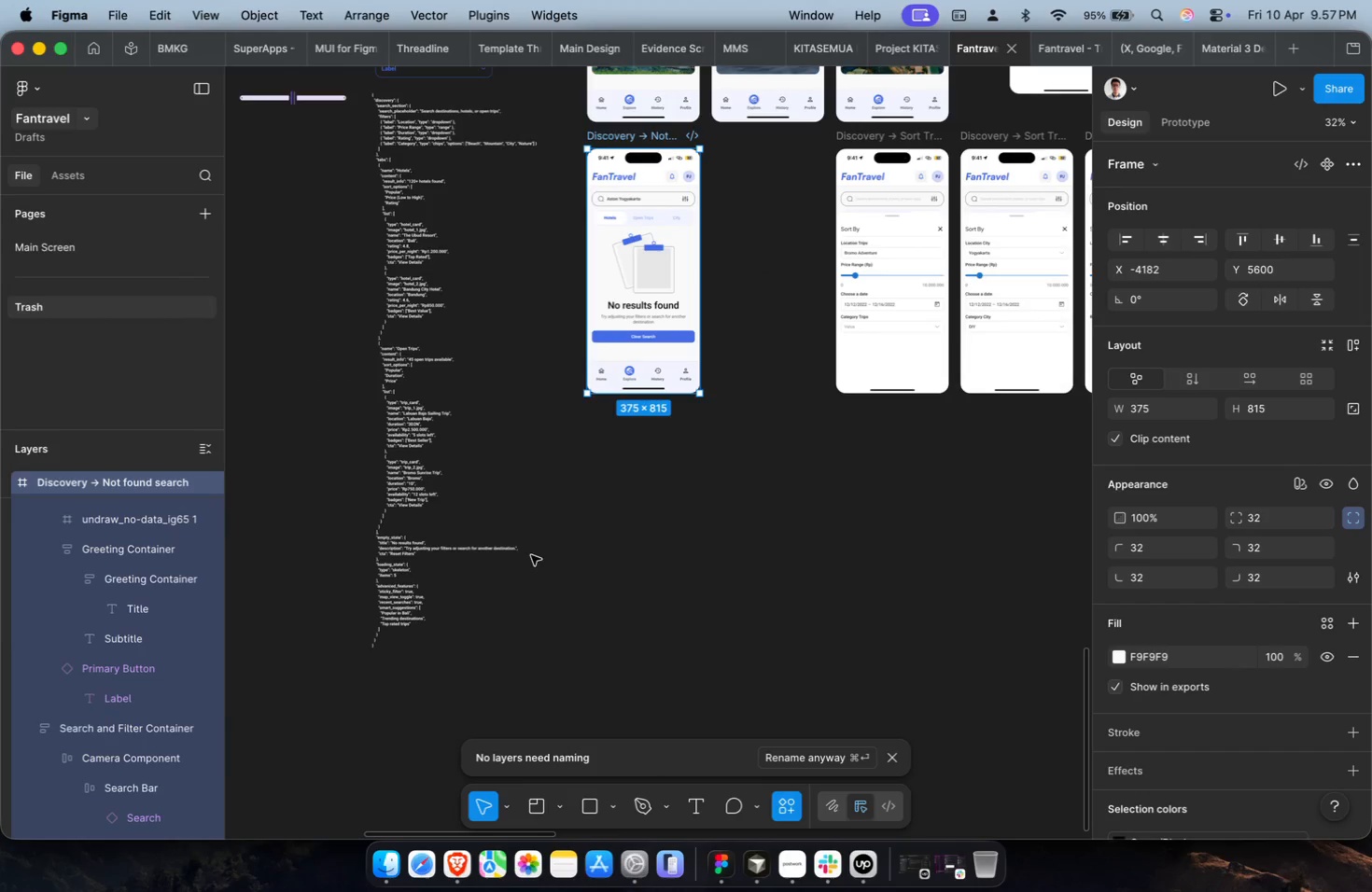 
hold_key(key=CommandLeft, duration=1.3)
scroll: coordinate [655, 288], scroll_direction: up, amount: 11.0
 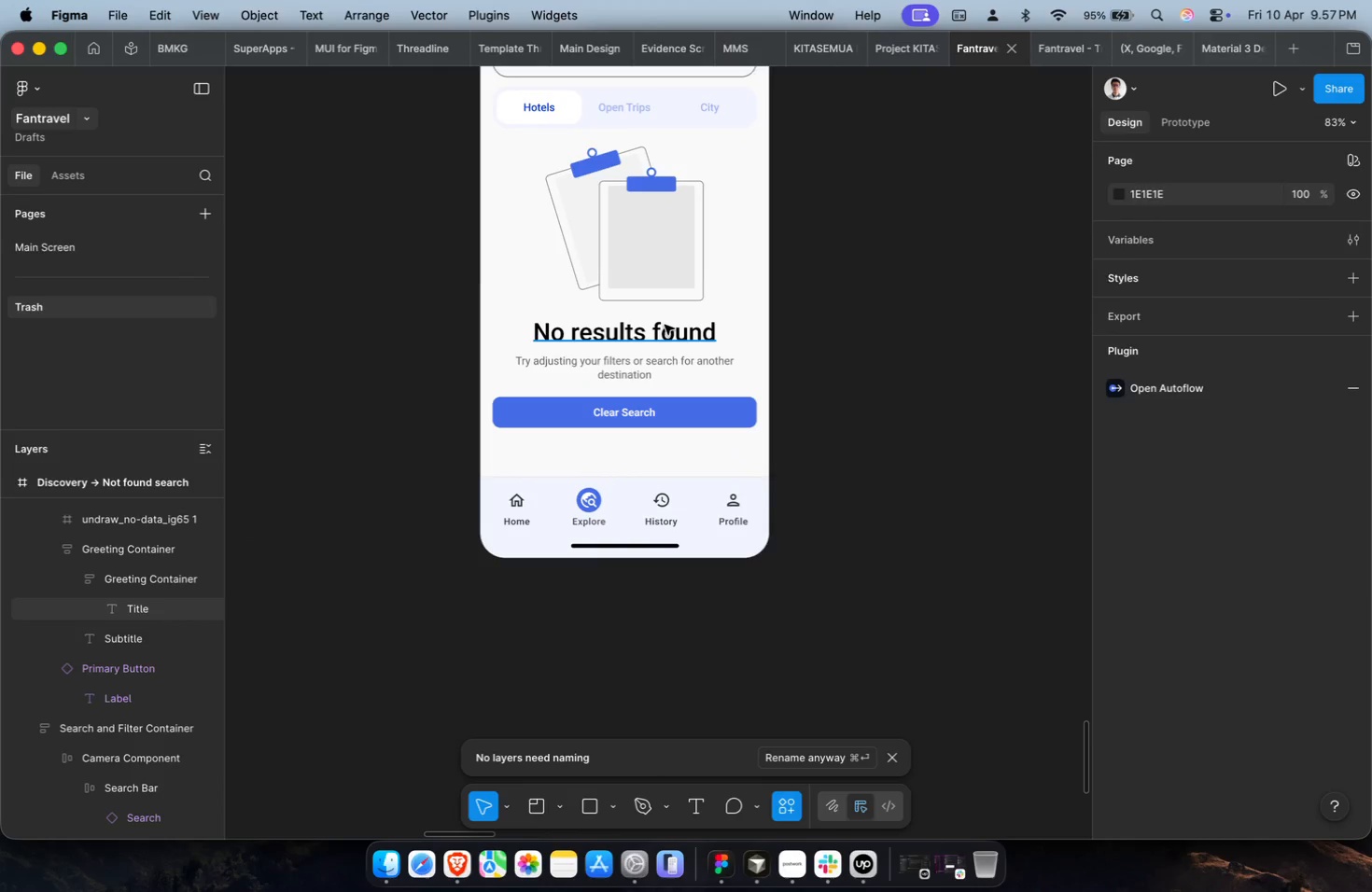 
double_click([665, 325])
 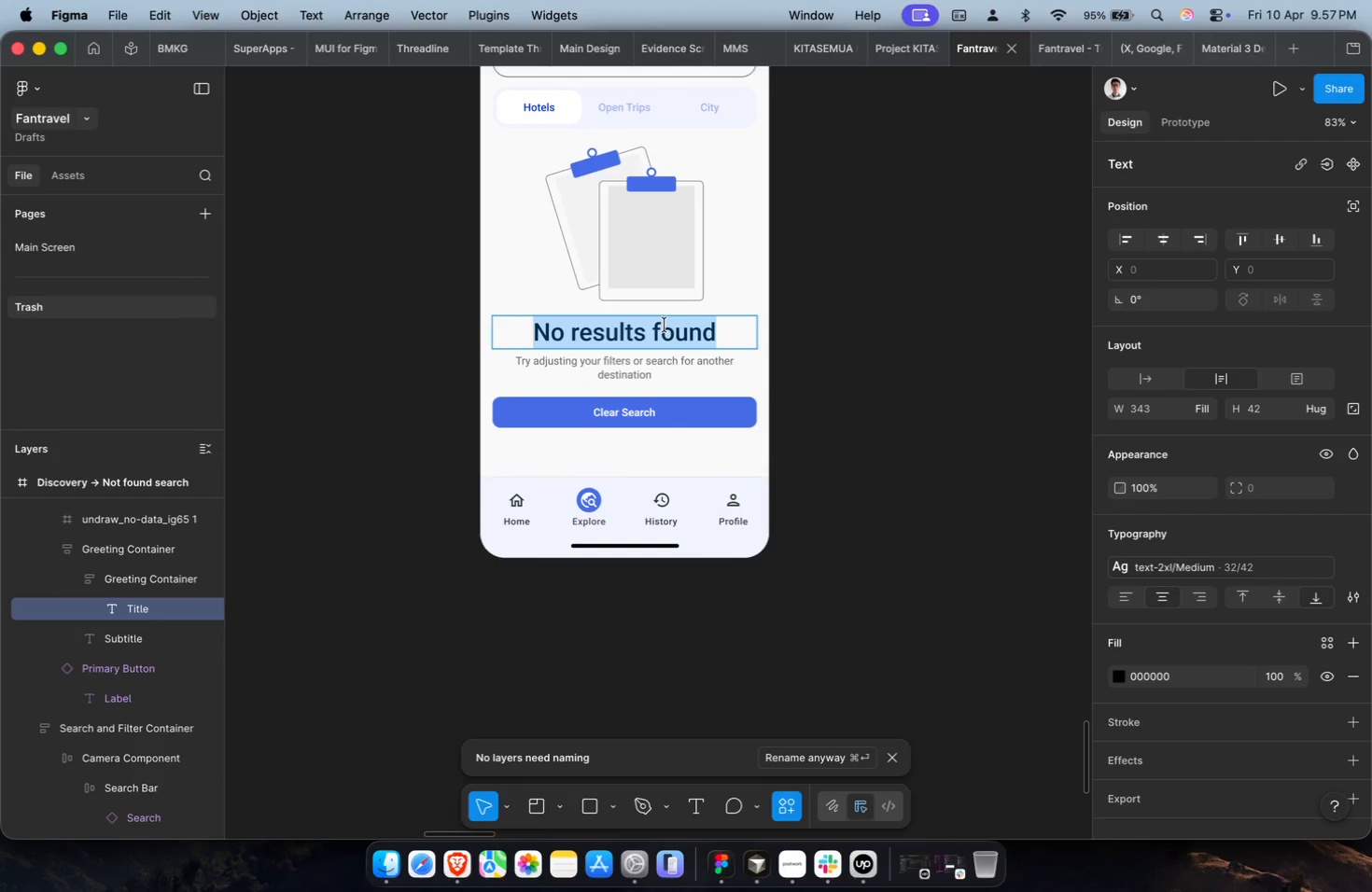 
key(Escape)
 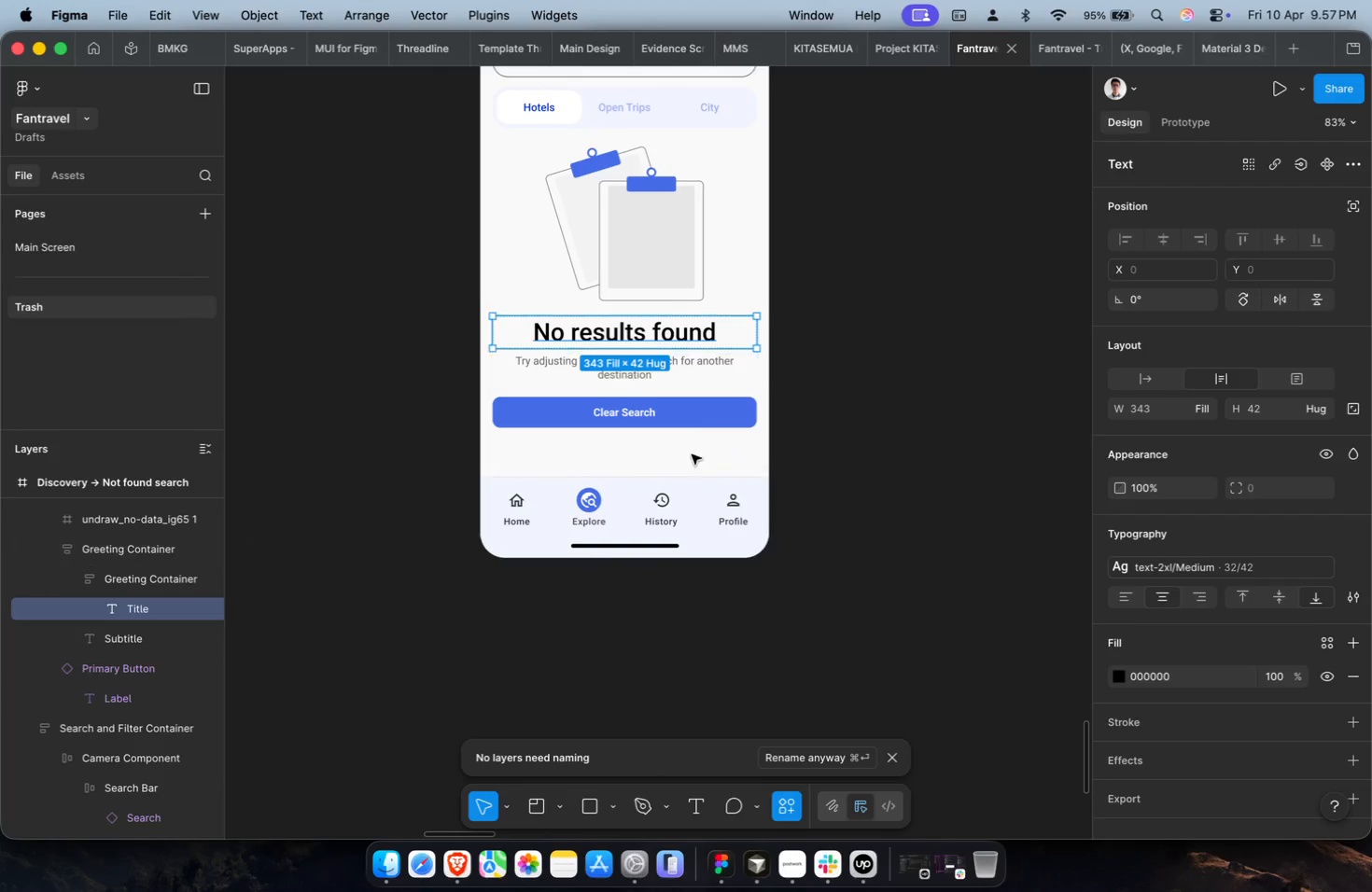 
hold_key(key=CommandLeft, duration=0.35)
 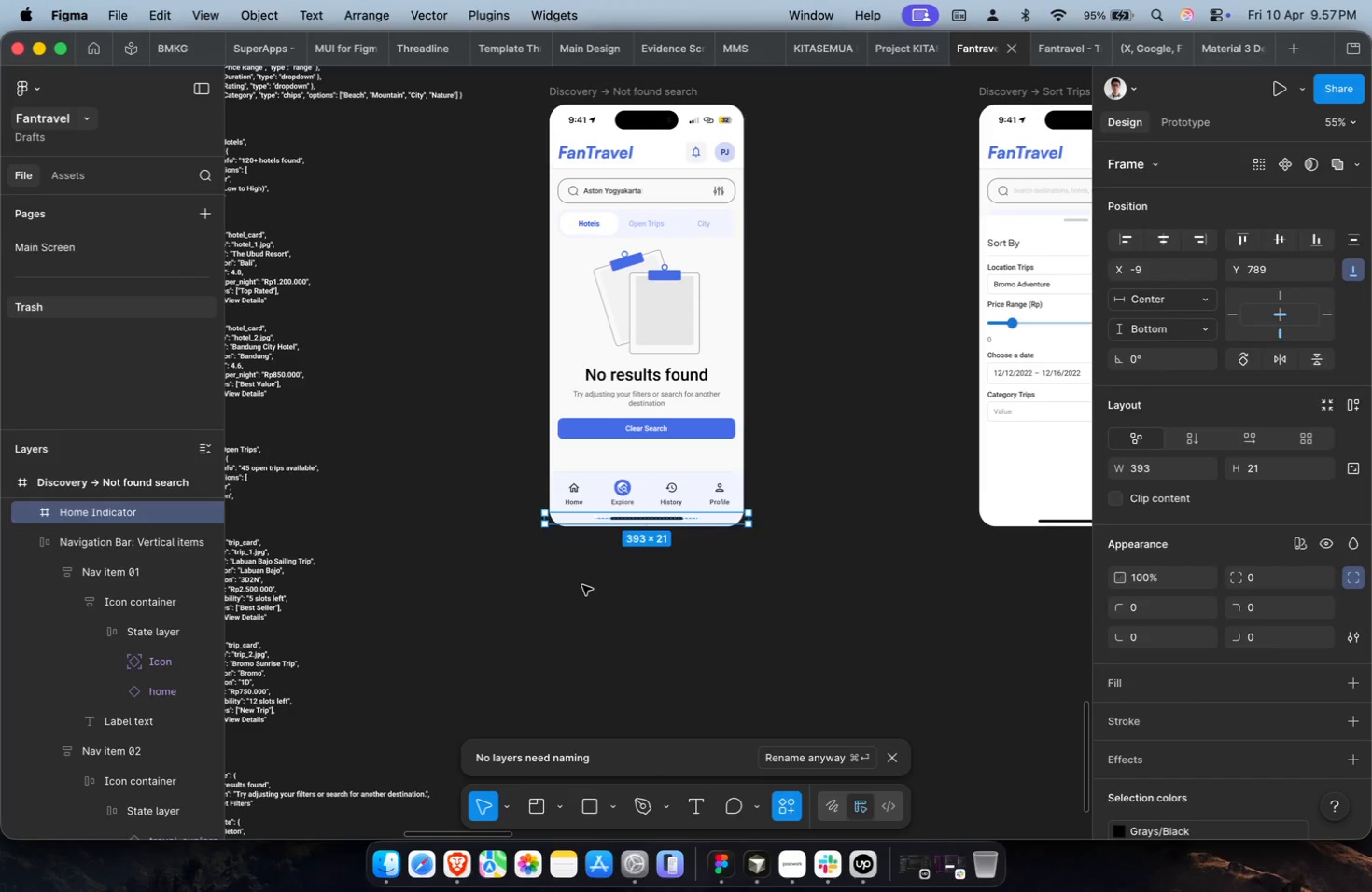 
left_click([658, 526])
 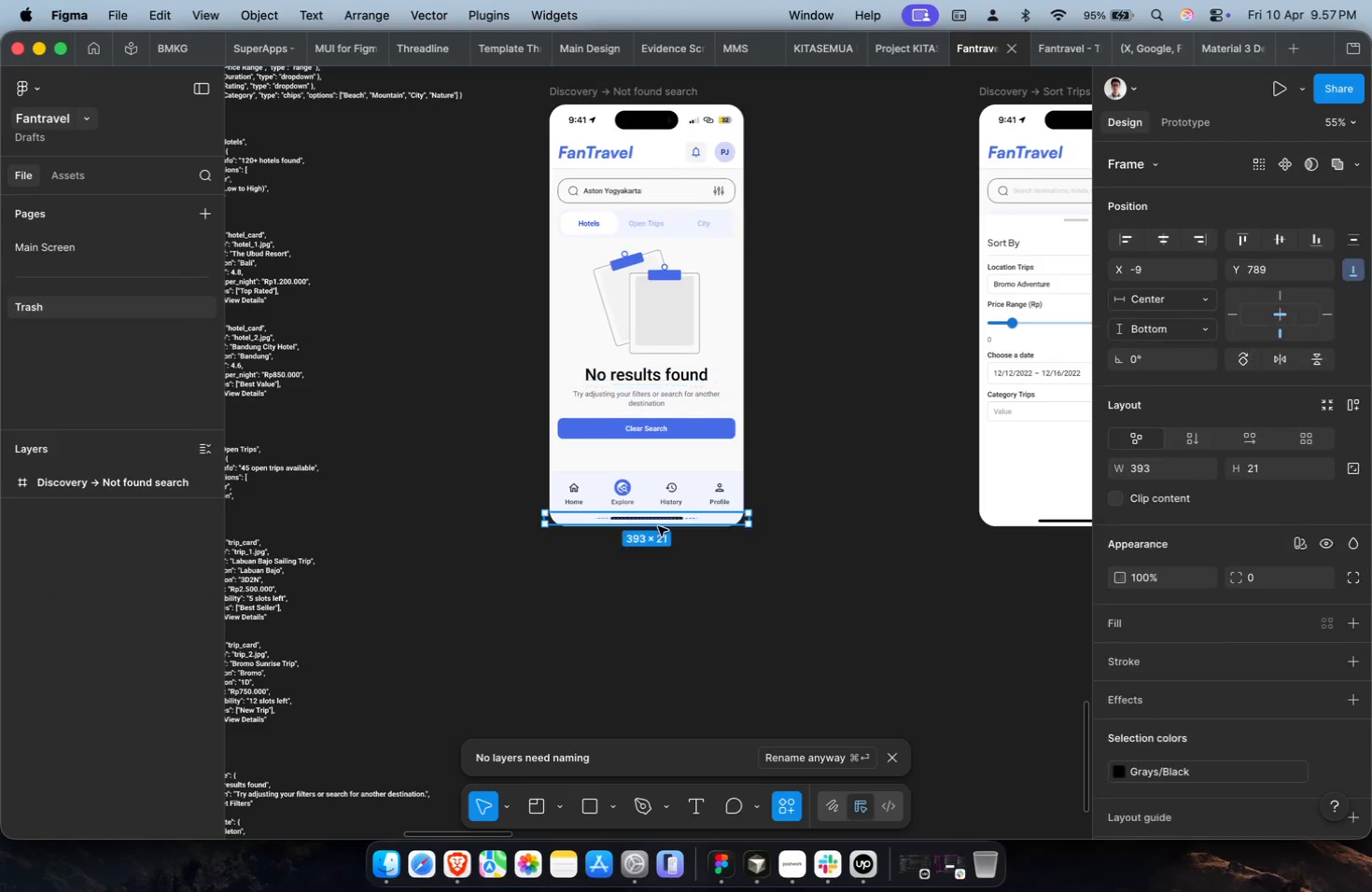 
scroll: coordinate [690, 462], scroll_direction: down, amount: 4.0
 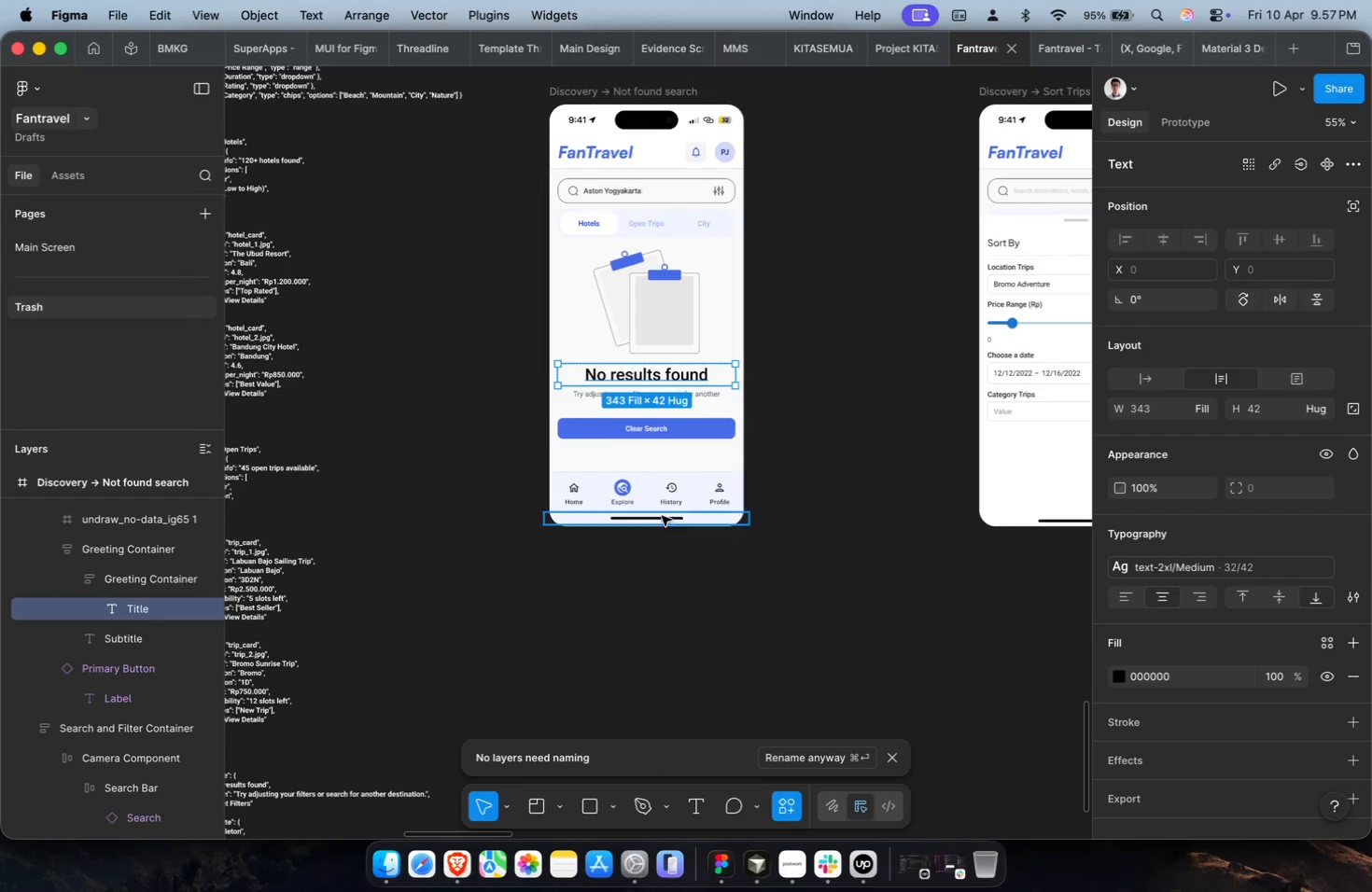 
double_click([582, 585])
 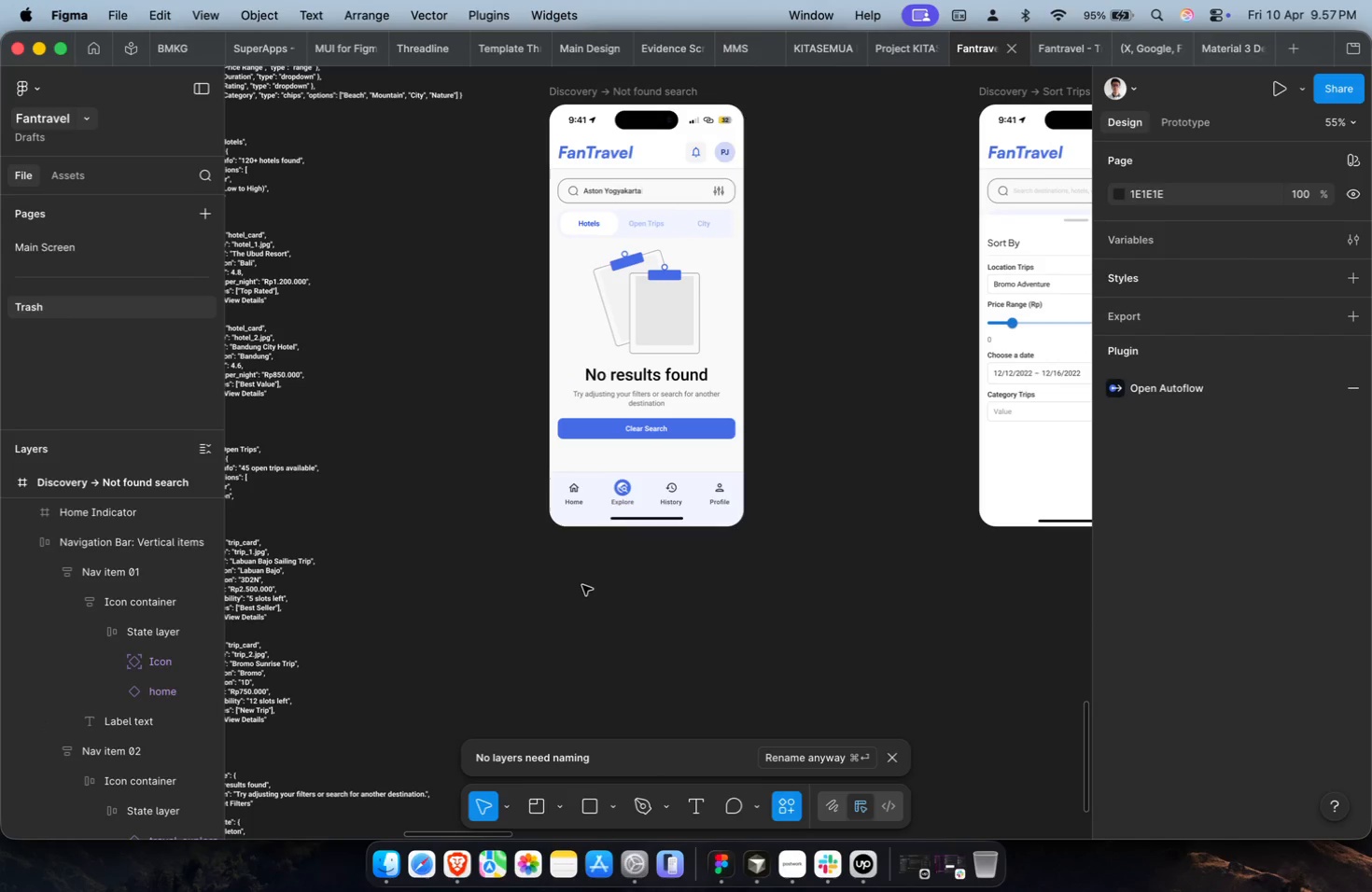 
key(Meta+V)
 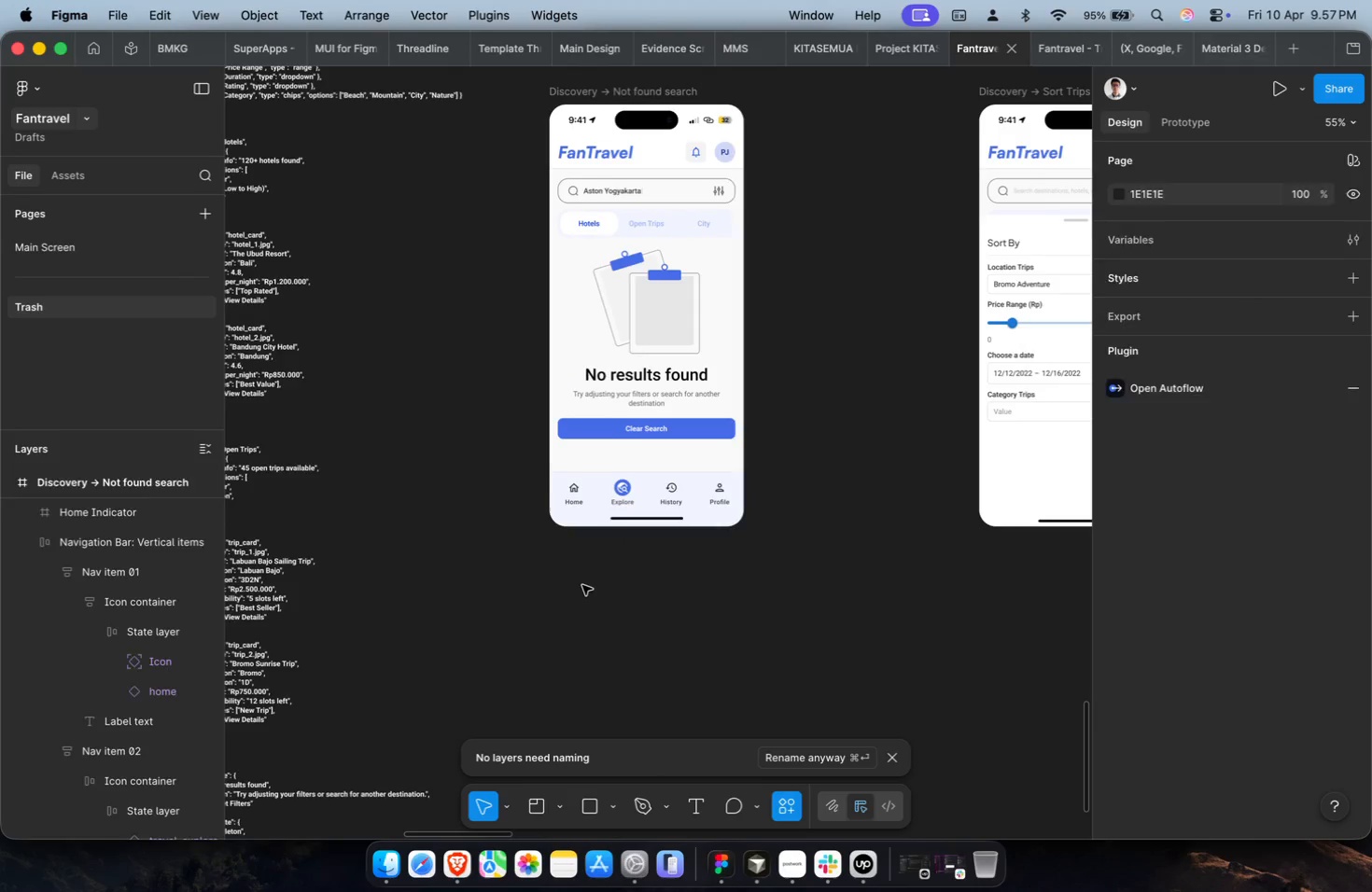 
scroll: coordinate [581, 581], scroll_direction: down, amount: 3.0
 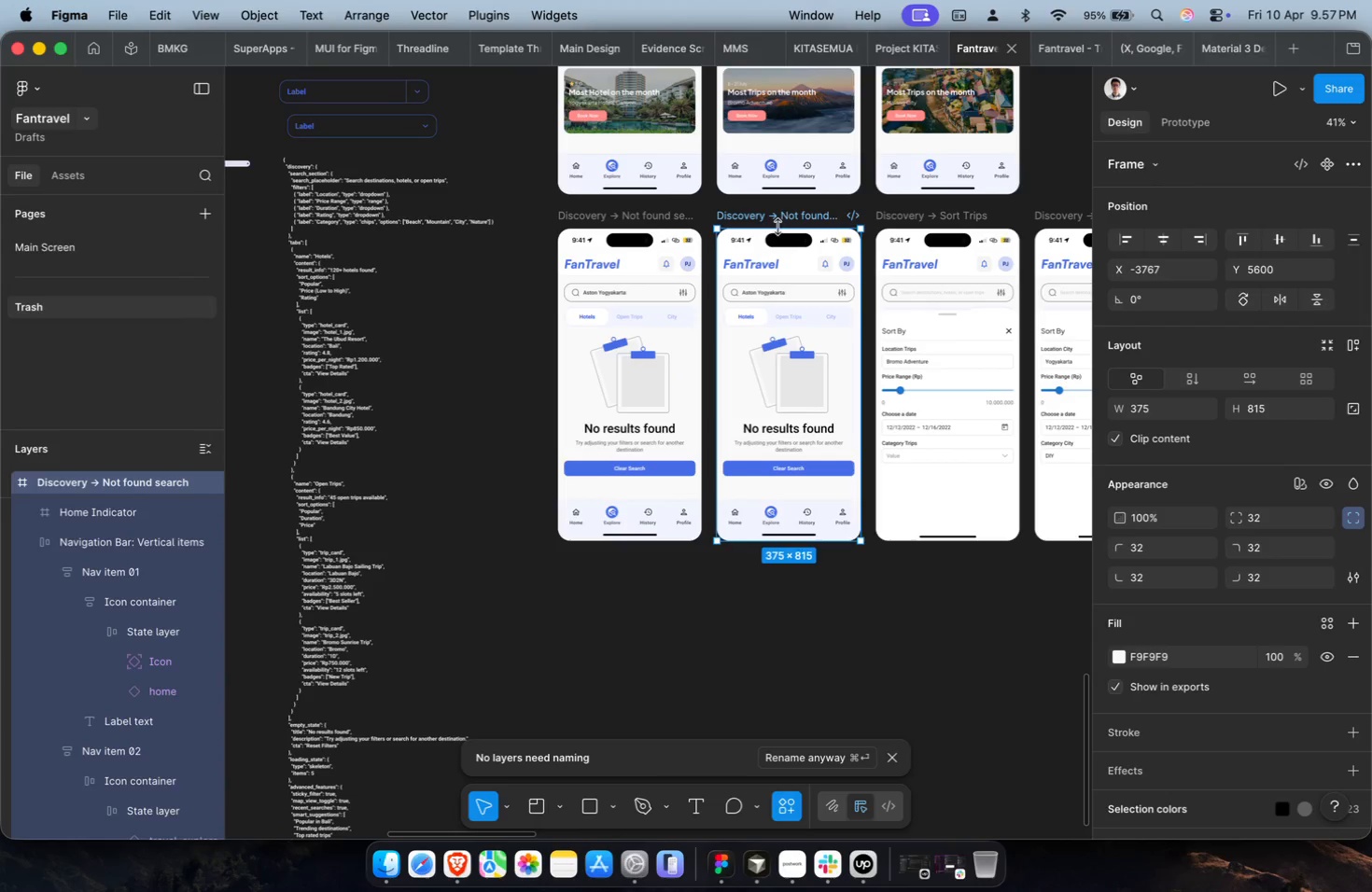 
left_click_drag(start_coordinate=[778, 217], to_coordinate=[612, 562])
 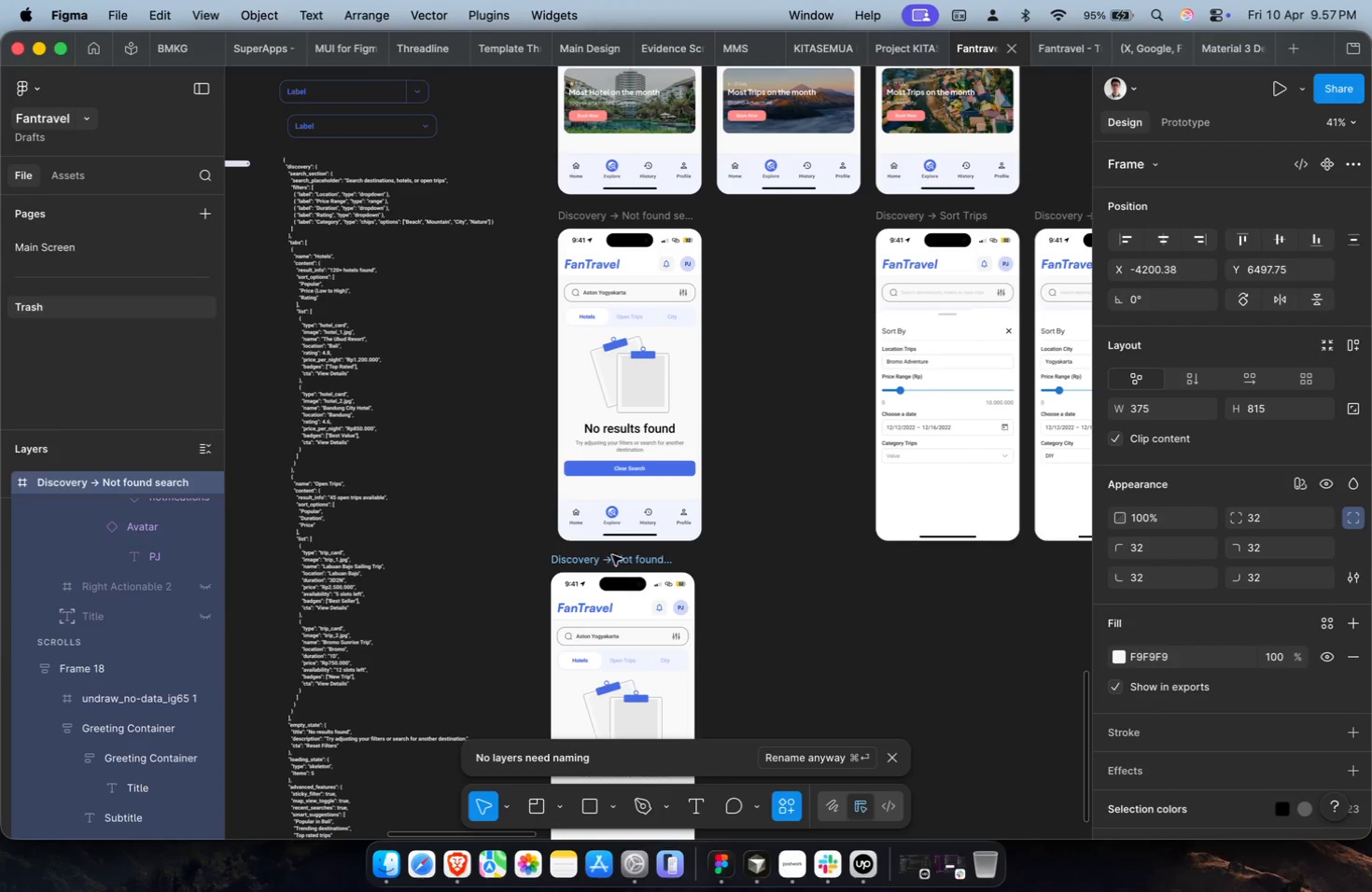 
hold_key(key=CommandLeft, duration=1.26)
scroll: coordinate [623, 461], scroll_direction: up, amount: 13.0
 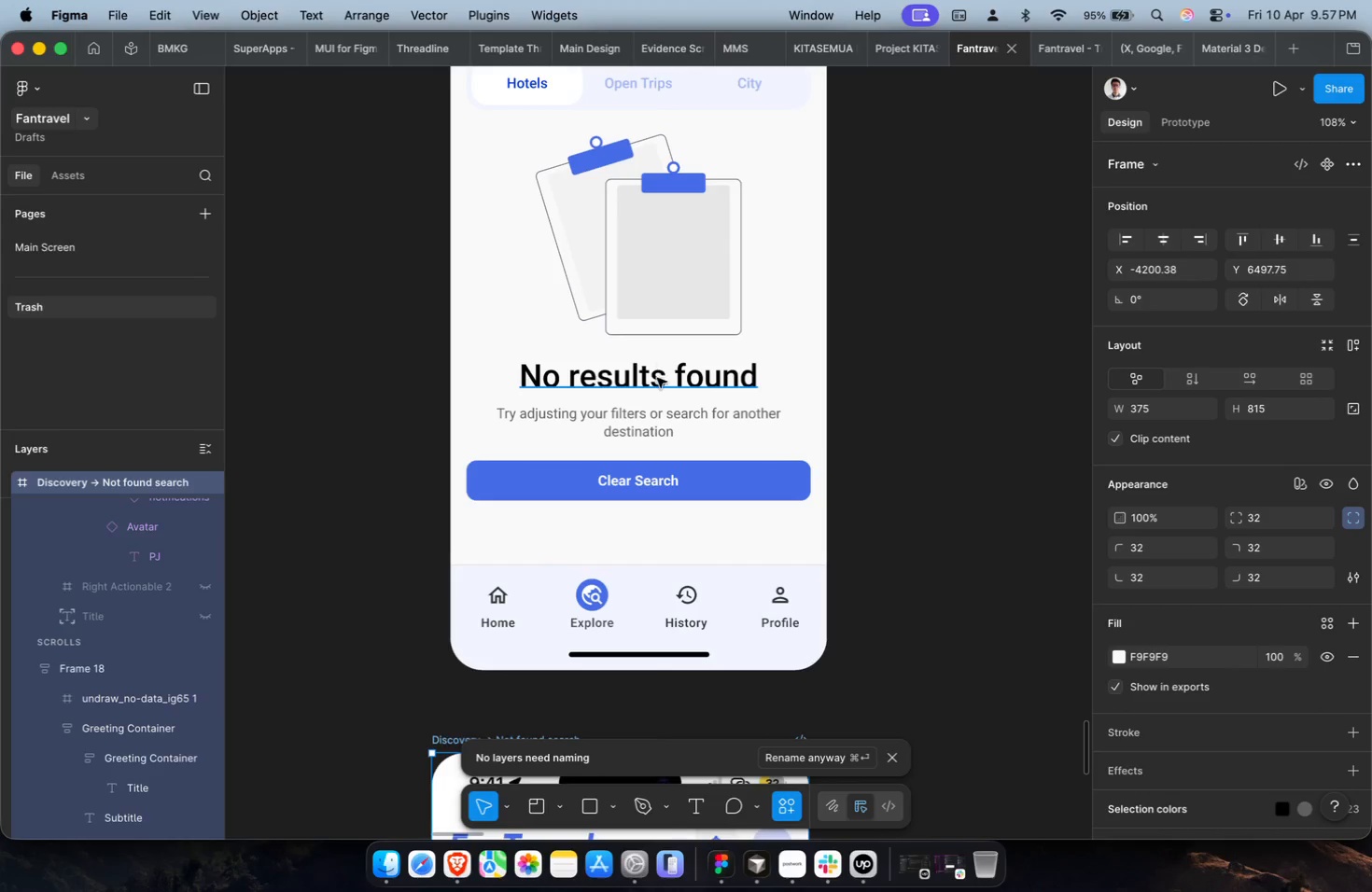 
double_click([657, 378])
 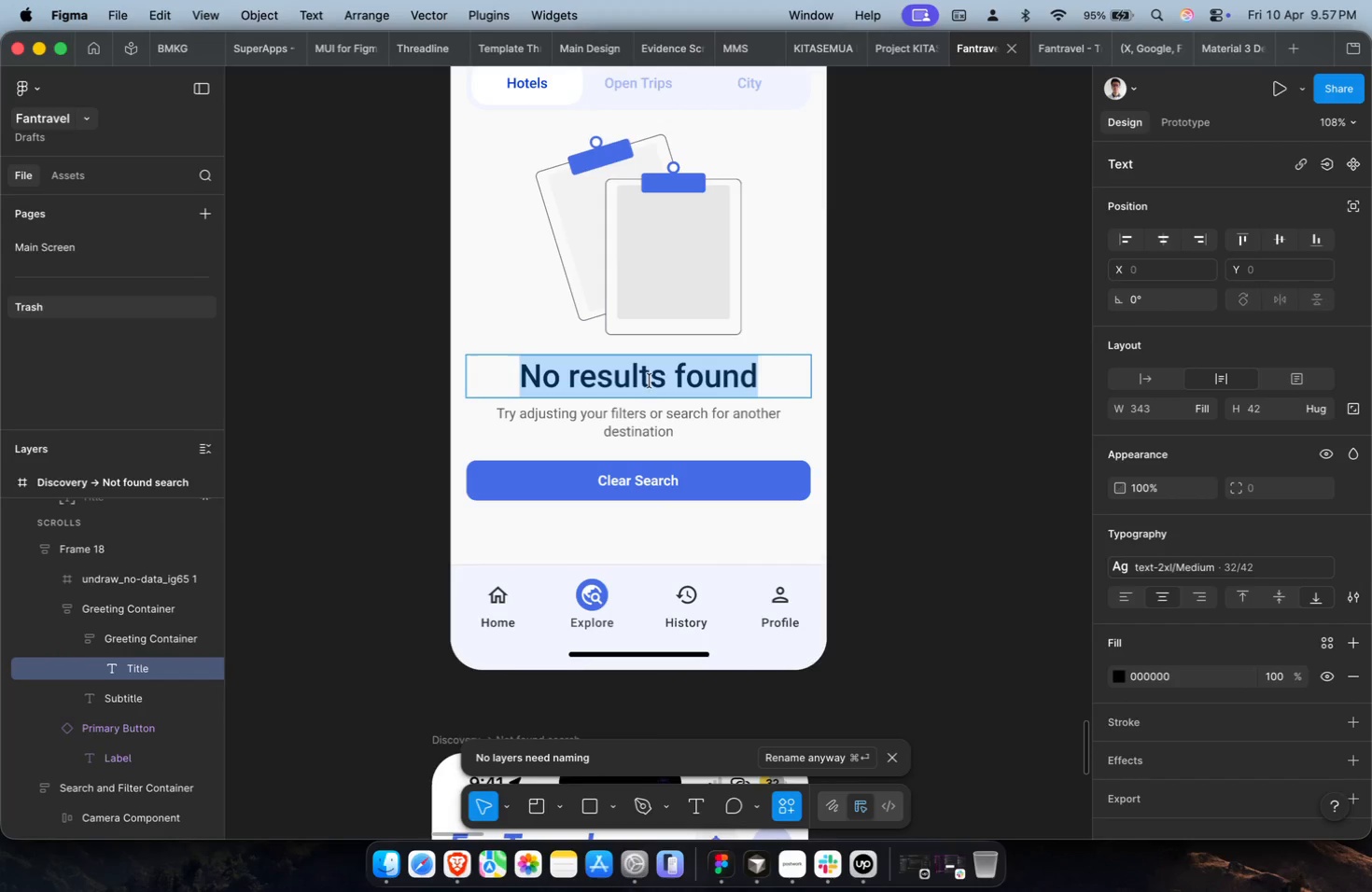 
triple_click([627, 382])
 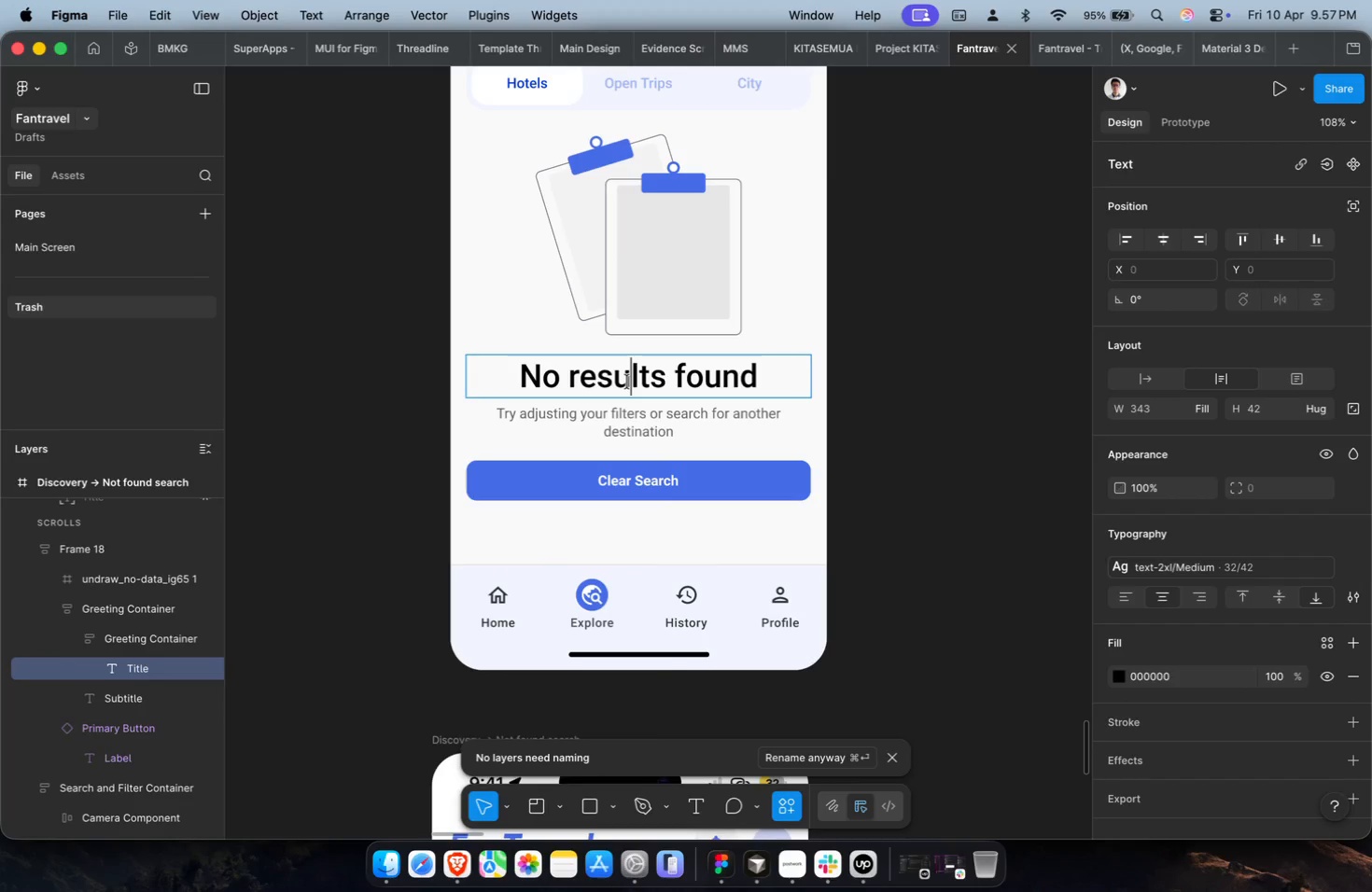 
triple_click([627, 382])
 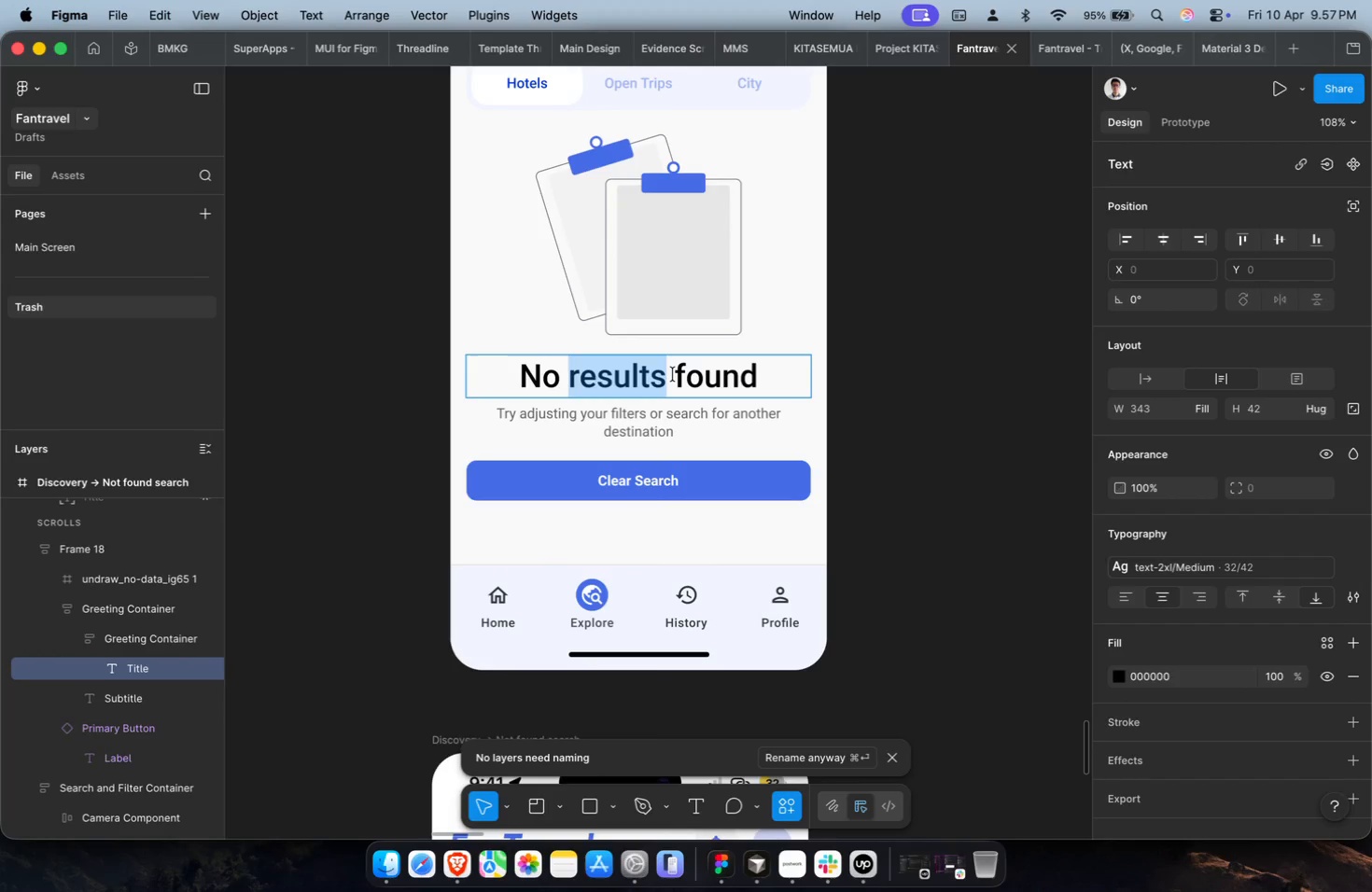 
hold_key(key=CommandLeft, duration=0.36)
 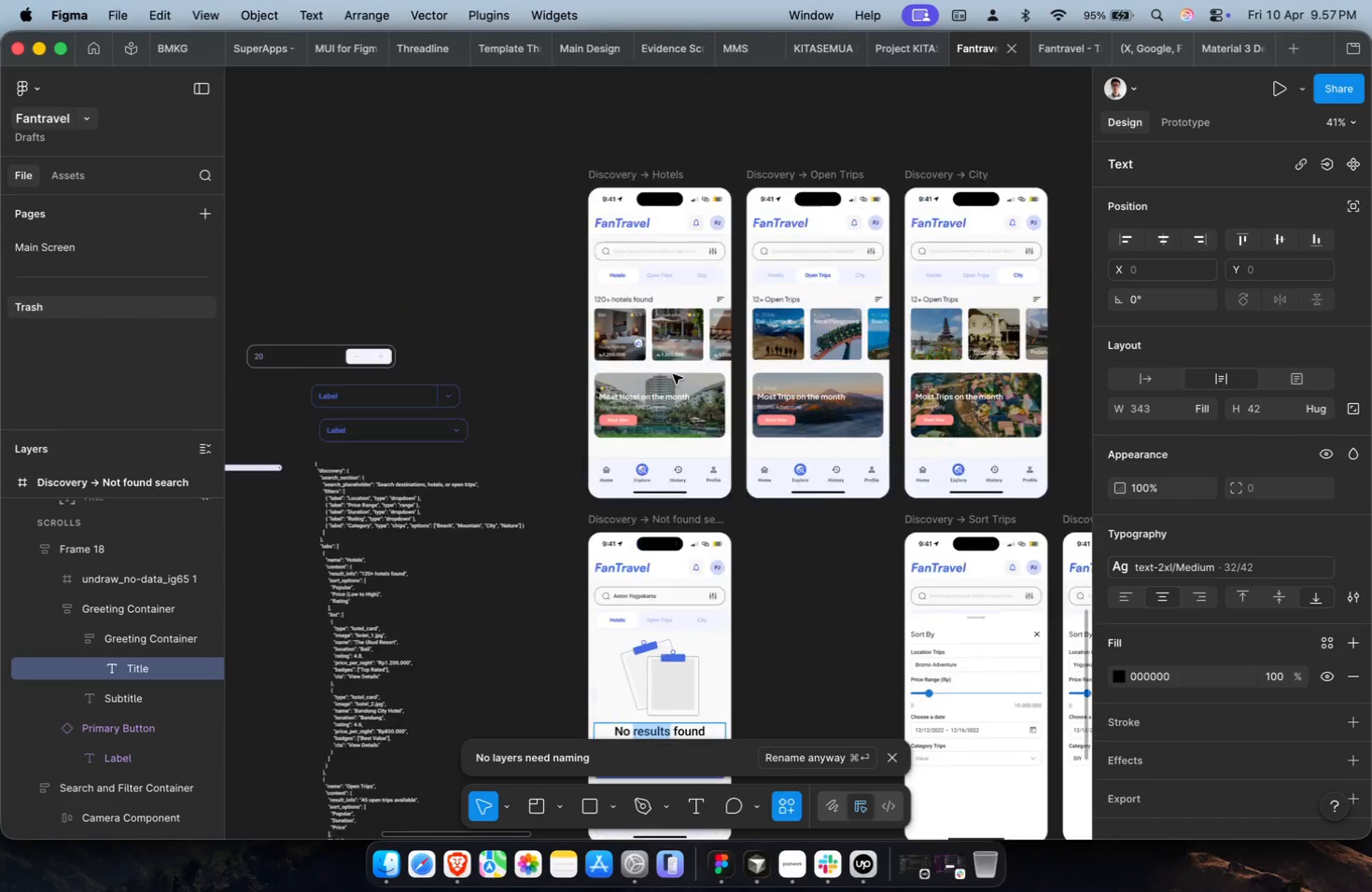 
hold_key(key=CommandLeft, duration=0.39)
 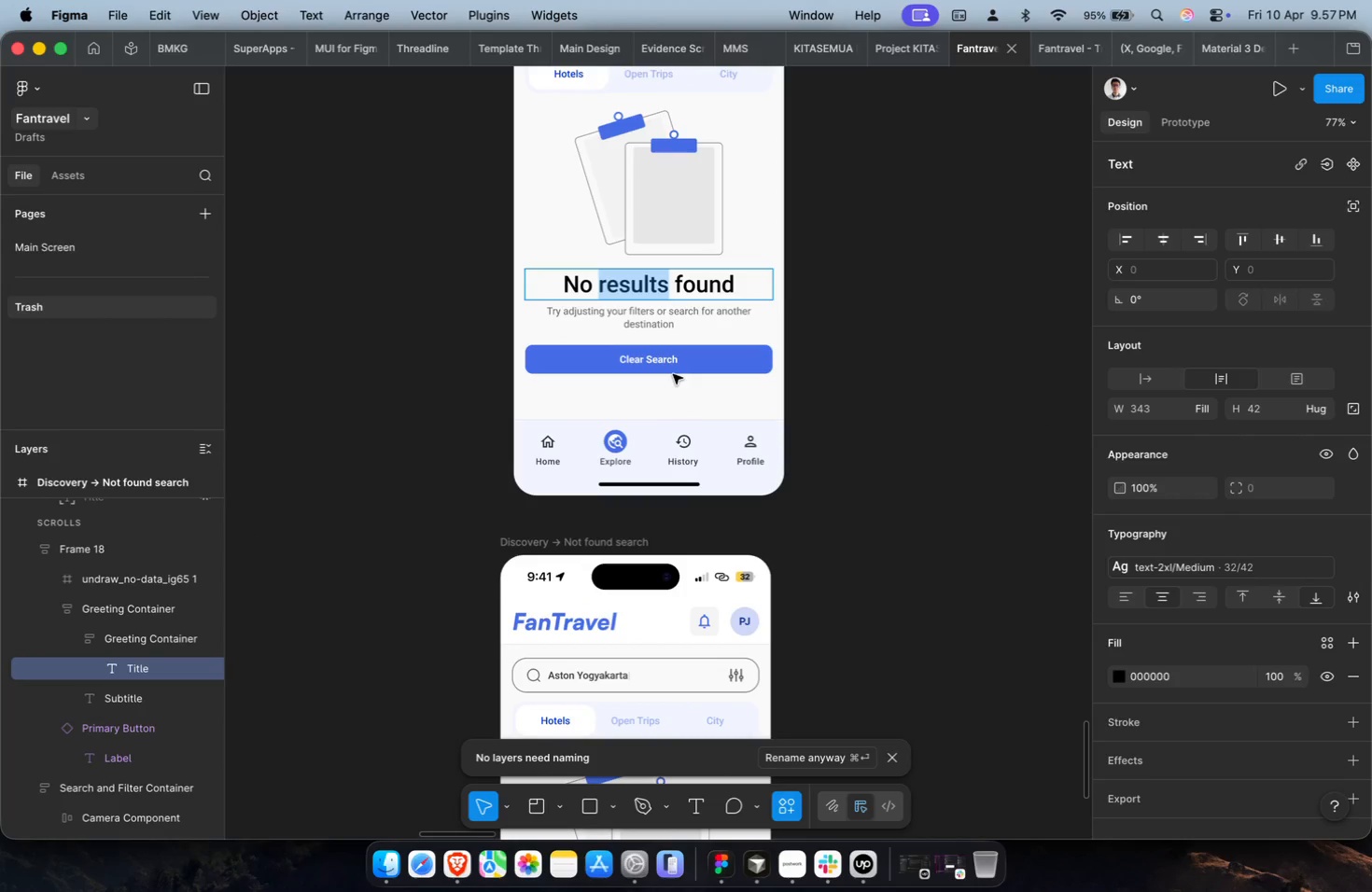 
scroll: coordinate [673, 374], scroll_direction: down, amount: 17.0
 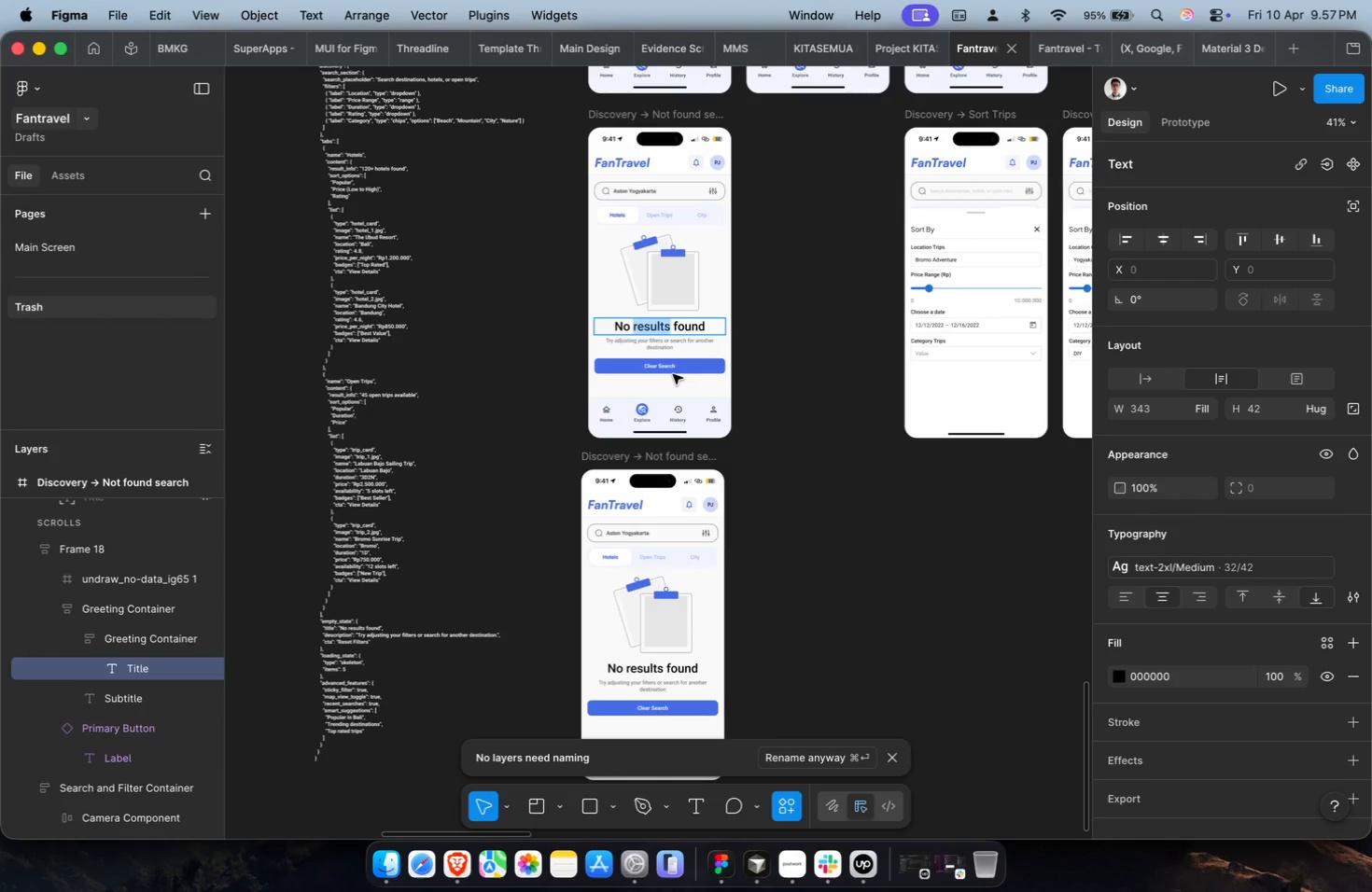 
scroll: coordinate [673, 374], scroll_direction: up, amount: 6.0
 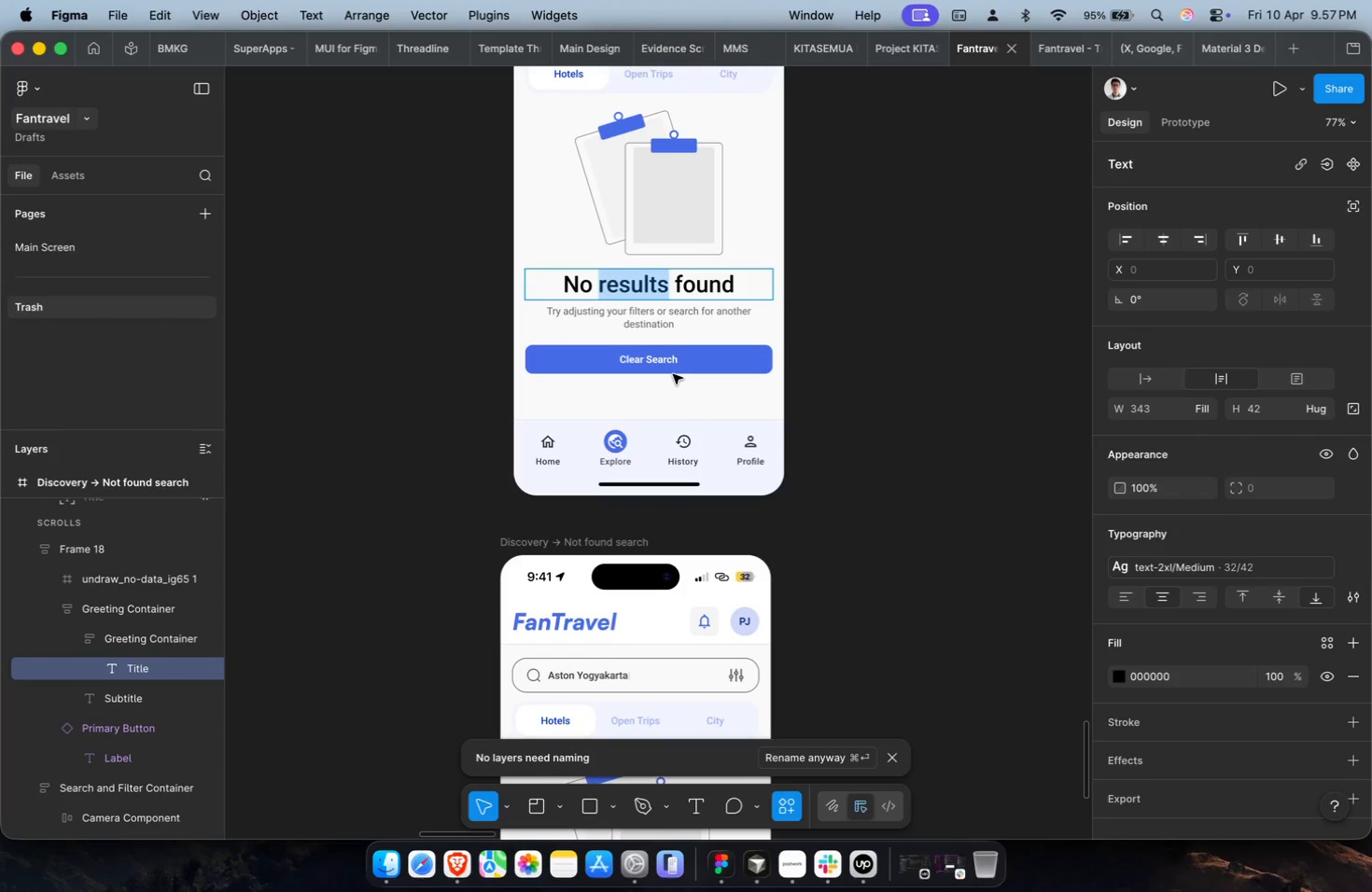 
key(Meta+CommandLeft)
 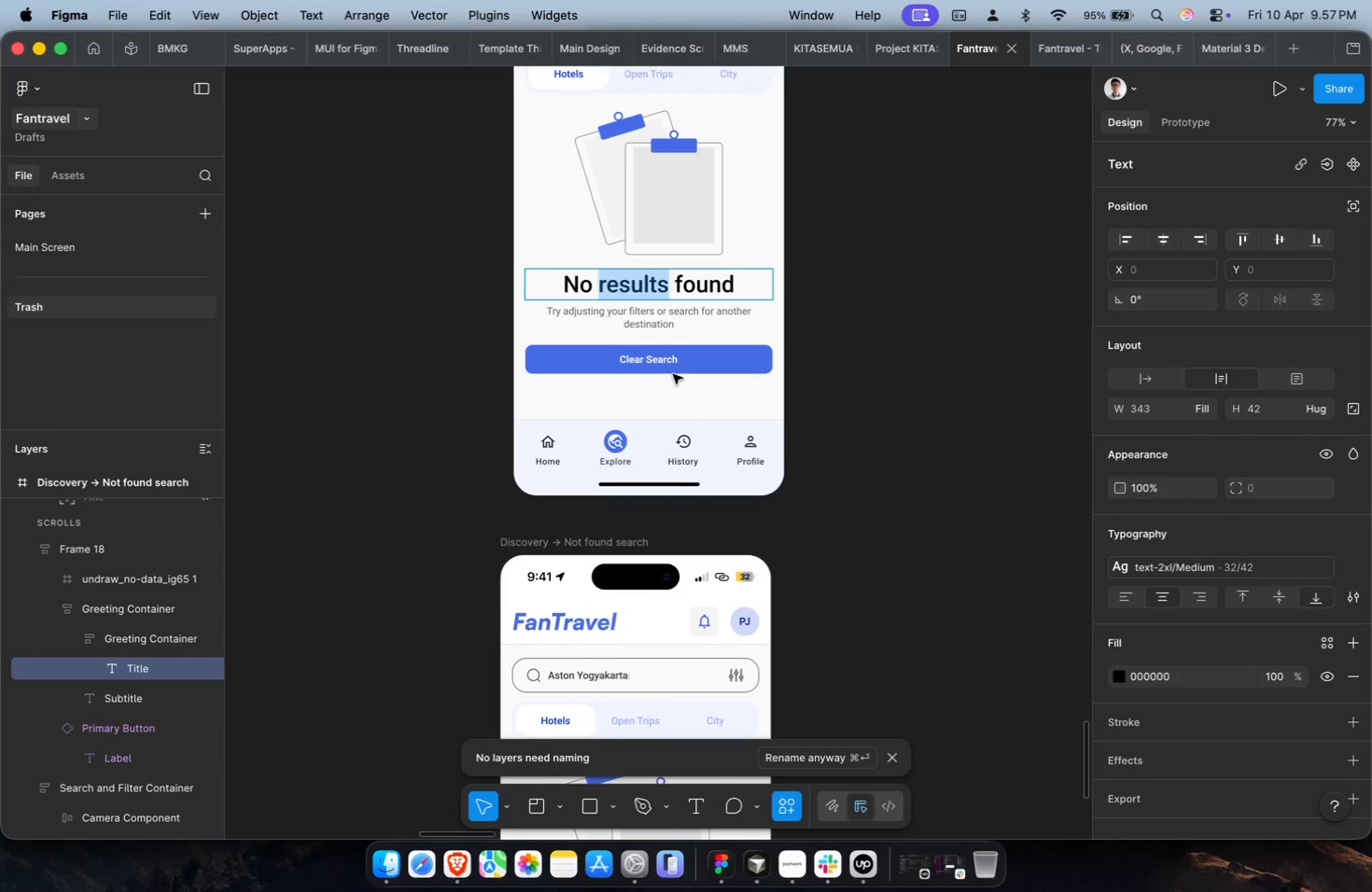 
key(Meta+A)
 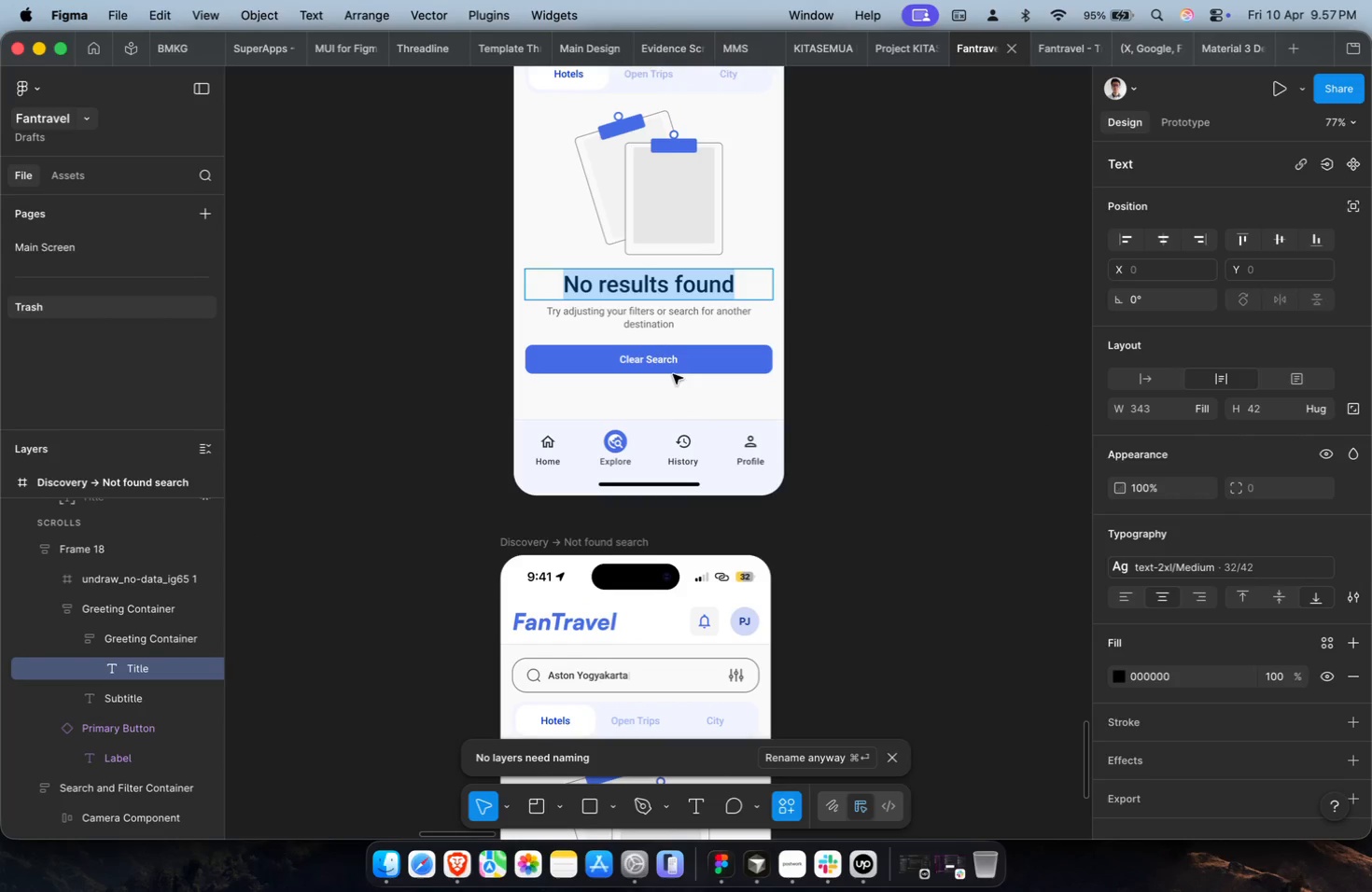 
type(Filters not found)
 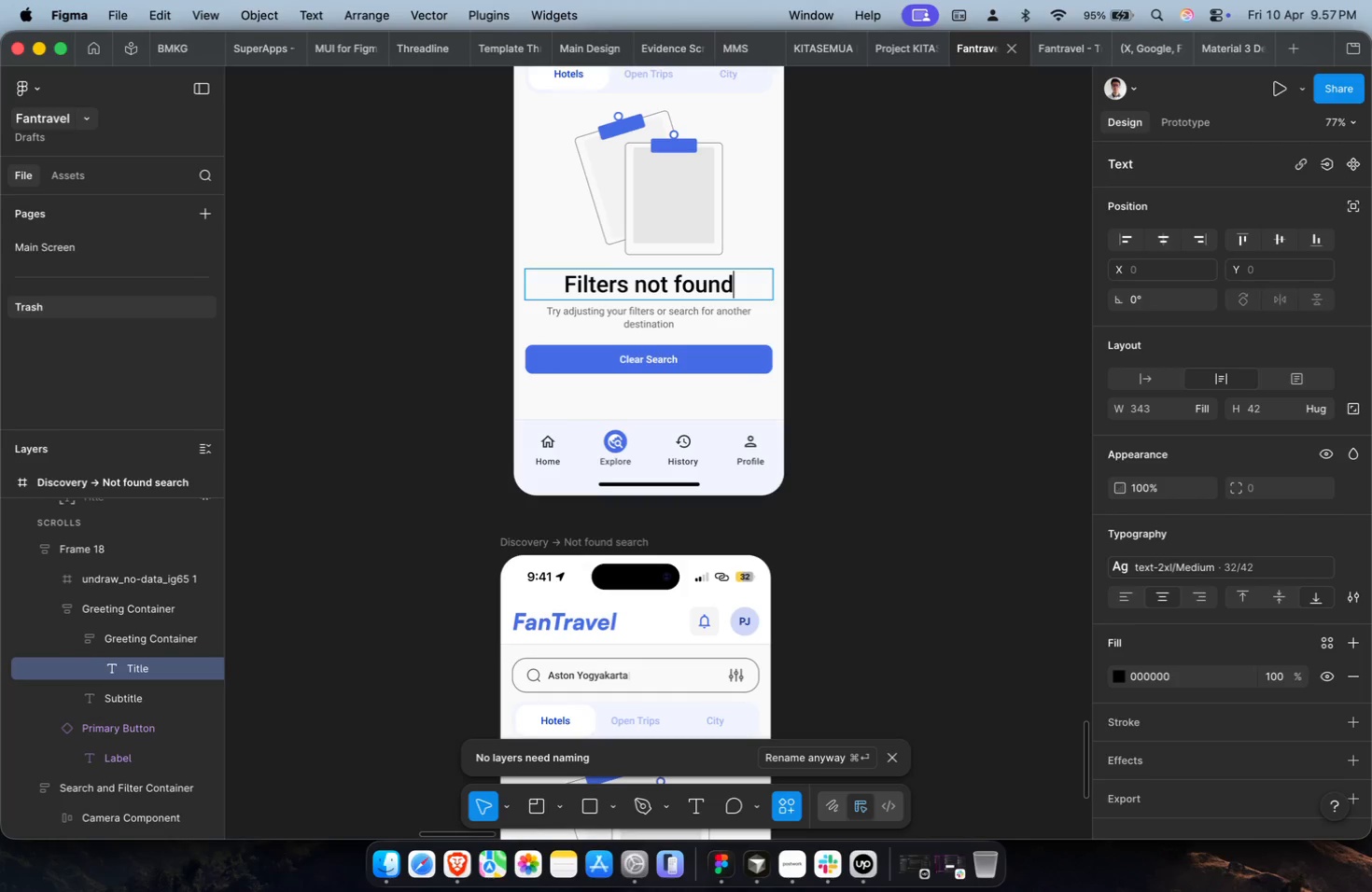 
hold_key(key=CommandLeft, duration=0.75)
 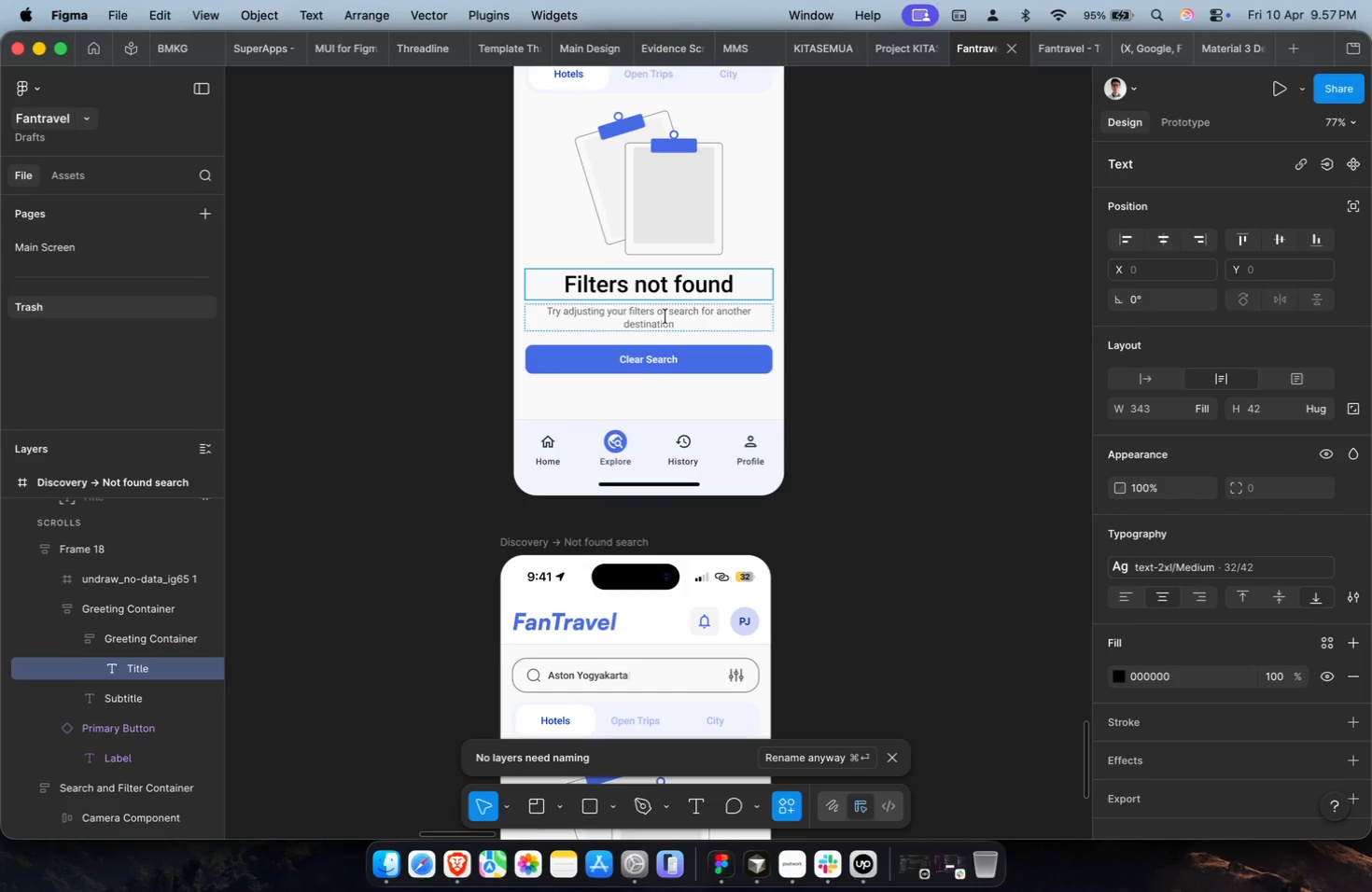 
hold_key(key=CommandLeft, duration=1.15)
 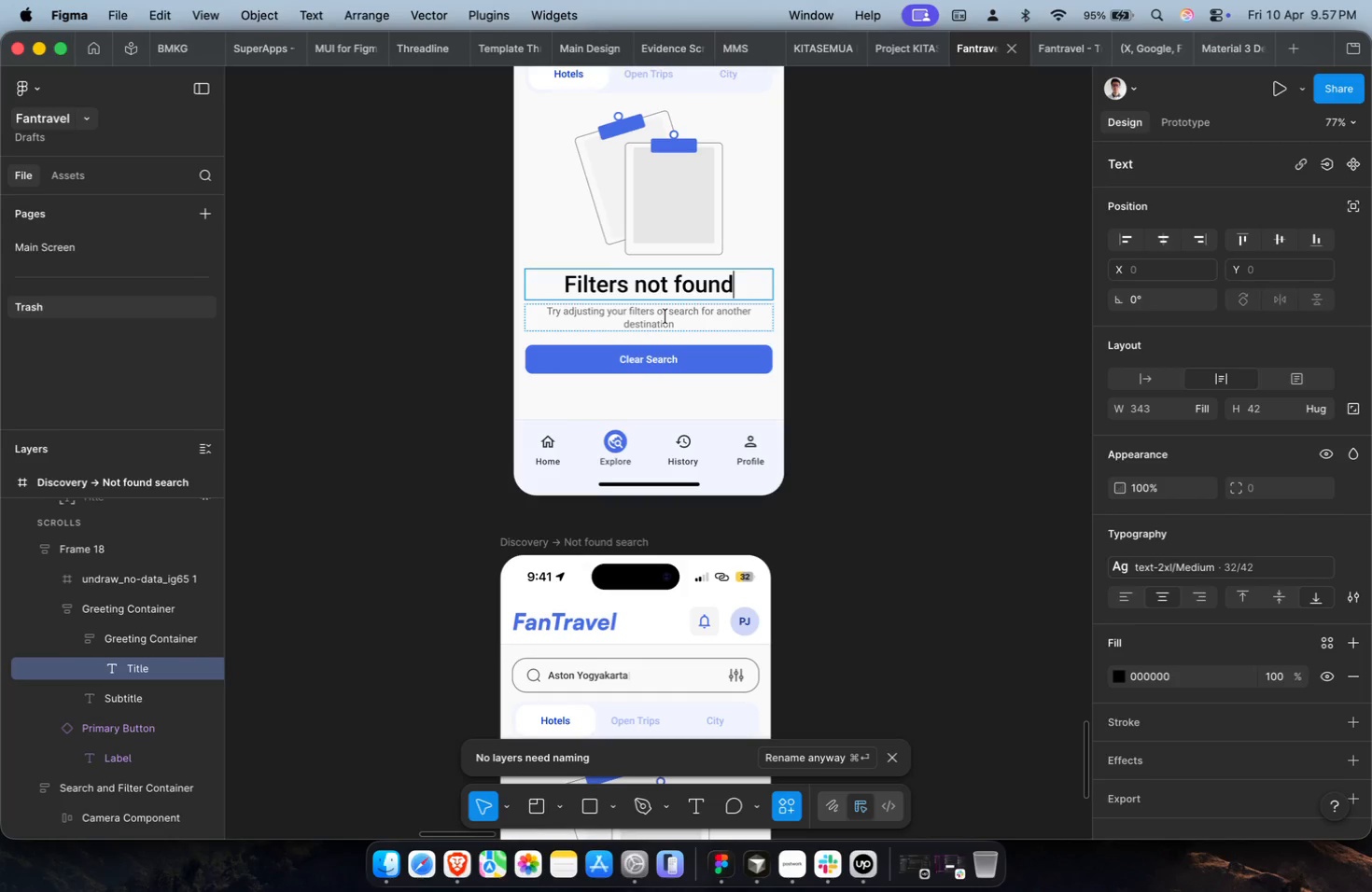 
double_click([613, 281])
 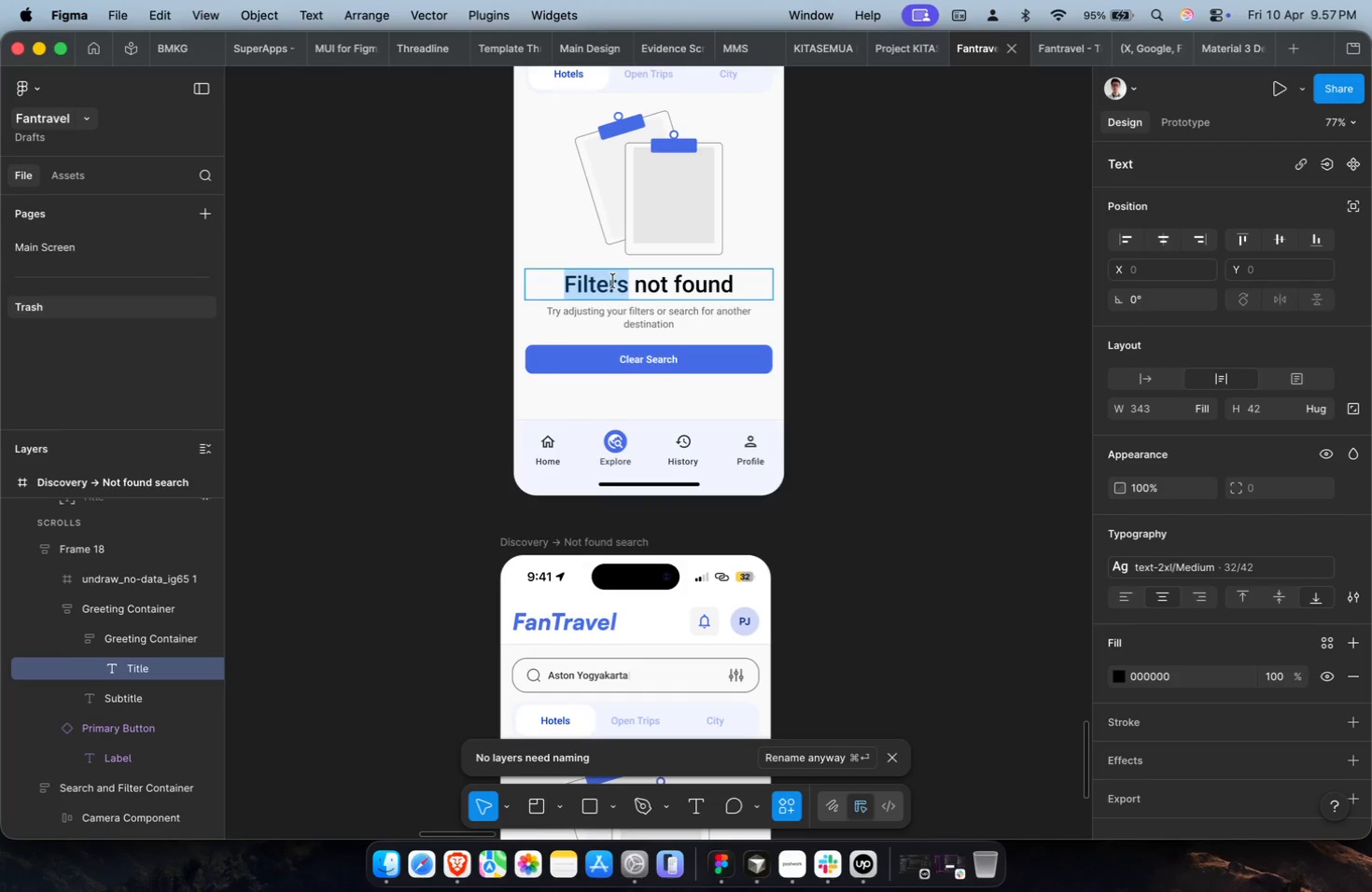 
type(Search)
 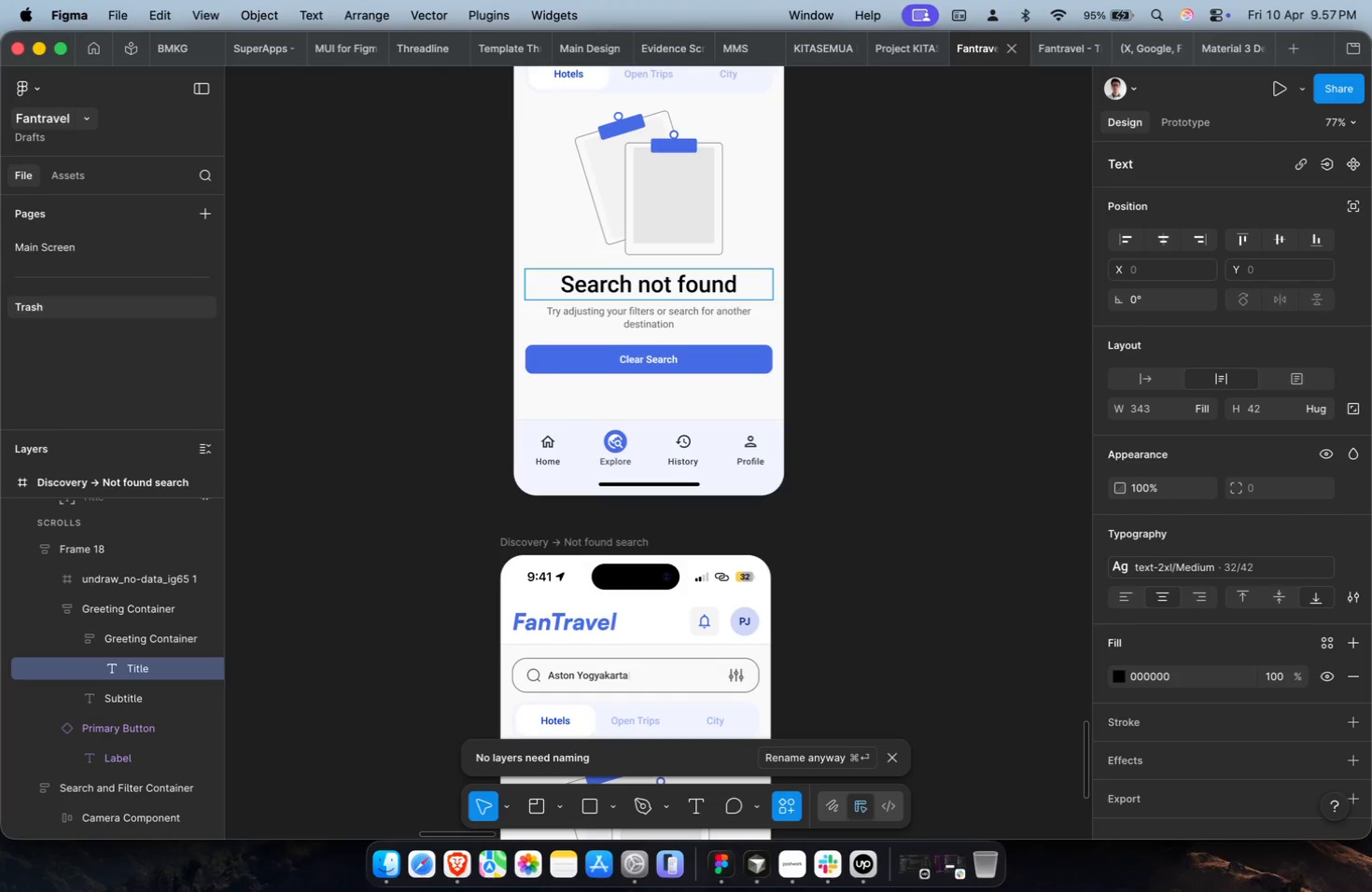 
key(Alt+Shift+ArrowLeft)
 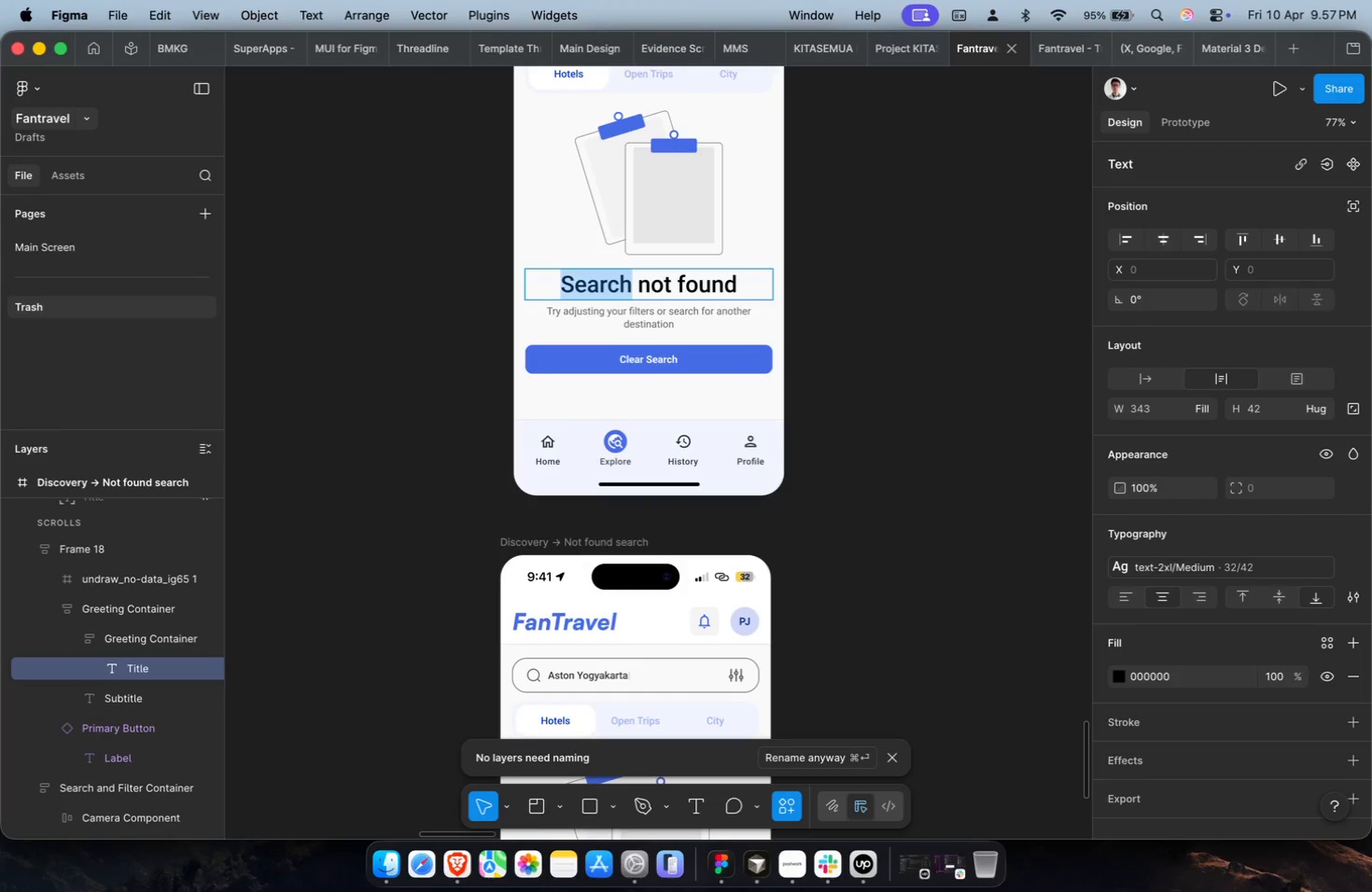 
type(Your input it's)
 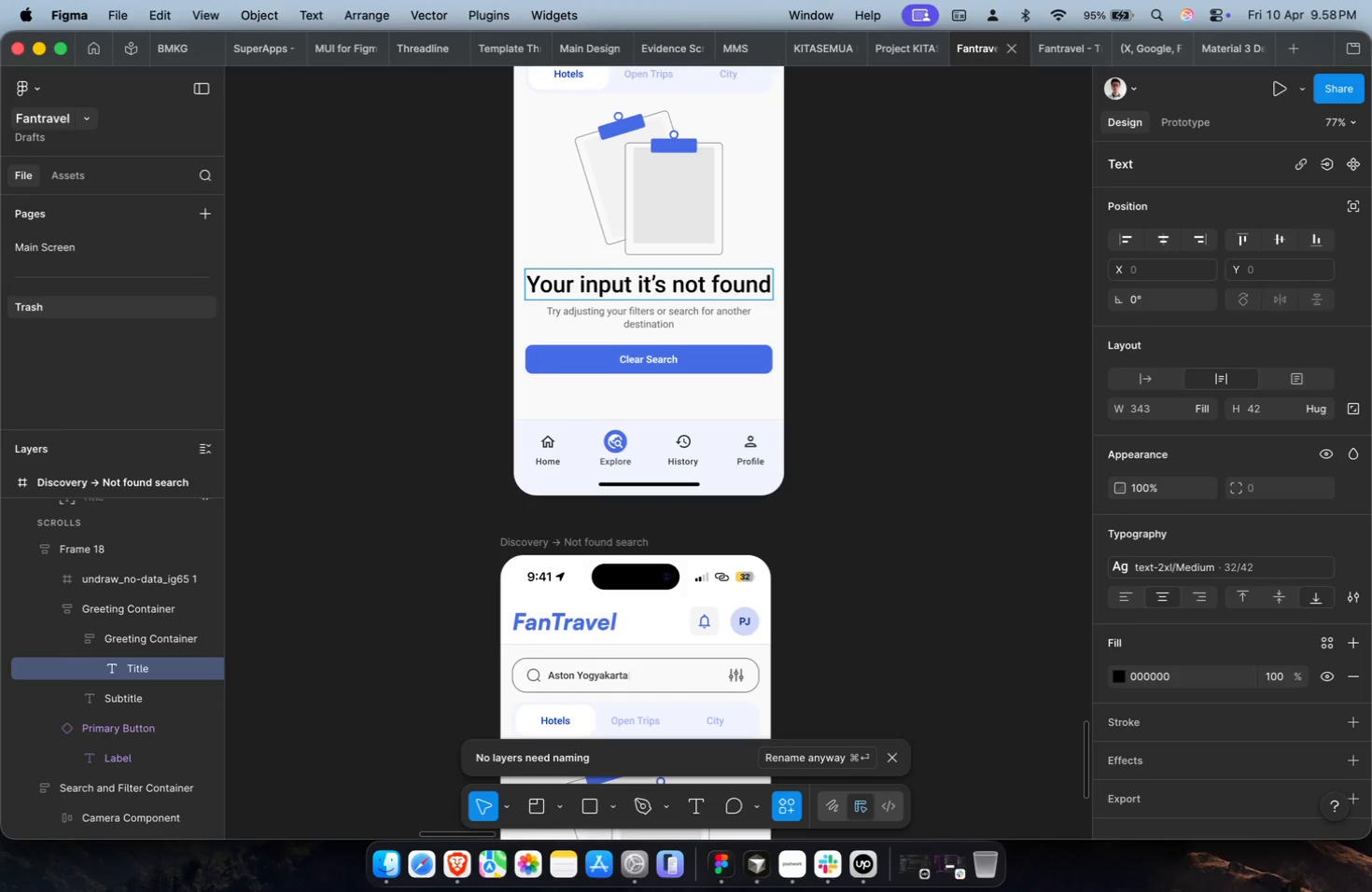 
wait(21.03)
 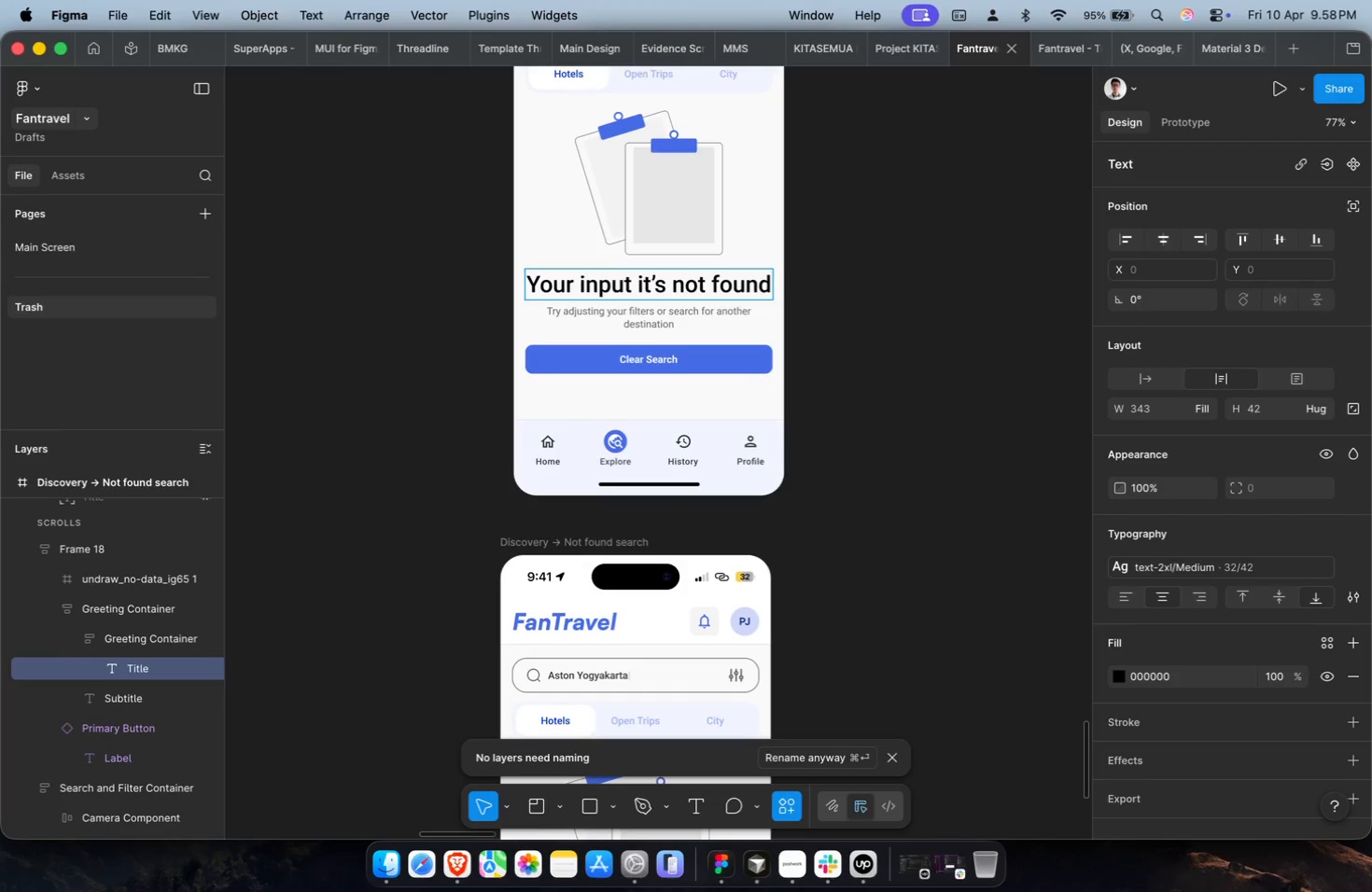 
key(Meta+CommandLeft)
 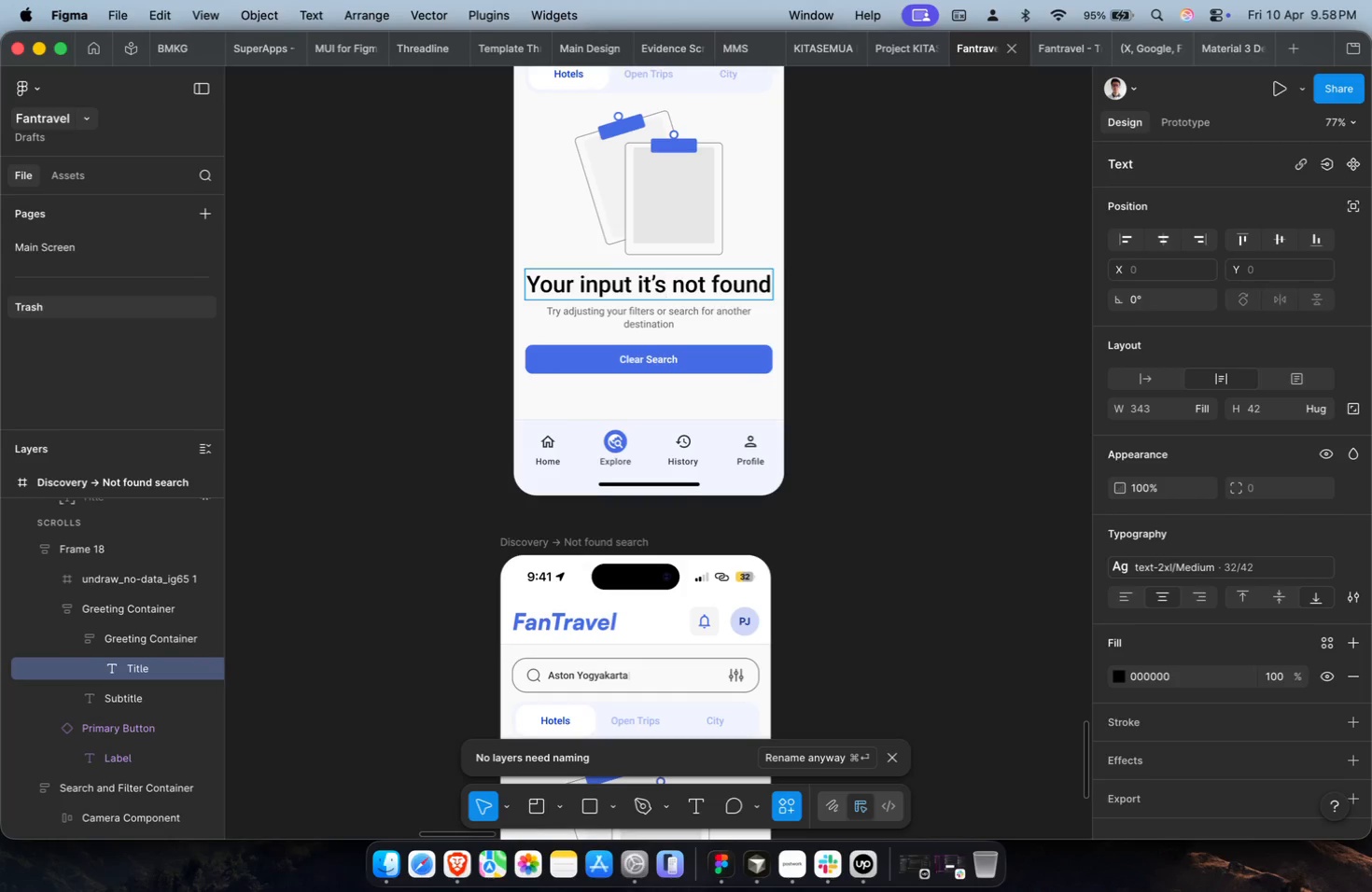 
scroll: coordinate [633, 290], scroll_direction: down, amount: 3.0
 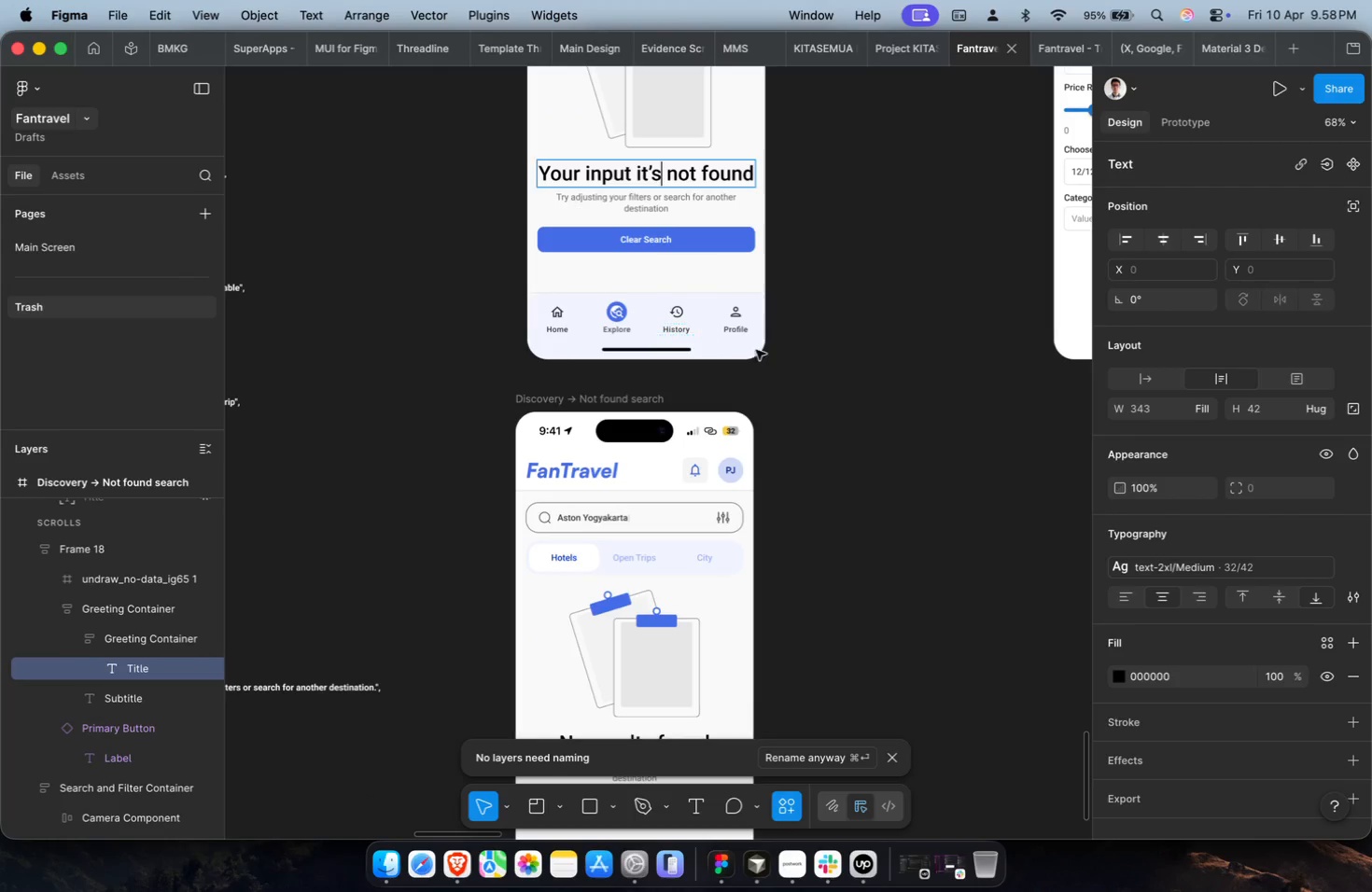 
left_click([827, 375])
 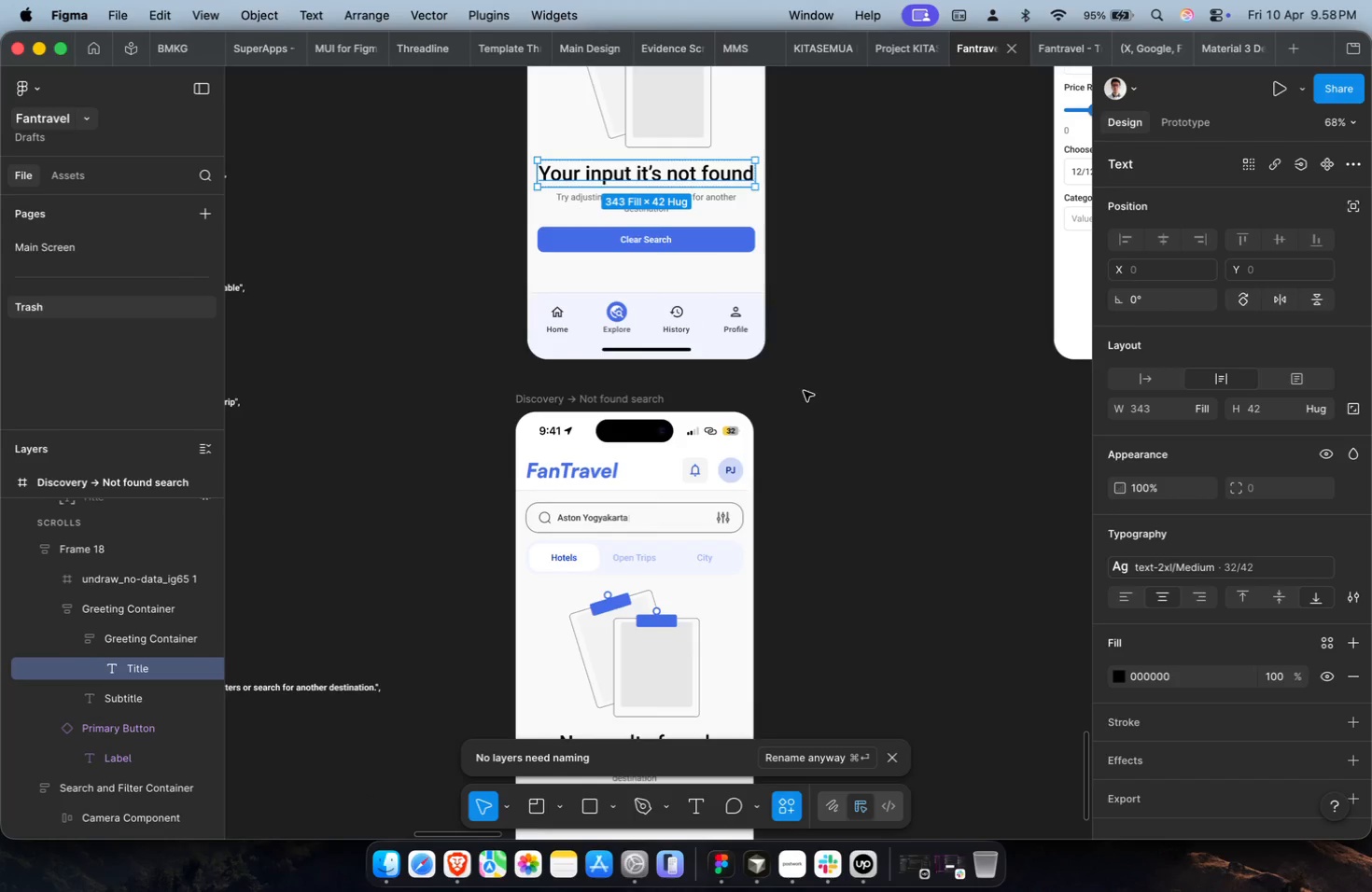 
key(Meta+CommandLeft)
 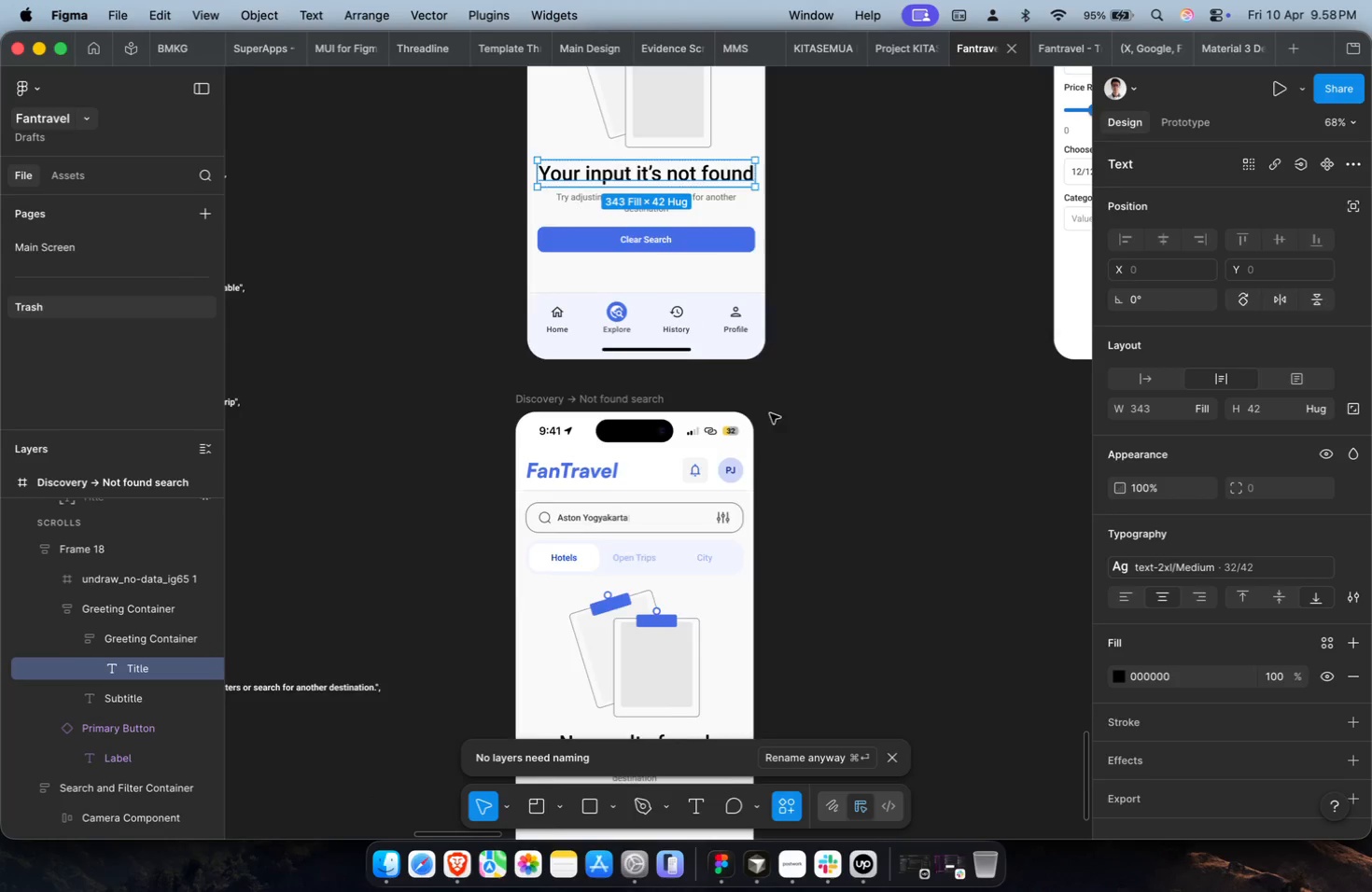 
scroll: coordinate [757, 425], scroll_direction: down, amount: 2.0
 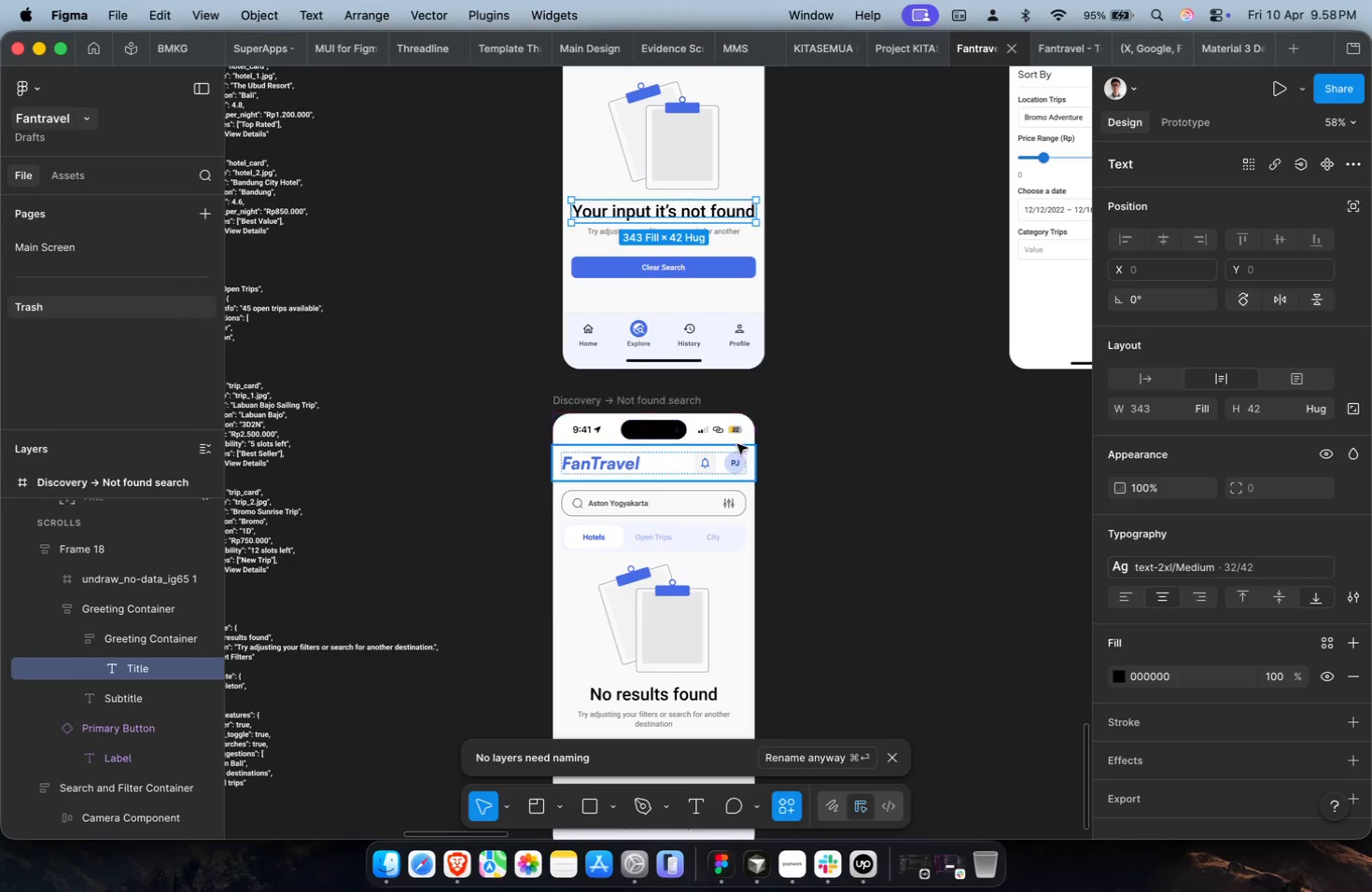 
key(Meta+CommandLeft)
 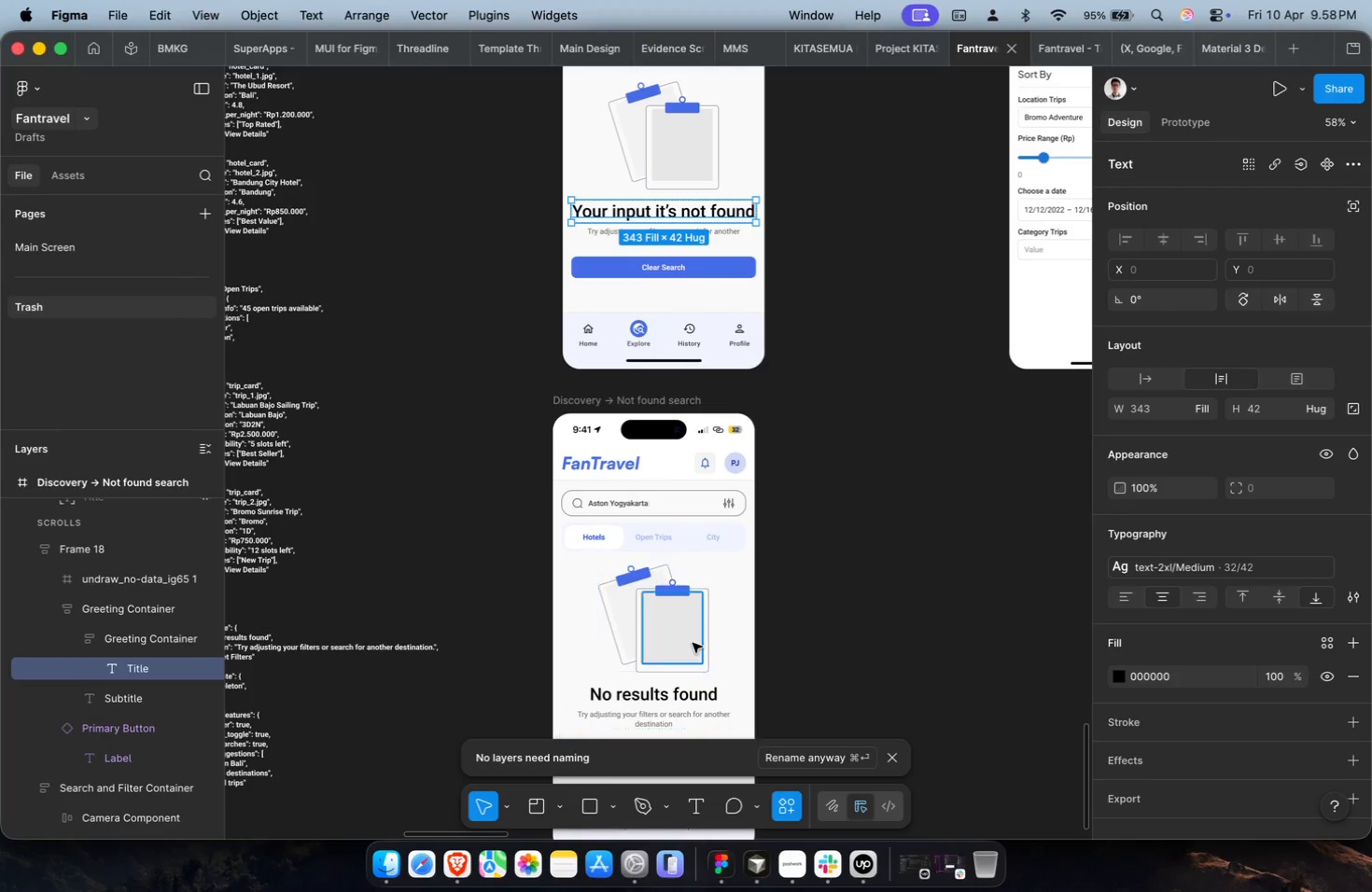 
scroll: coordinate [692, 643], scroll_direction: down, amount: 2.0
 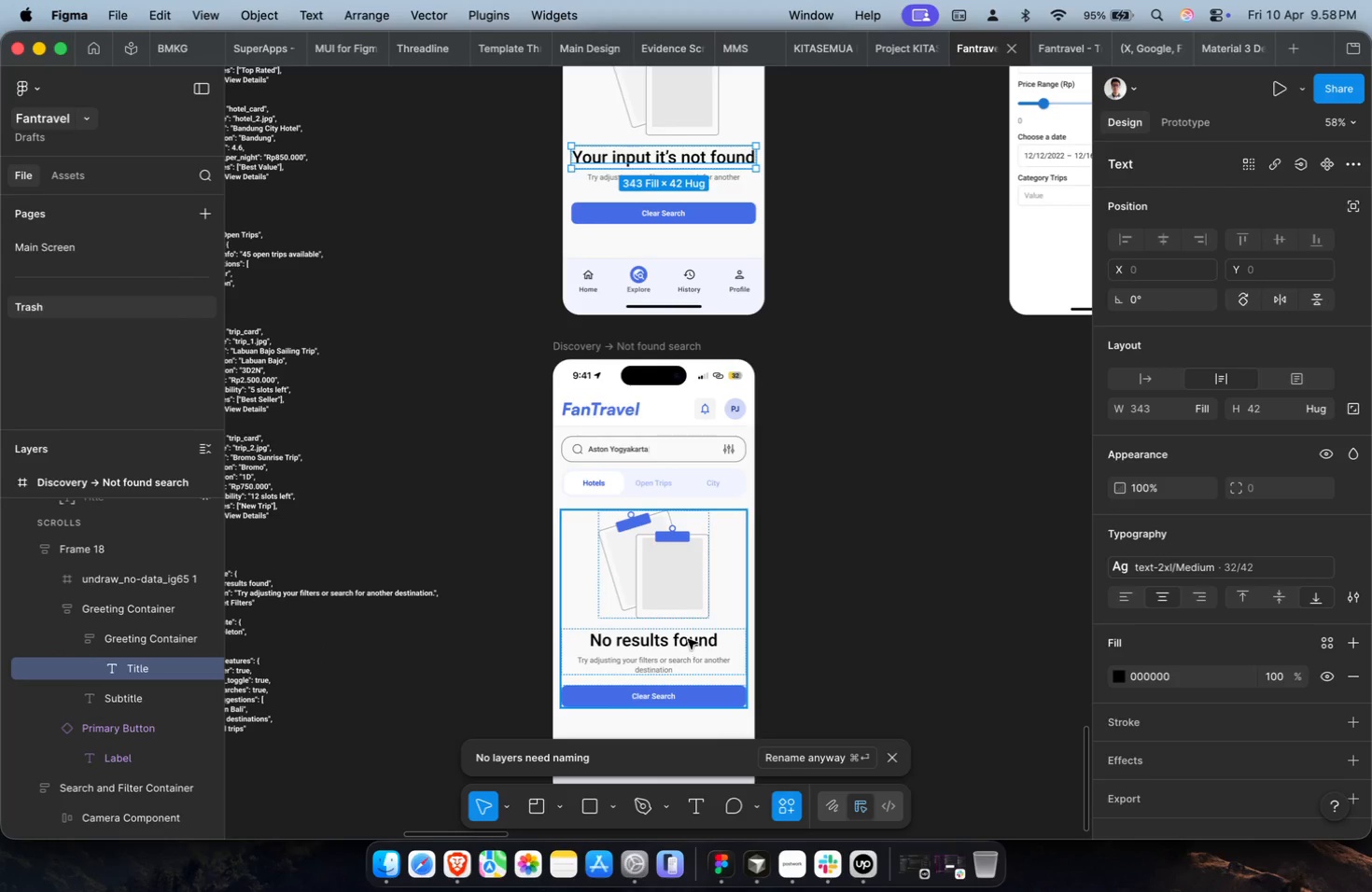 
hold_key(key=CommandLeft, duration=0.43)
 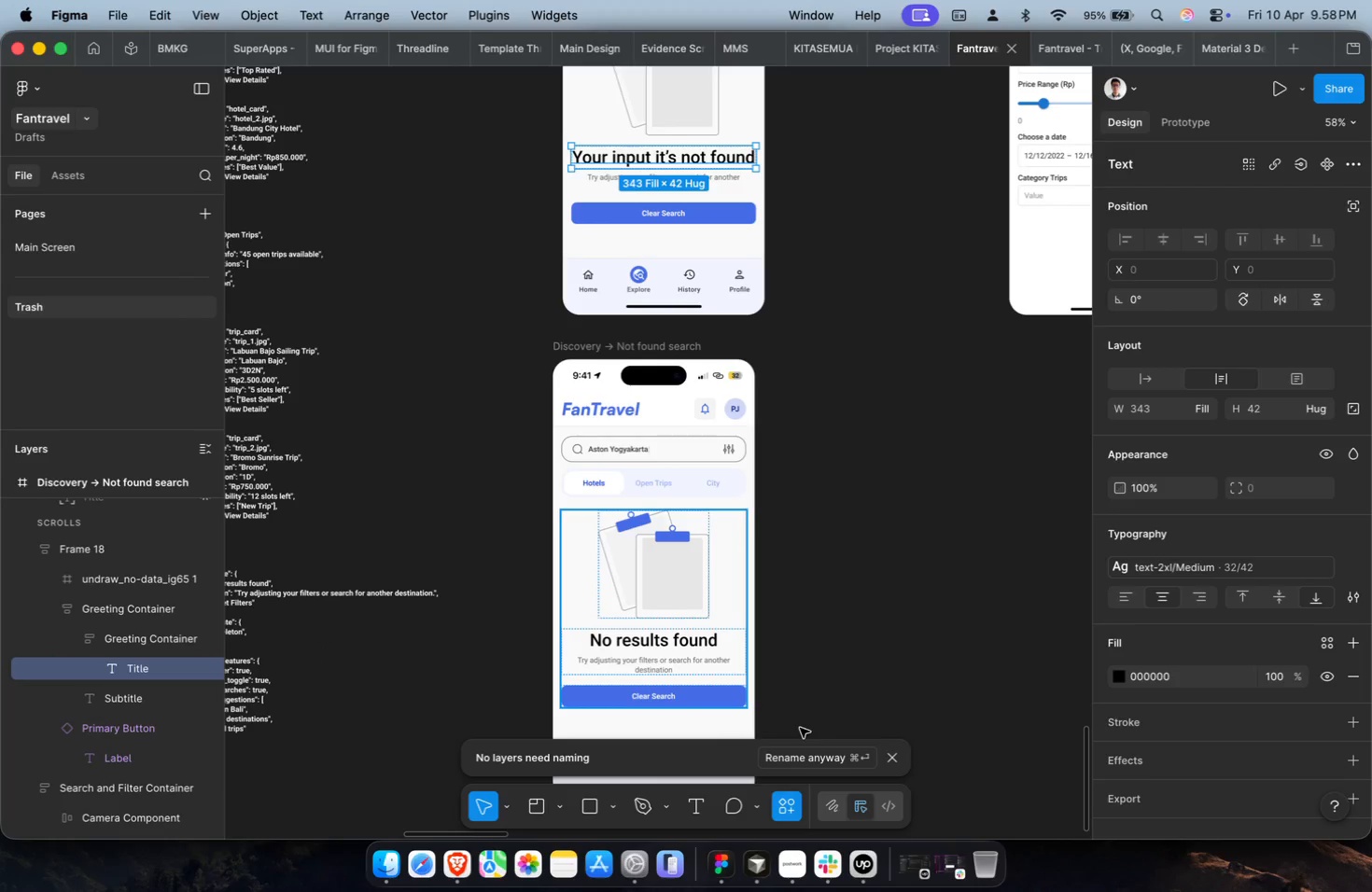 
hold_key(key=CommandLeft, duration=0.94)
 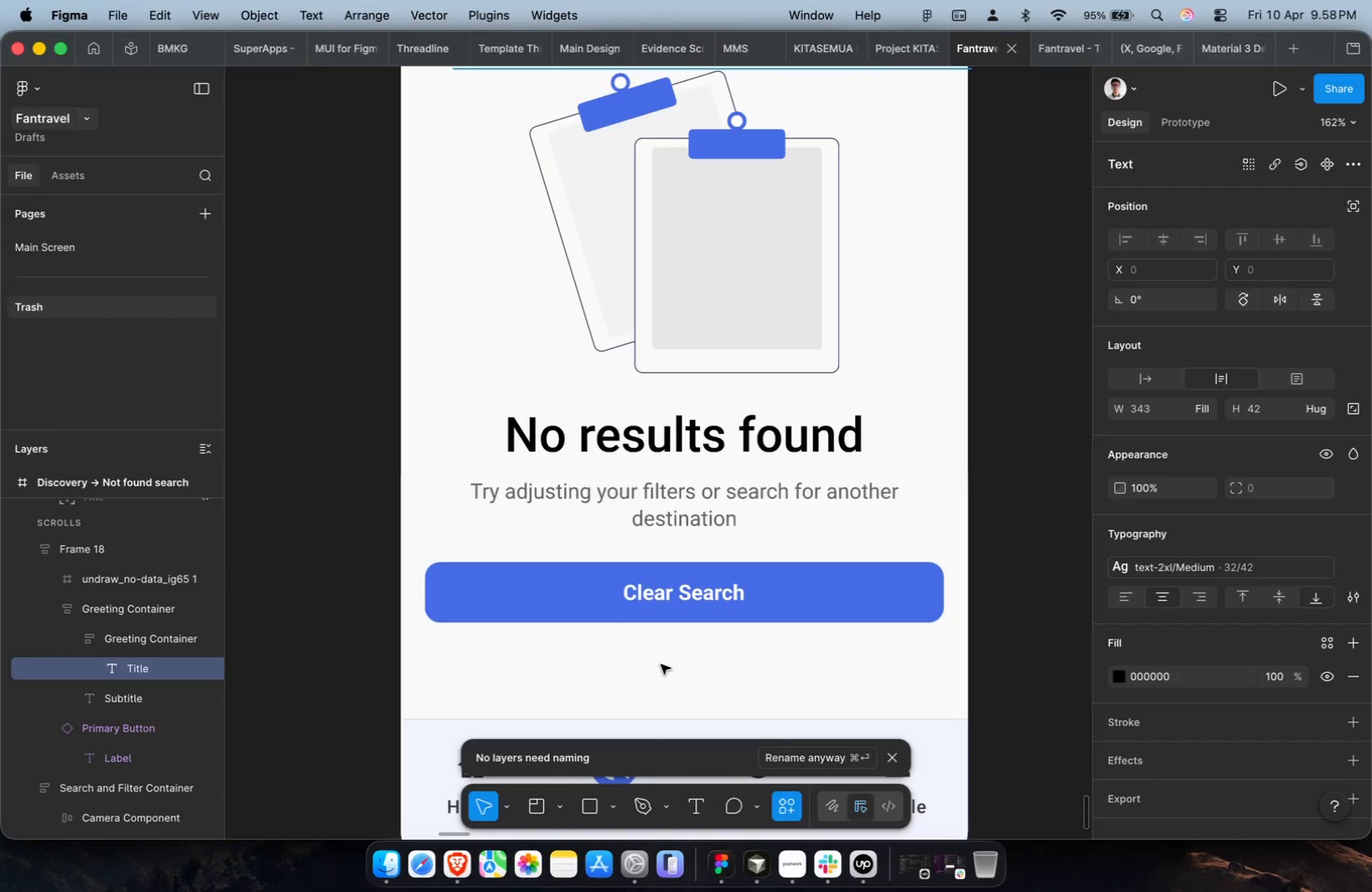 
scroll: coordinate [636, 644], scroll_direction: up, amount: 13.0
 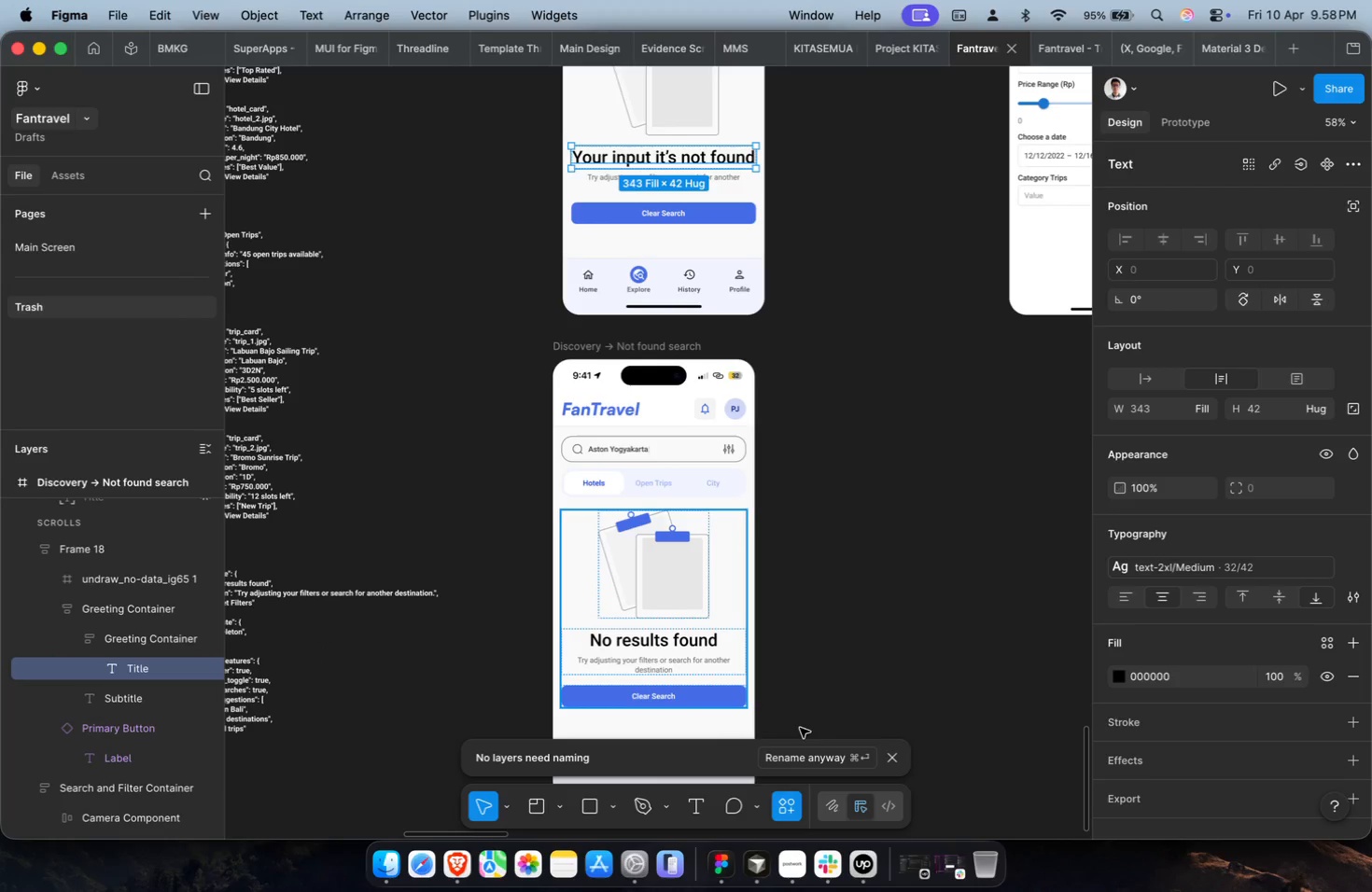 
key(Meta+CommandLeft)
 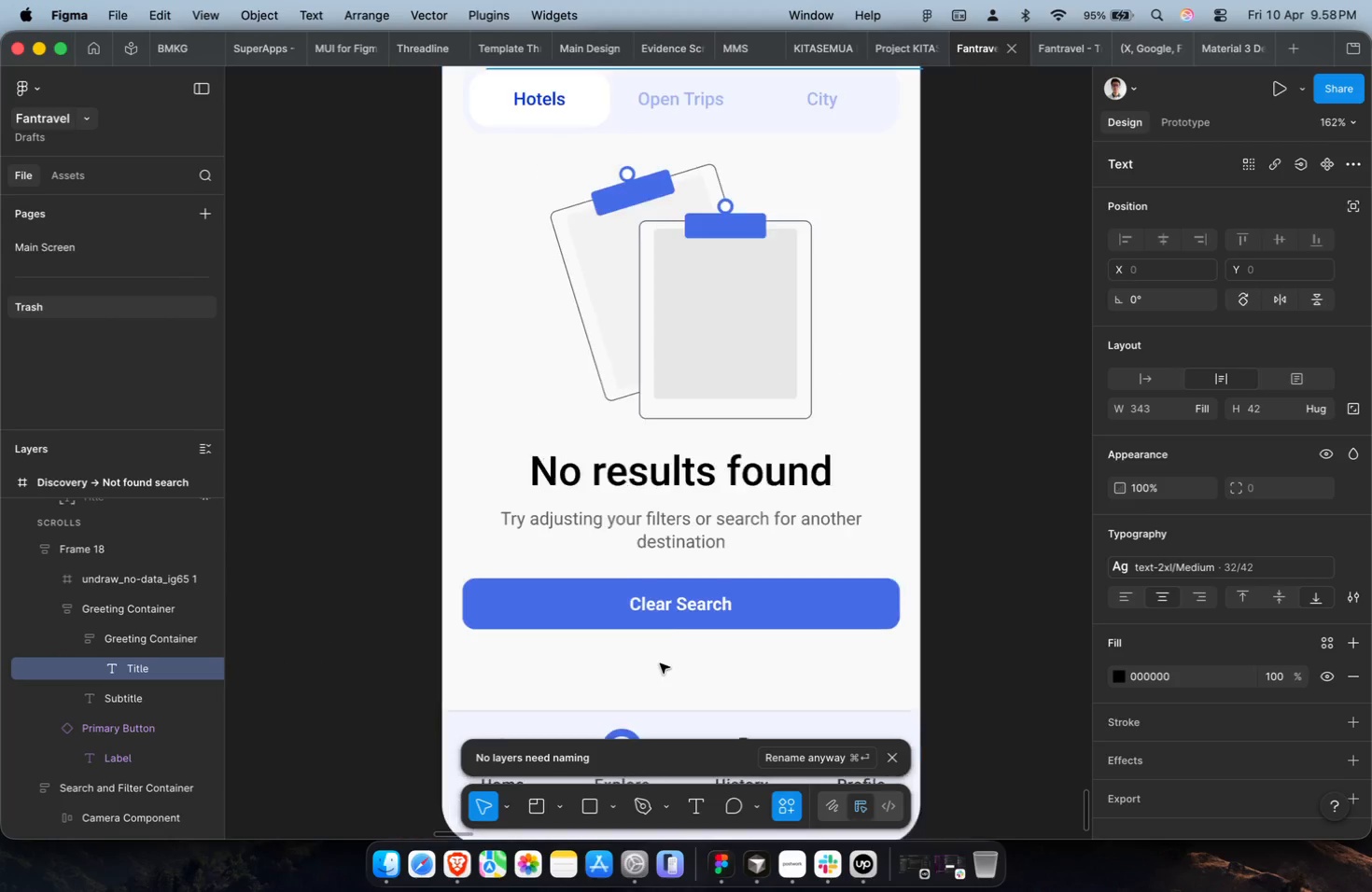 
hold_key(key=CommandLeft, duration=0.86)
 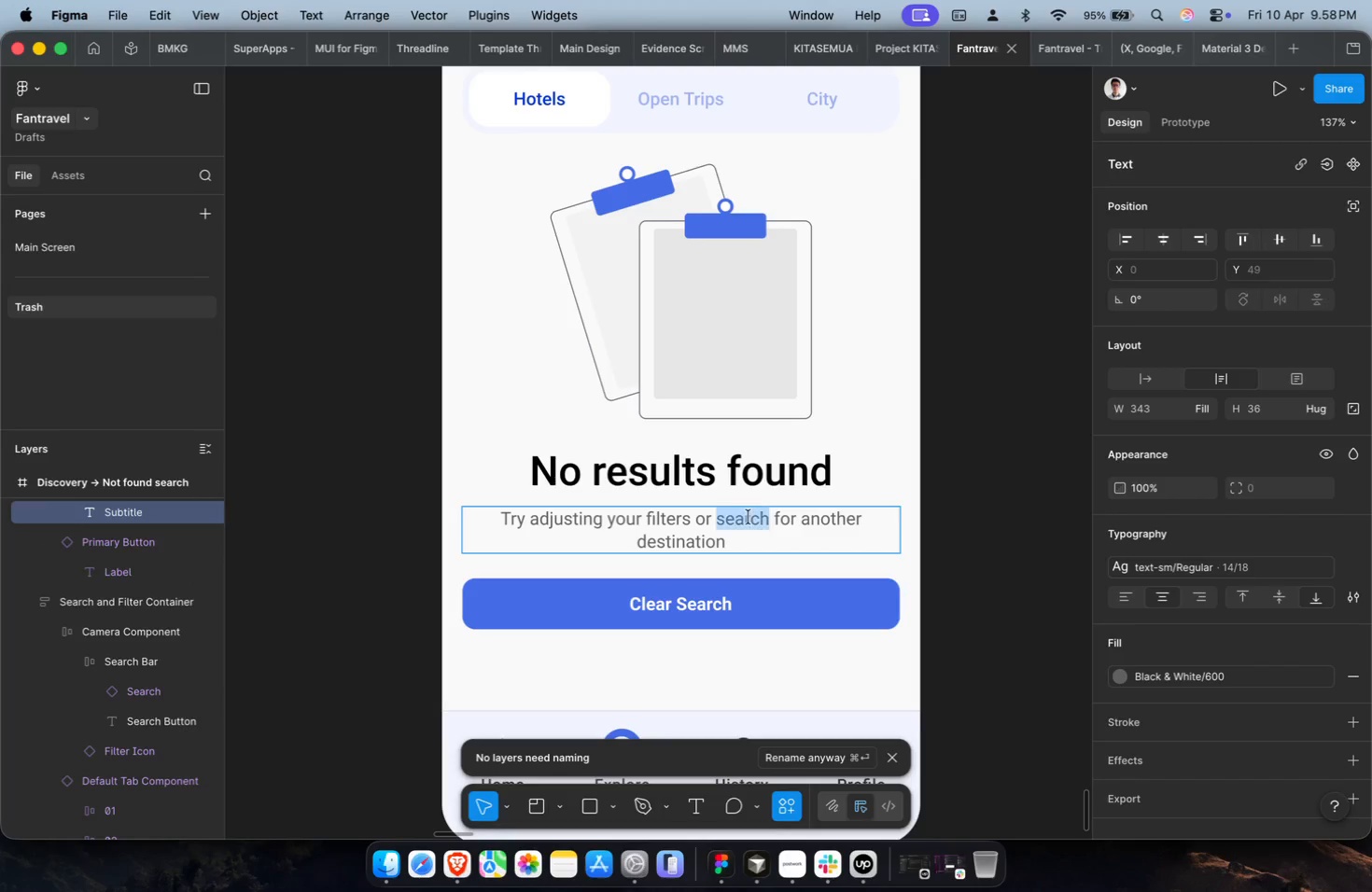 
scroll: coordinate [660, 663], scroll_direction: none, amount: 0.0
 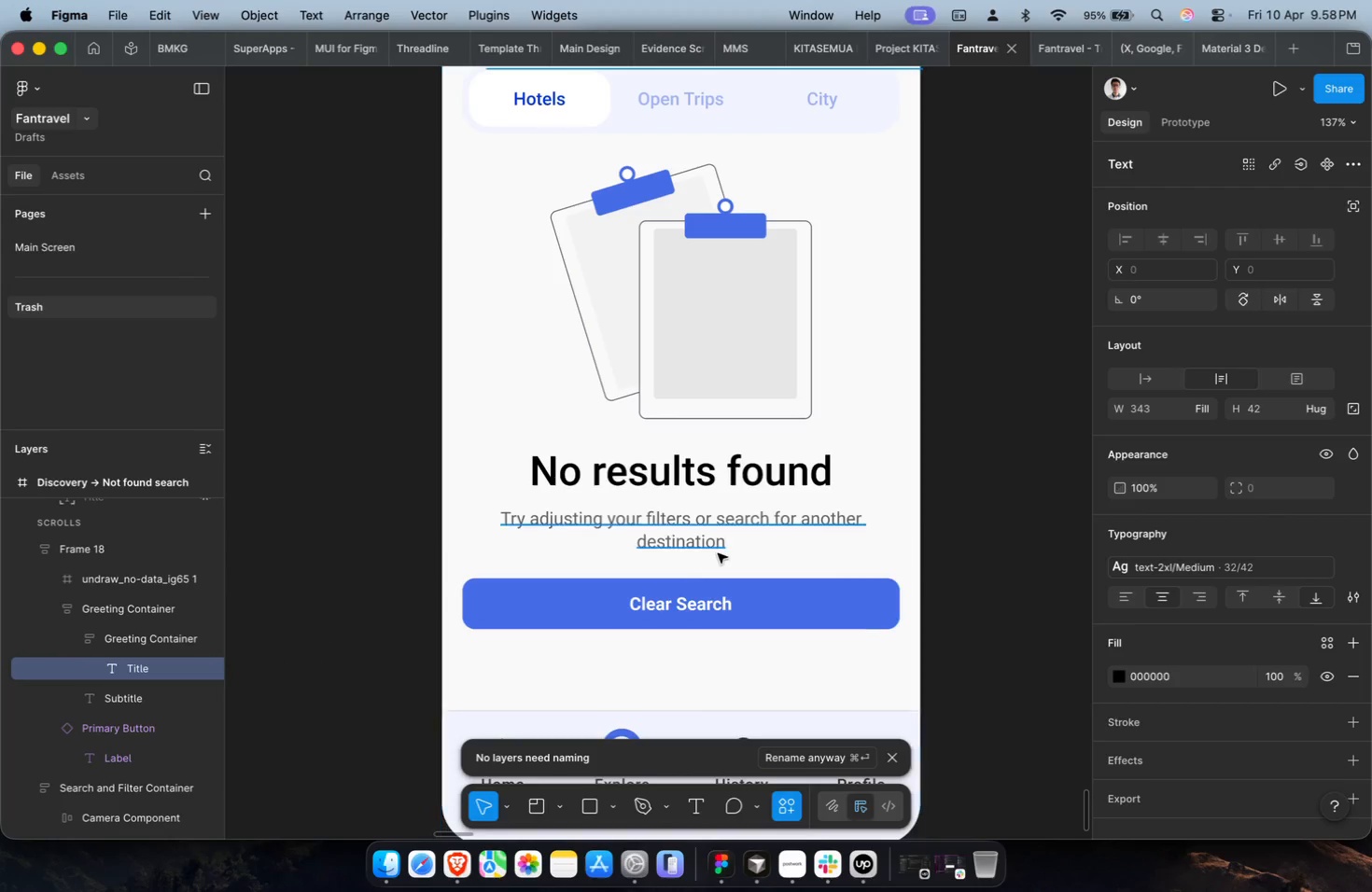 
double_click([736, 525])
 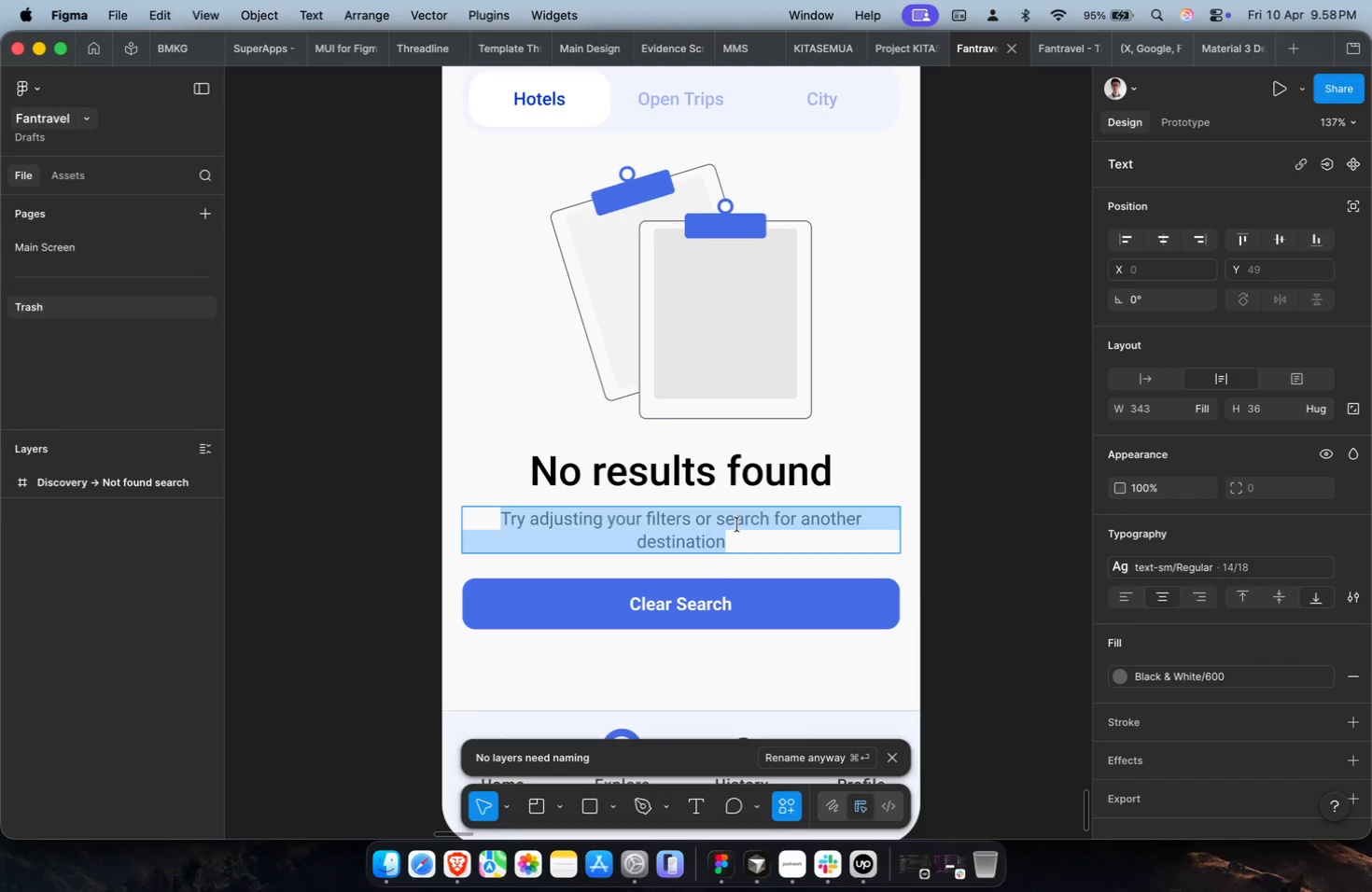 
triple_click([749, 517])
 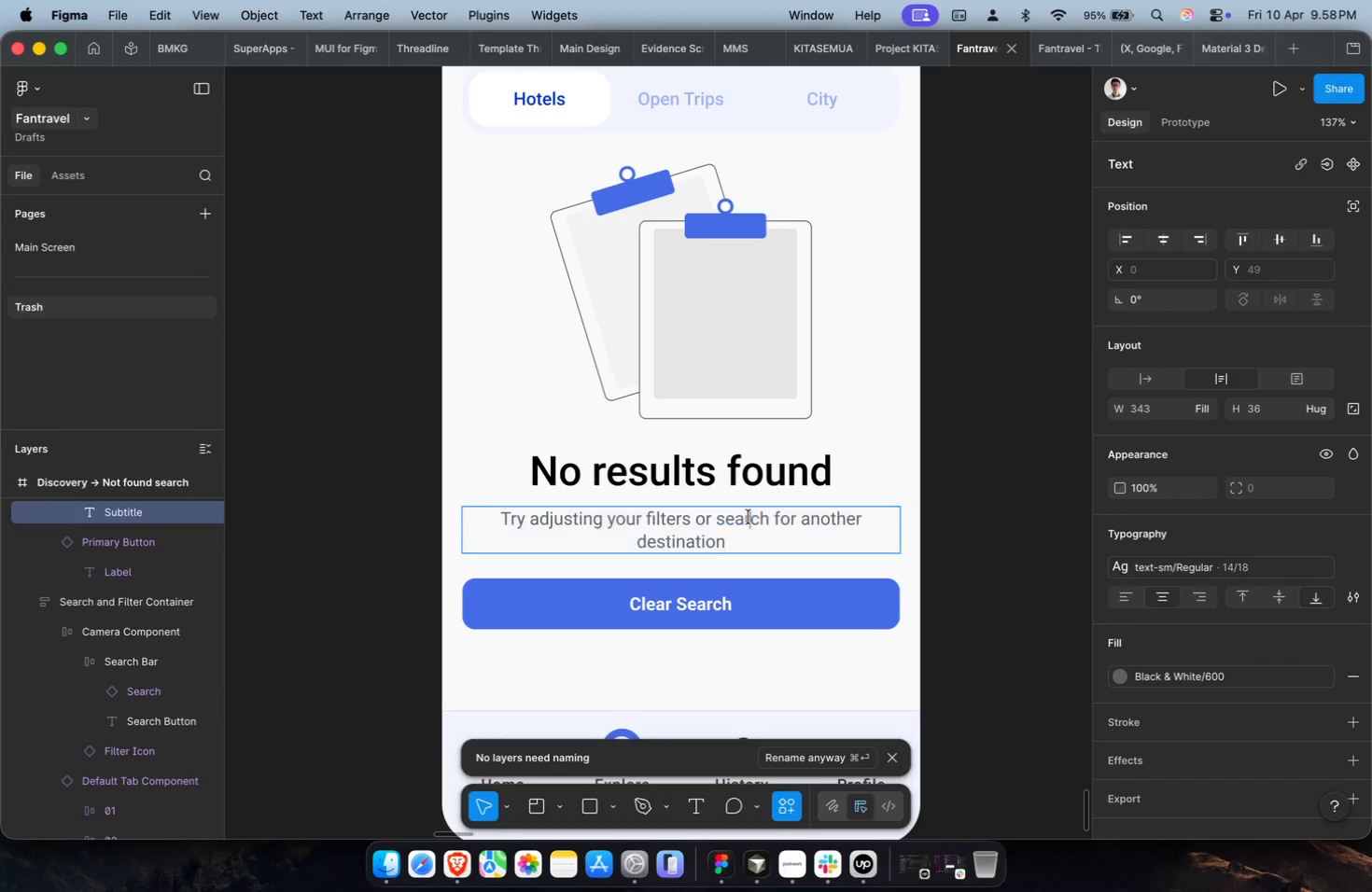 
triple_click([749, 517])
 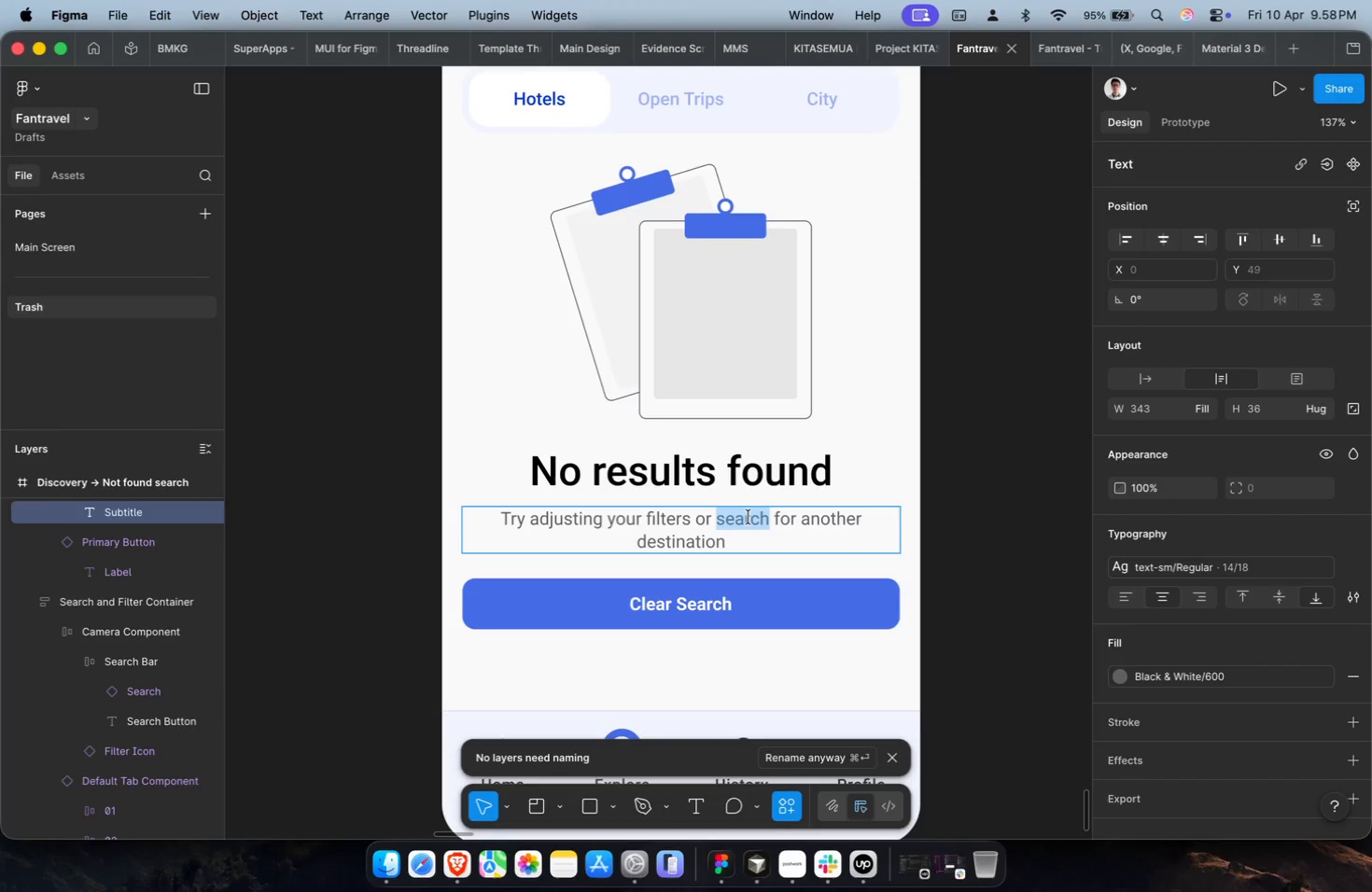 
key(Backspace)
 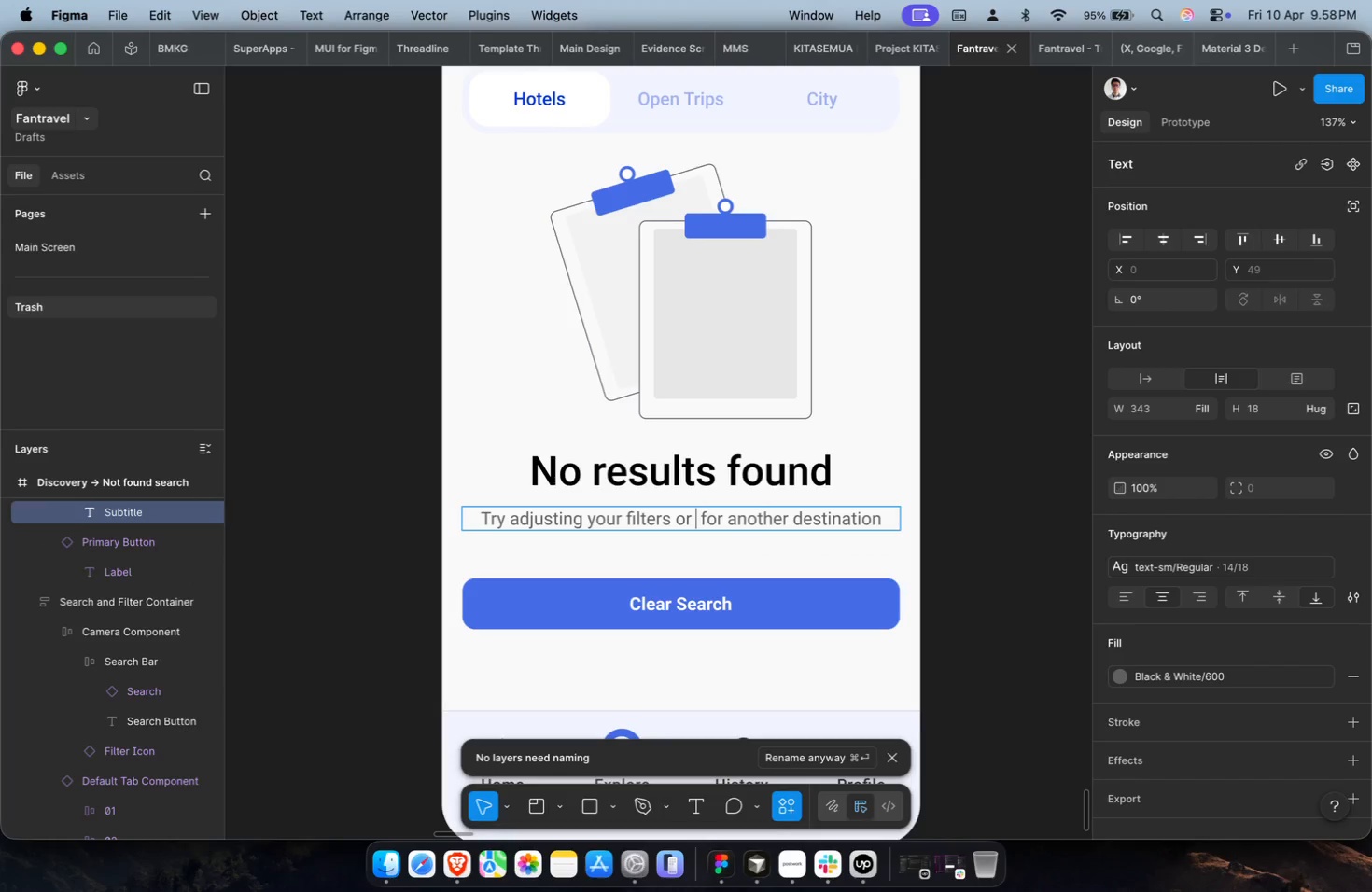 
key(Backspace)
 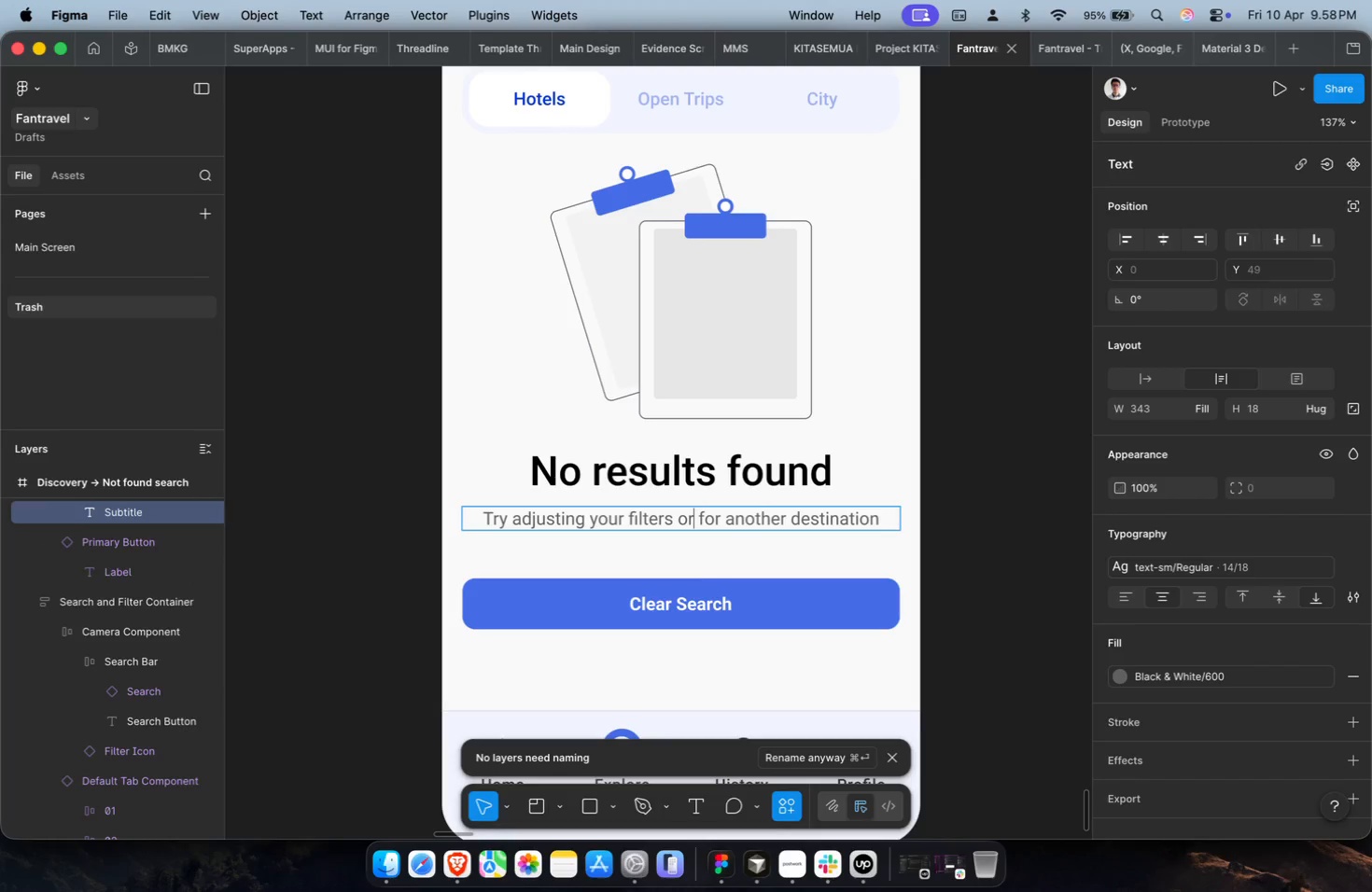 
key(Backspace)
 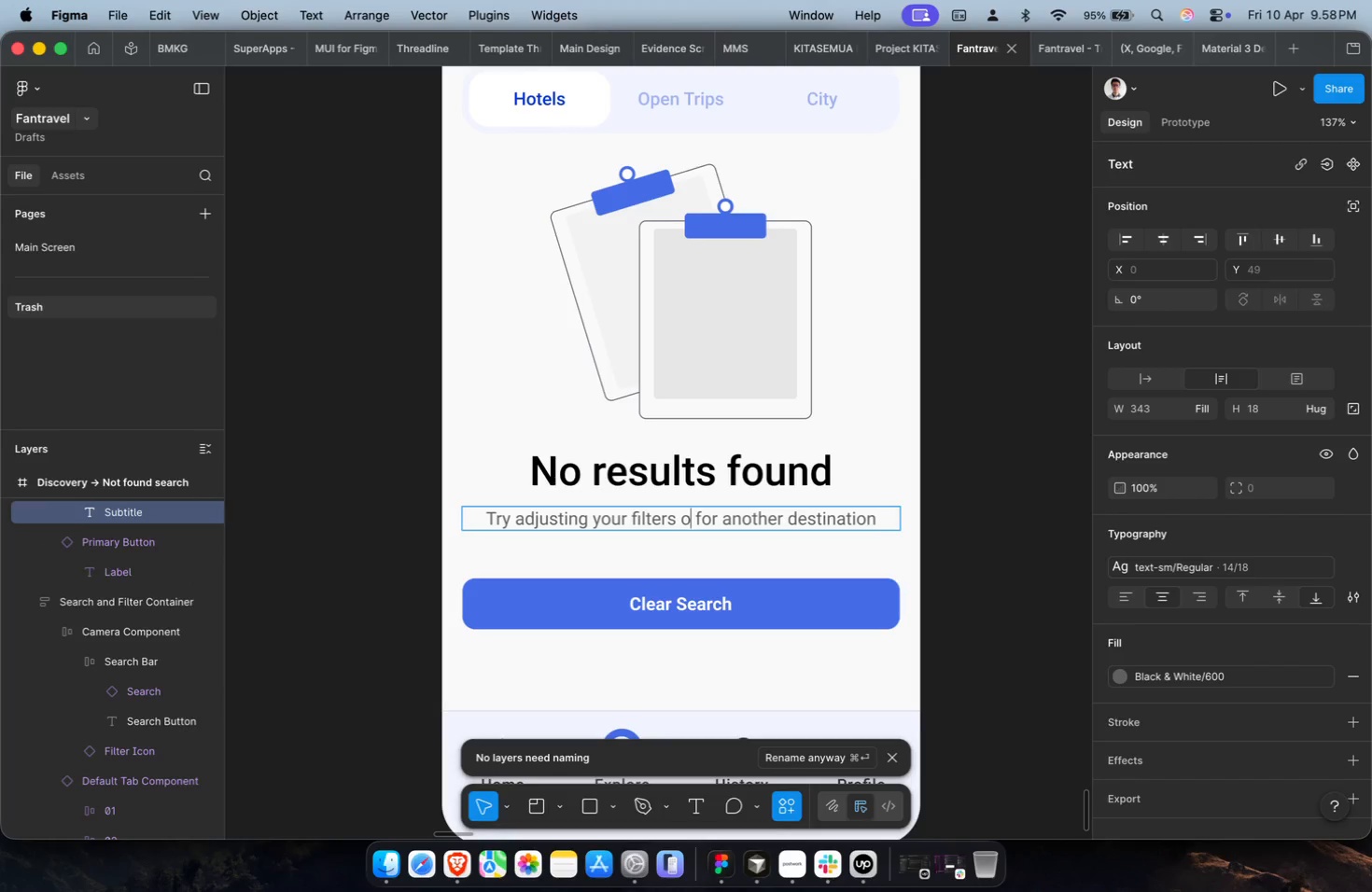 
key(Backspace)
 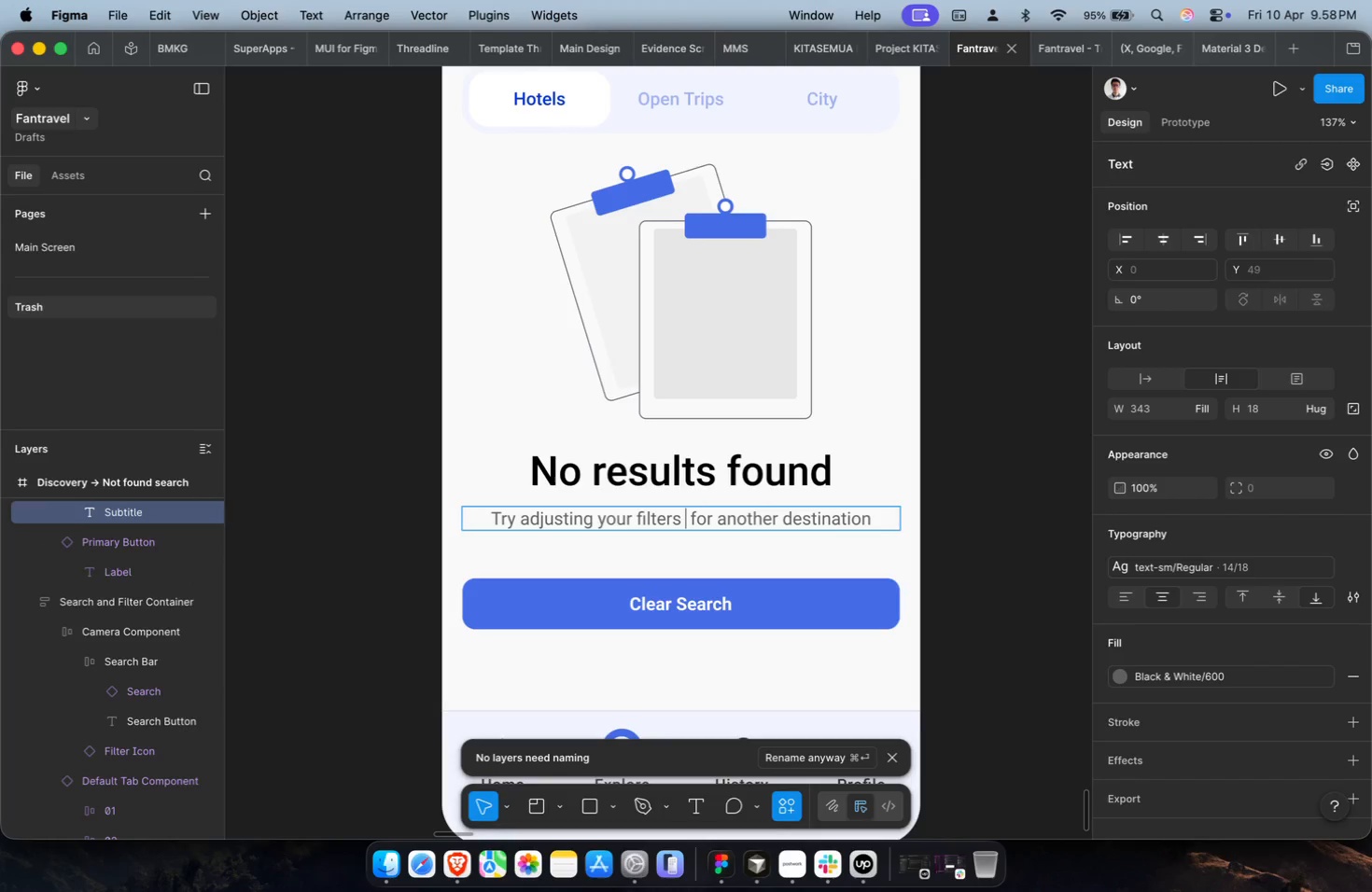 
key(Backspace)
 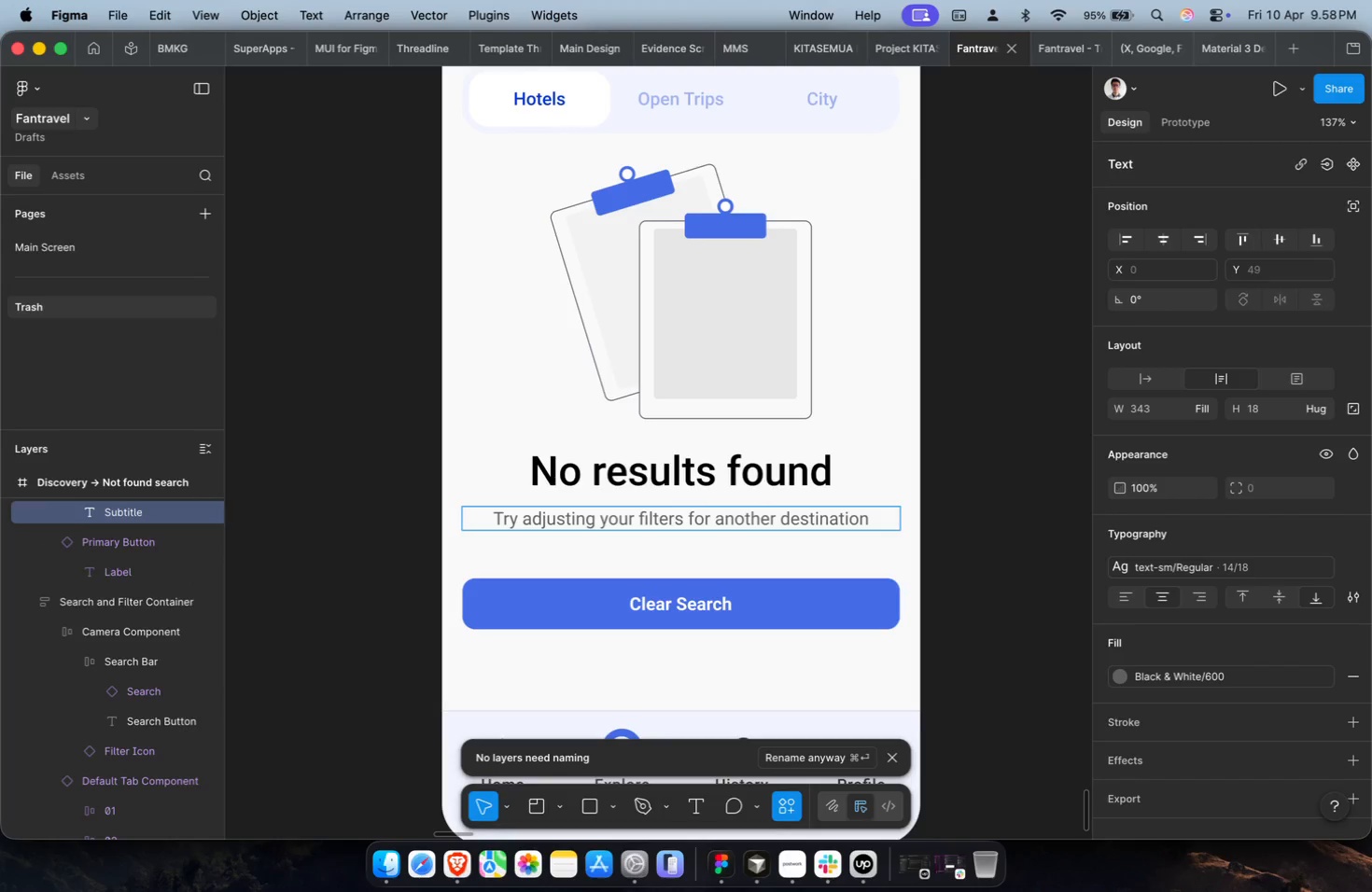 
key(Meta+CommandLeft)
 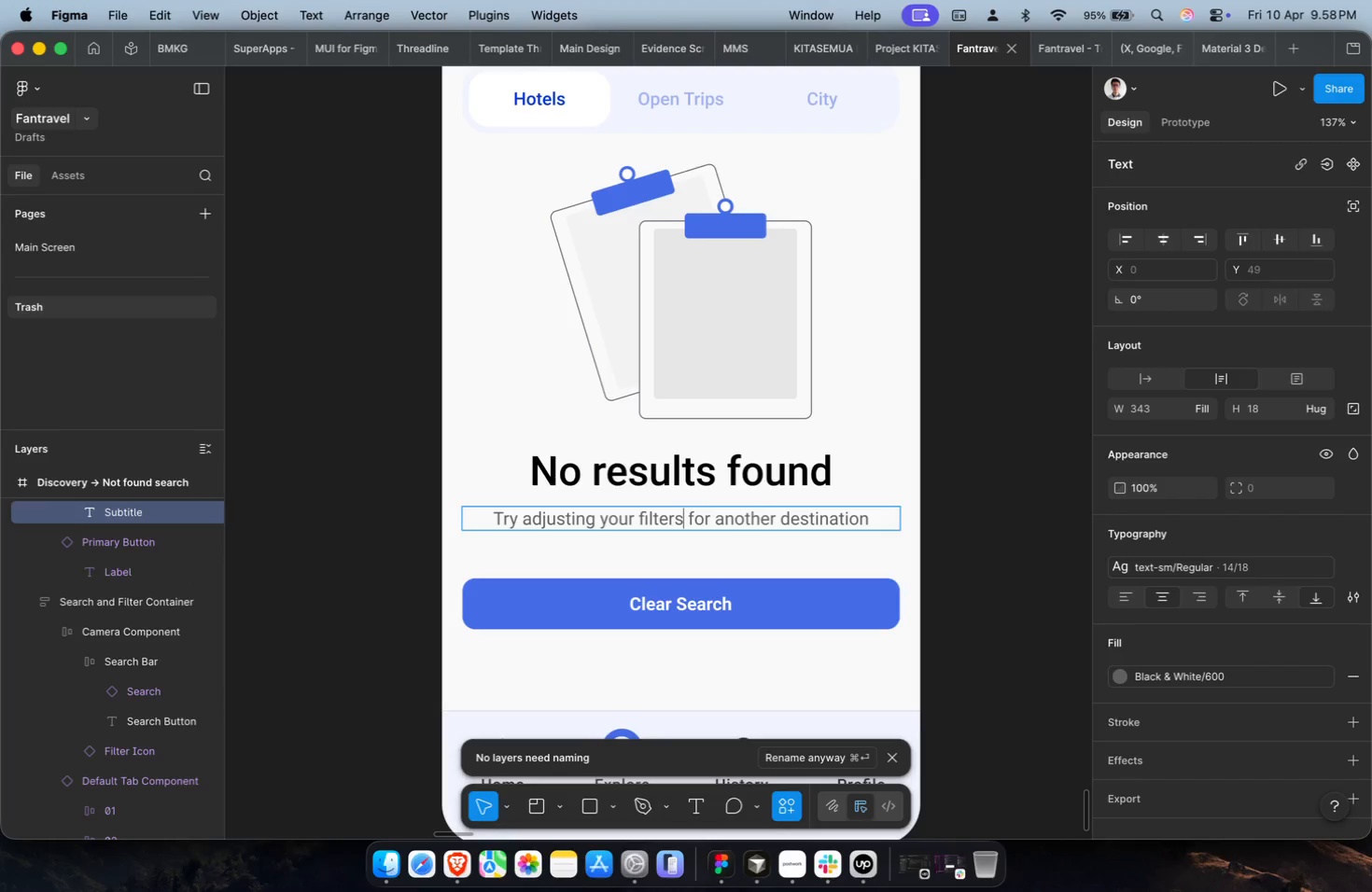 
key(Escape)
 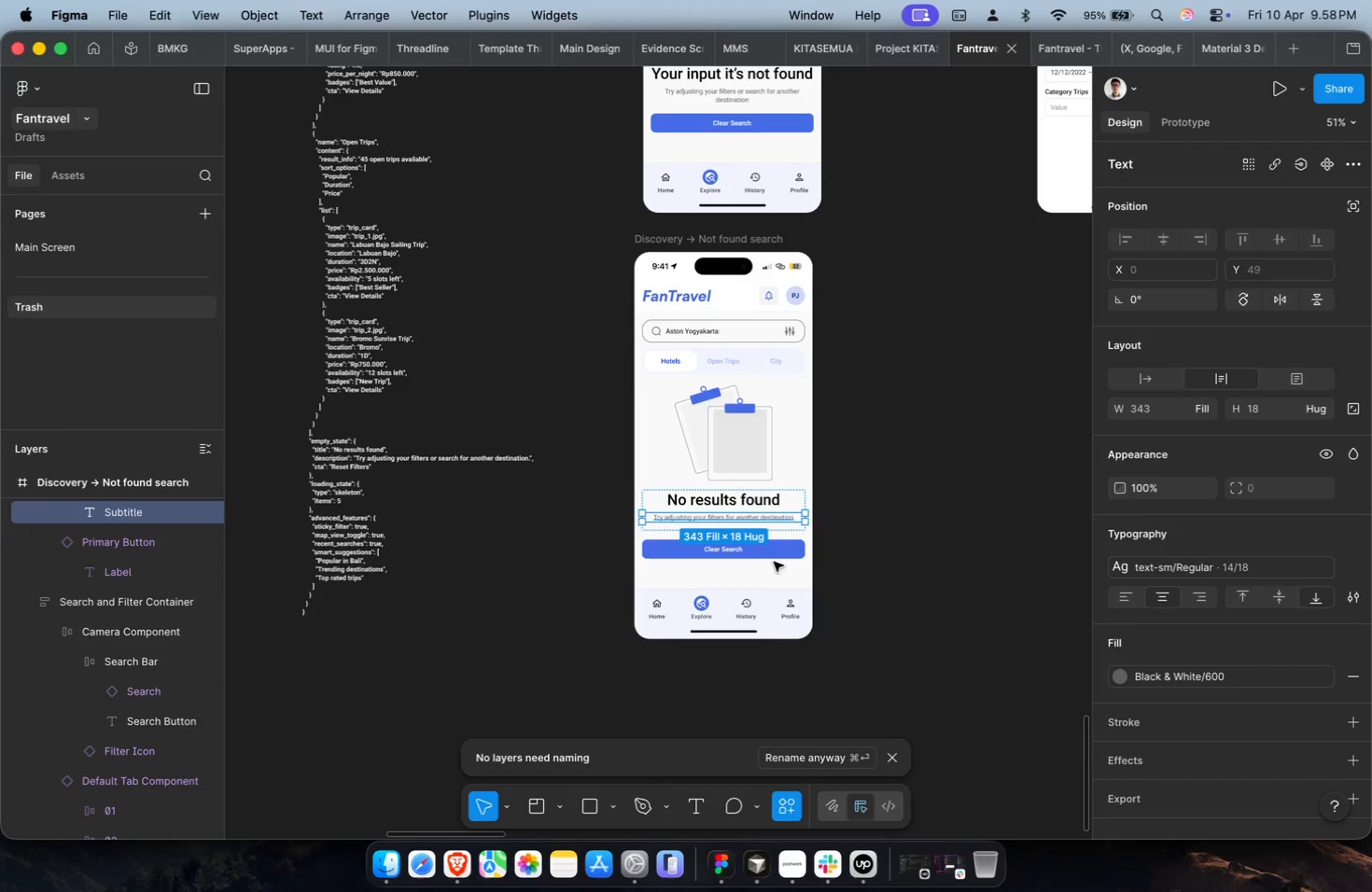 
scroll: coordinate [749, 517], scroll_direction: down, amount: 14.0
 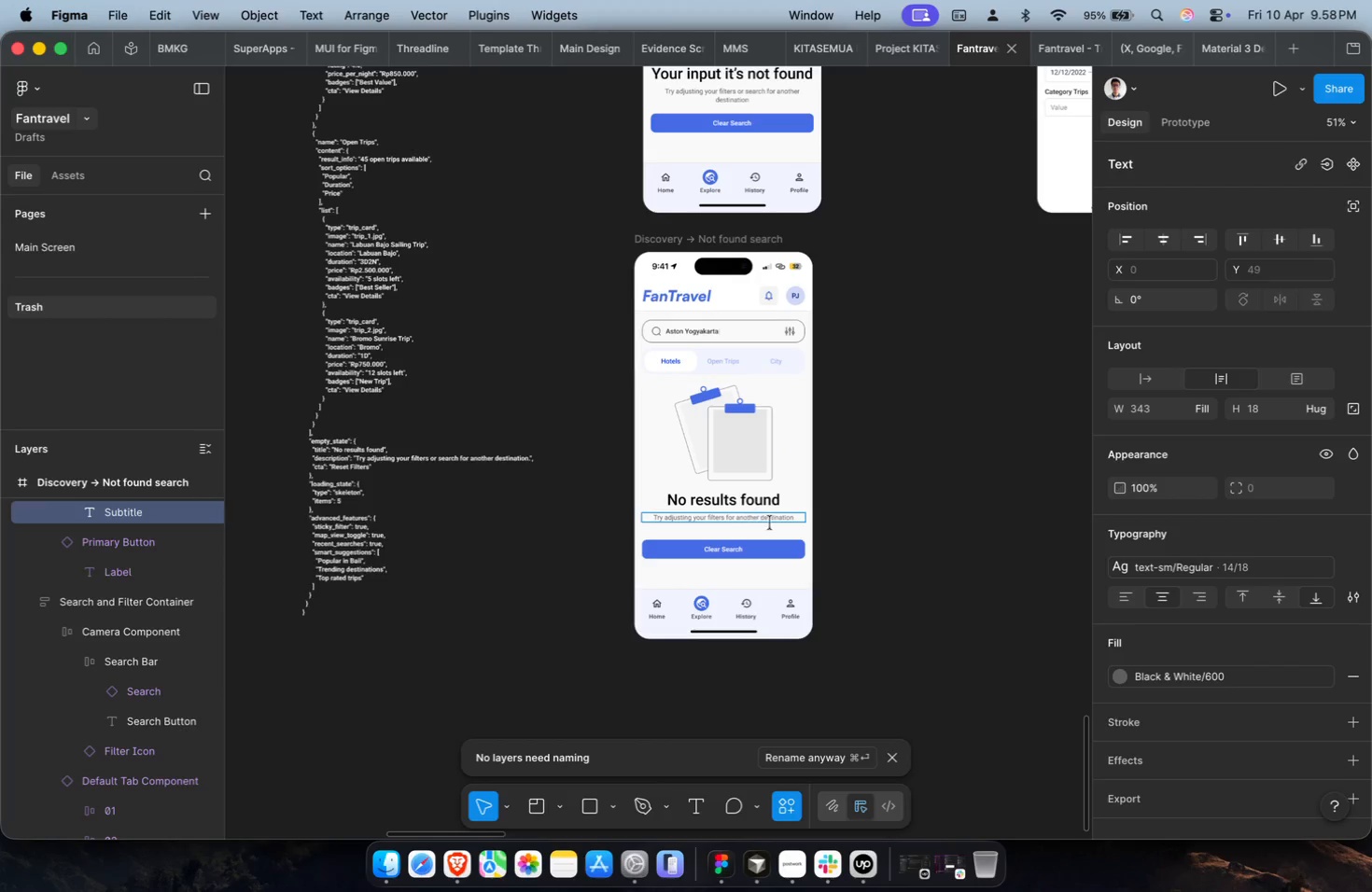 
hold_key(key=CommandLeft, duration=0.79)
double_click([739, 548])
 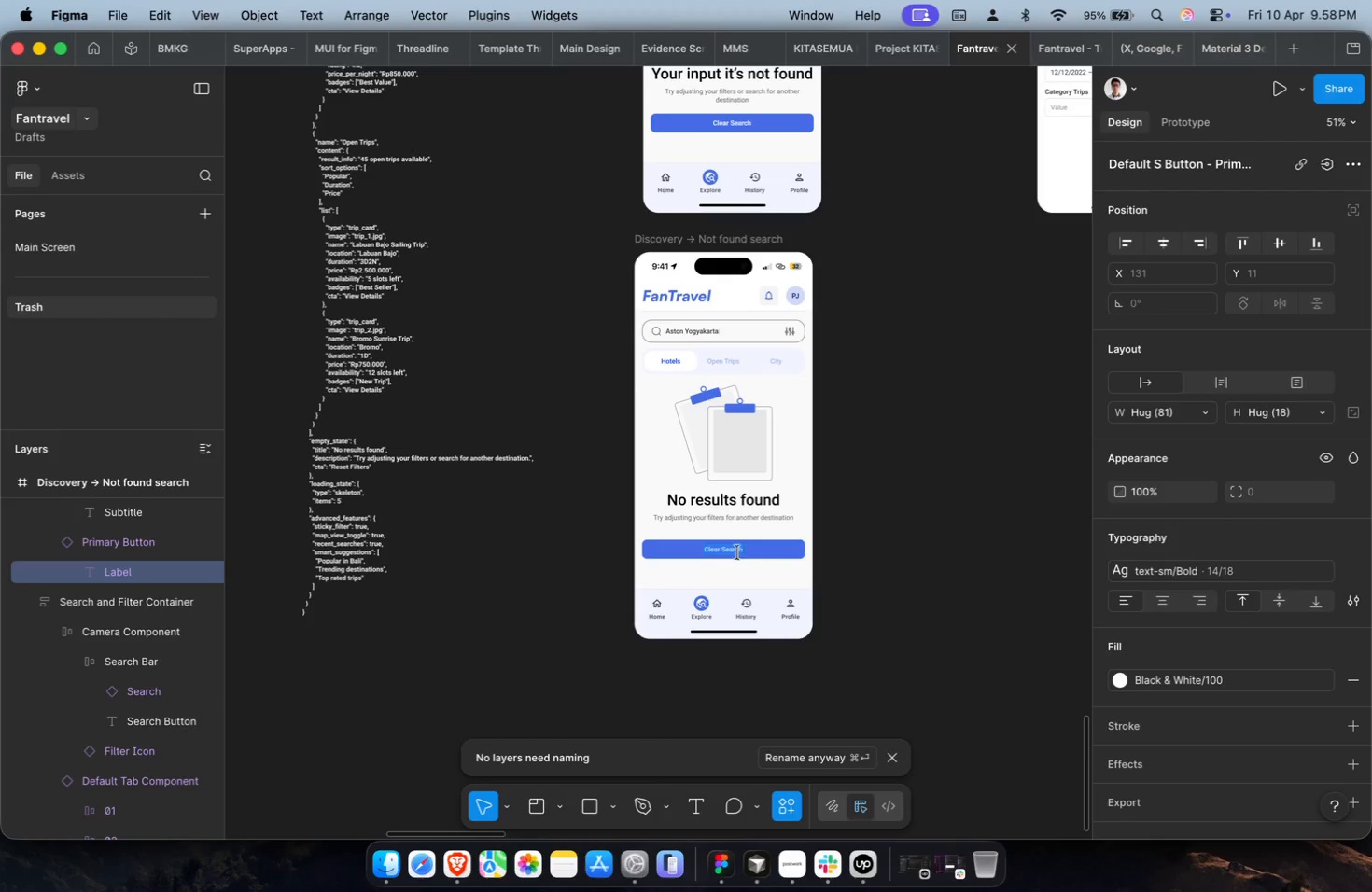 
triple_click([735, 555])
 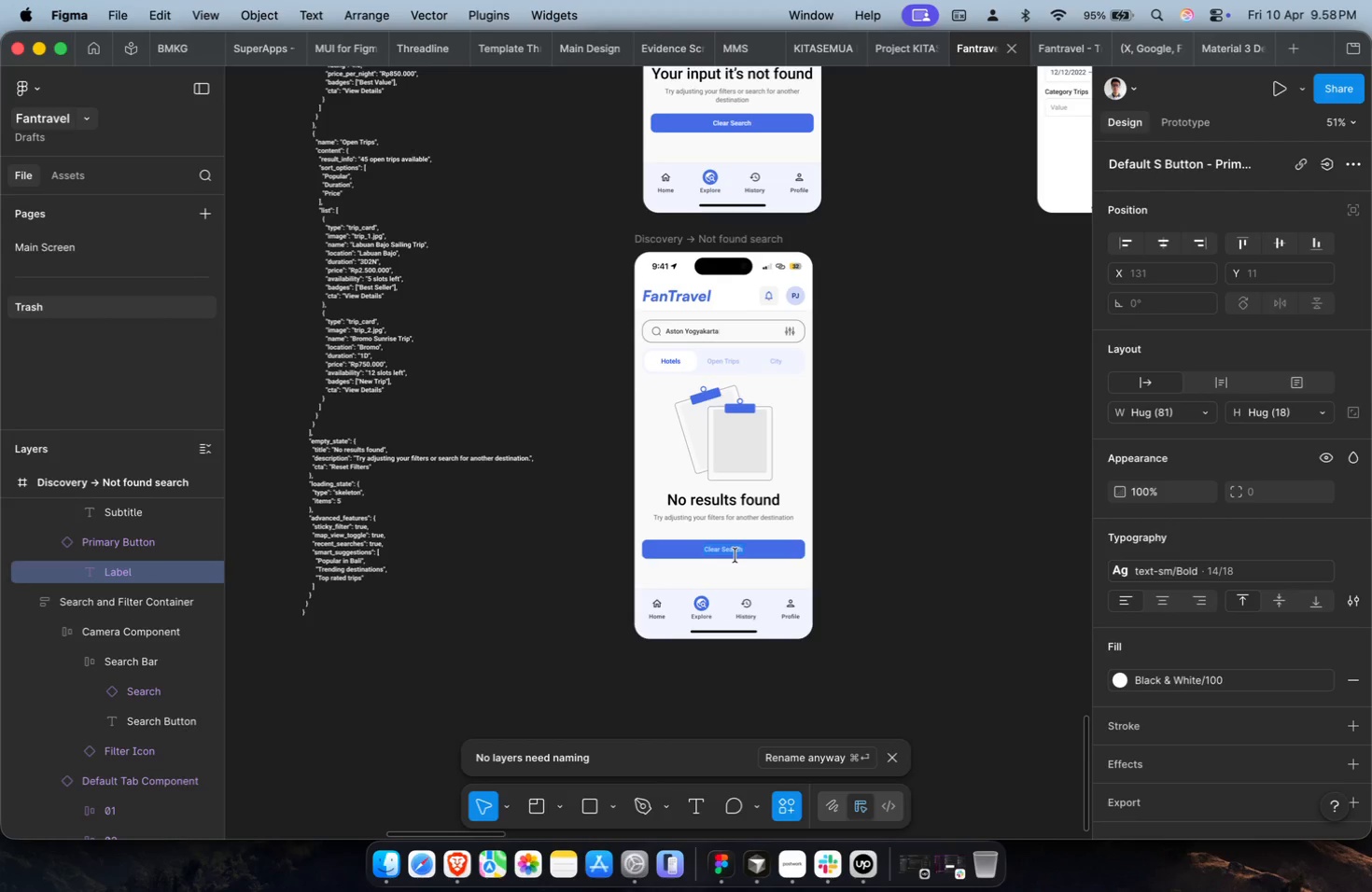 
triple_click([736, 554])
 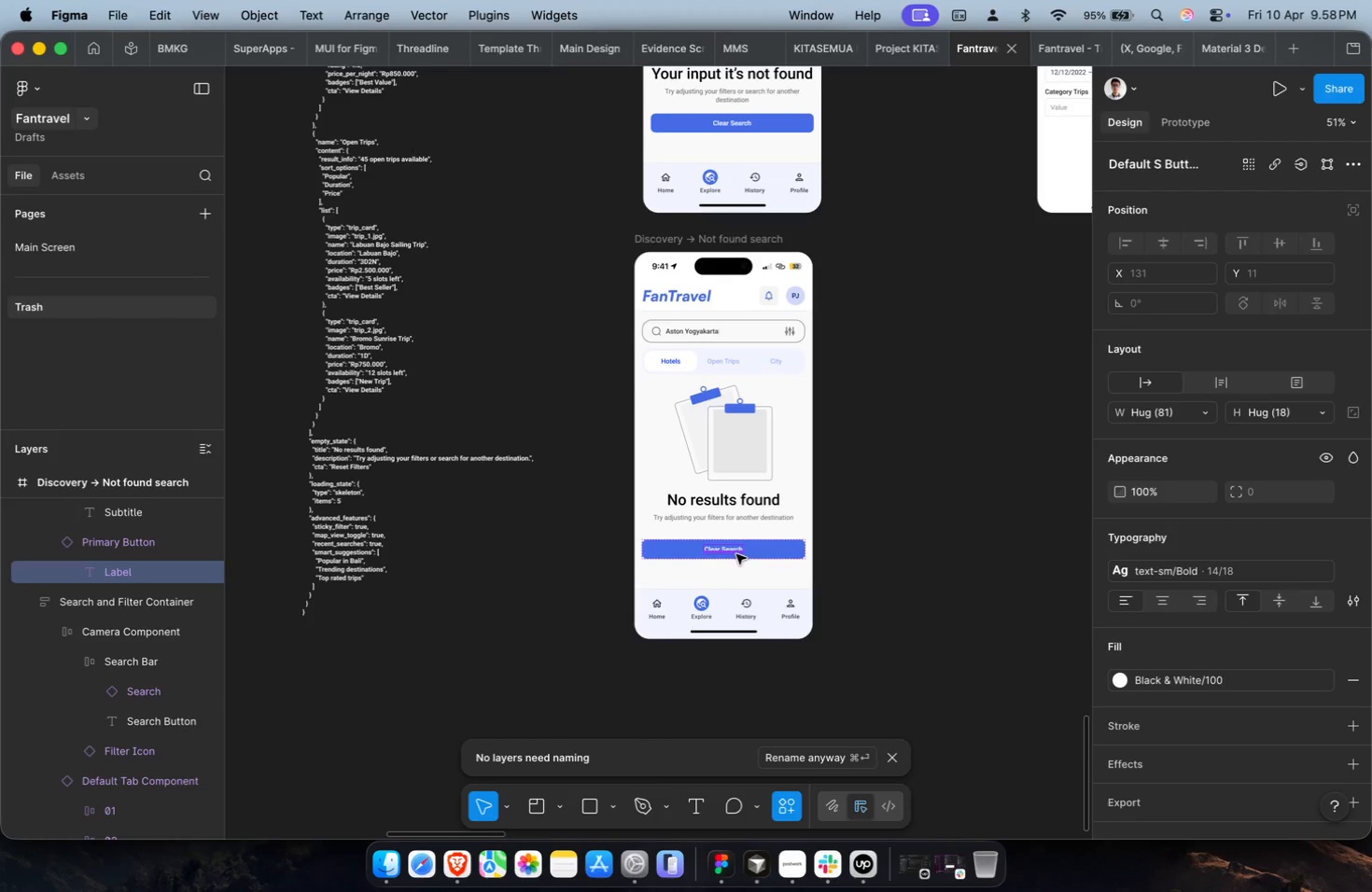 
triple_click([737, 551])
 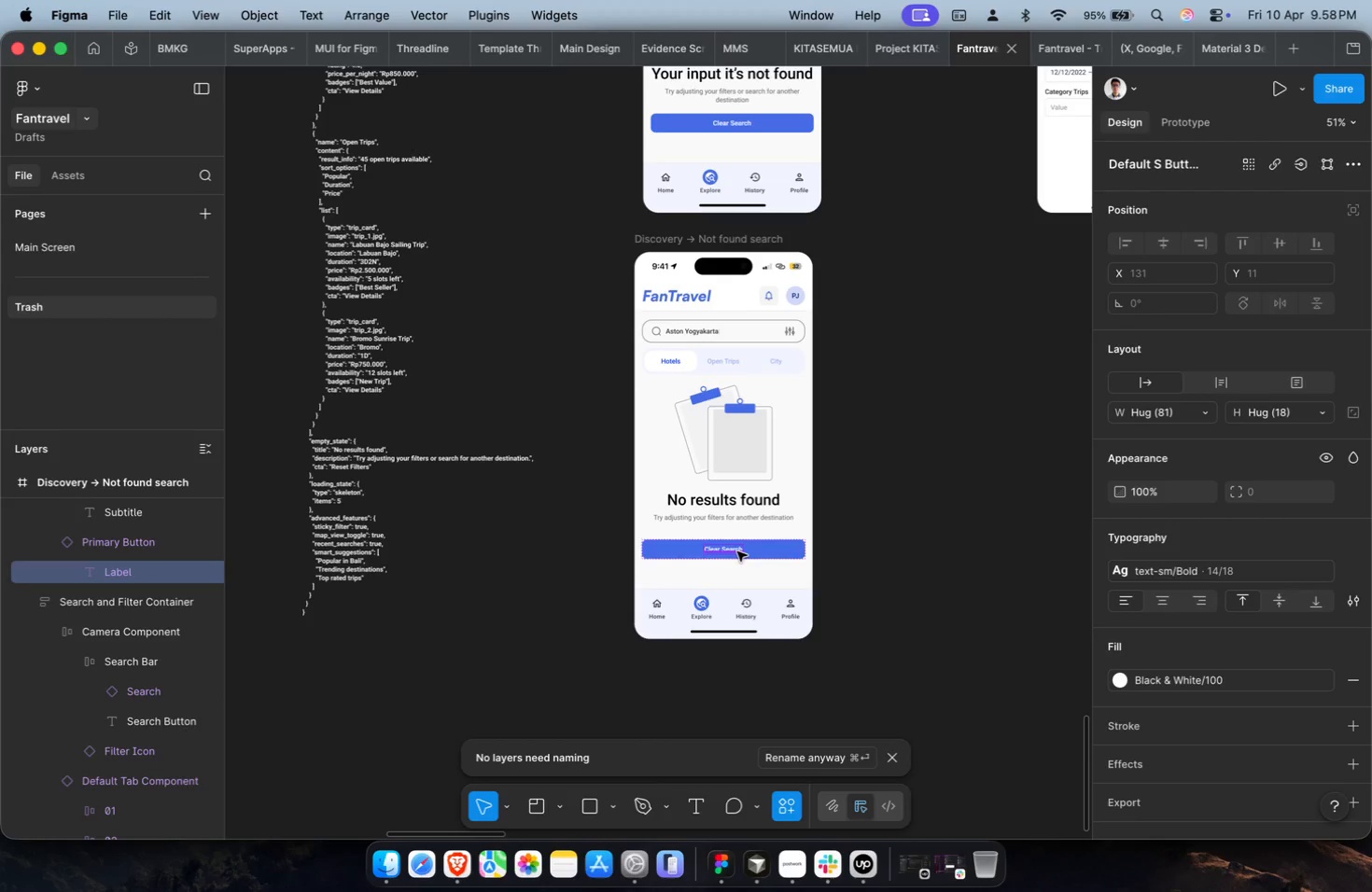 
triple_click([737, 551])
 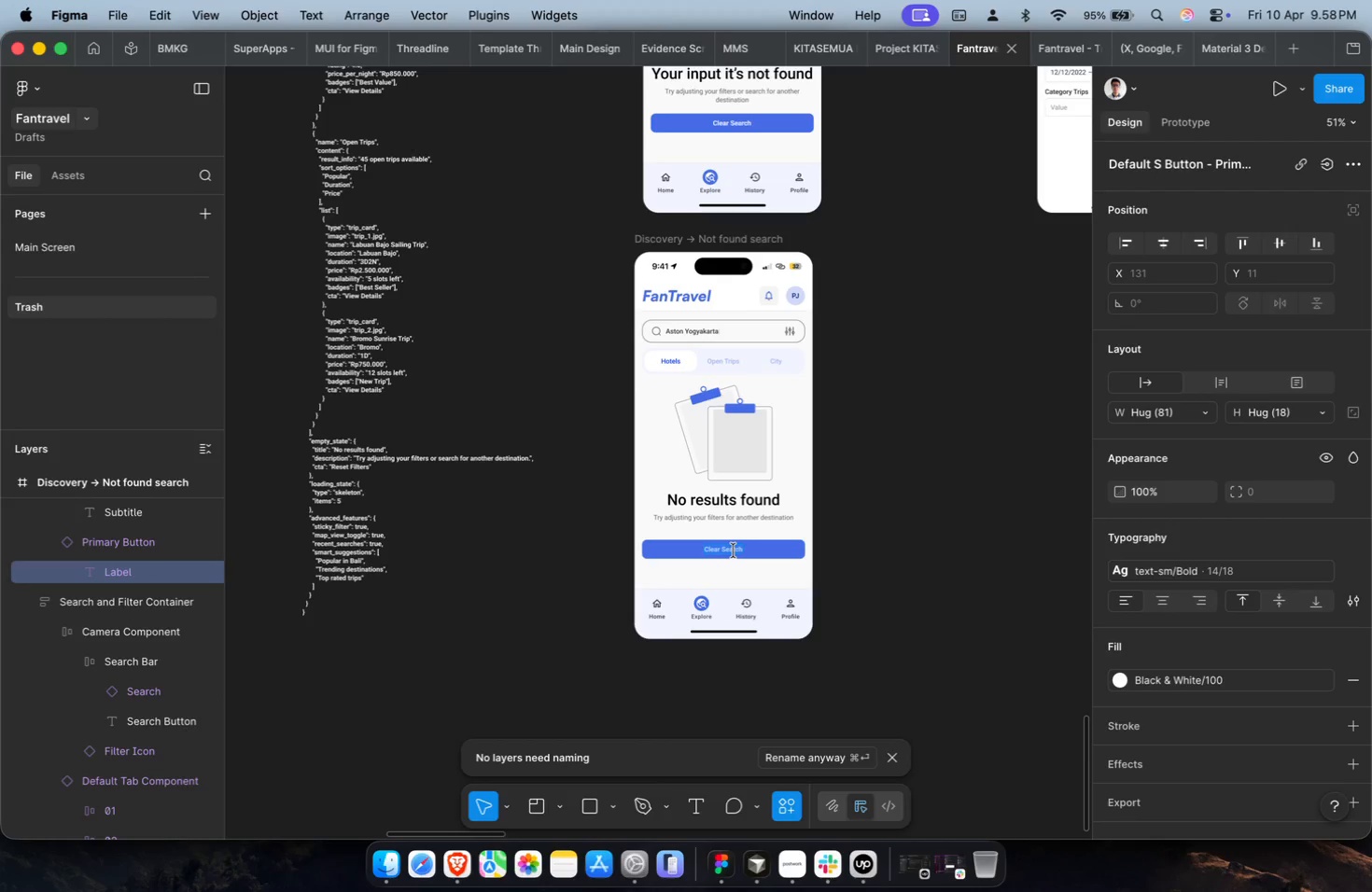 
triple_click([734, 551])
 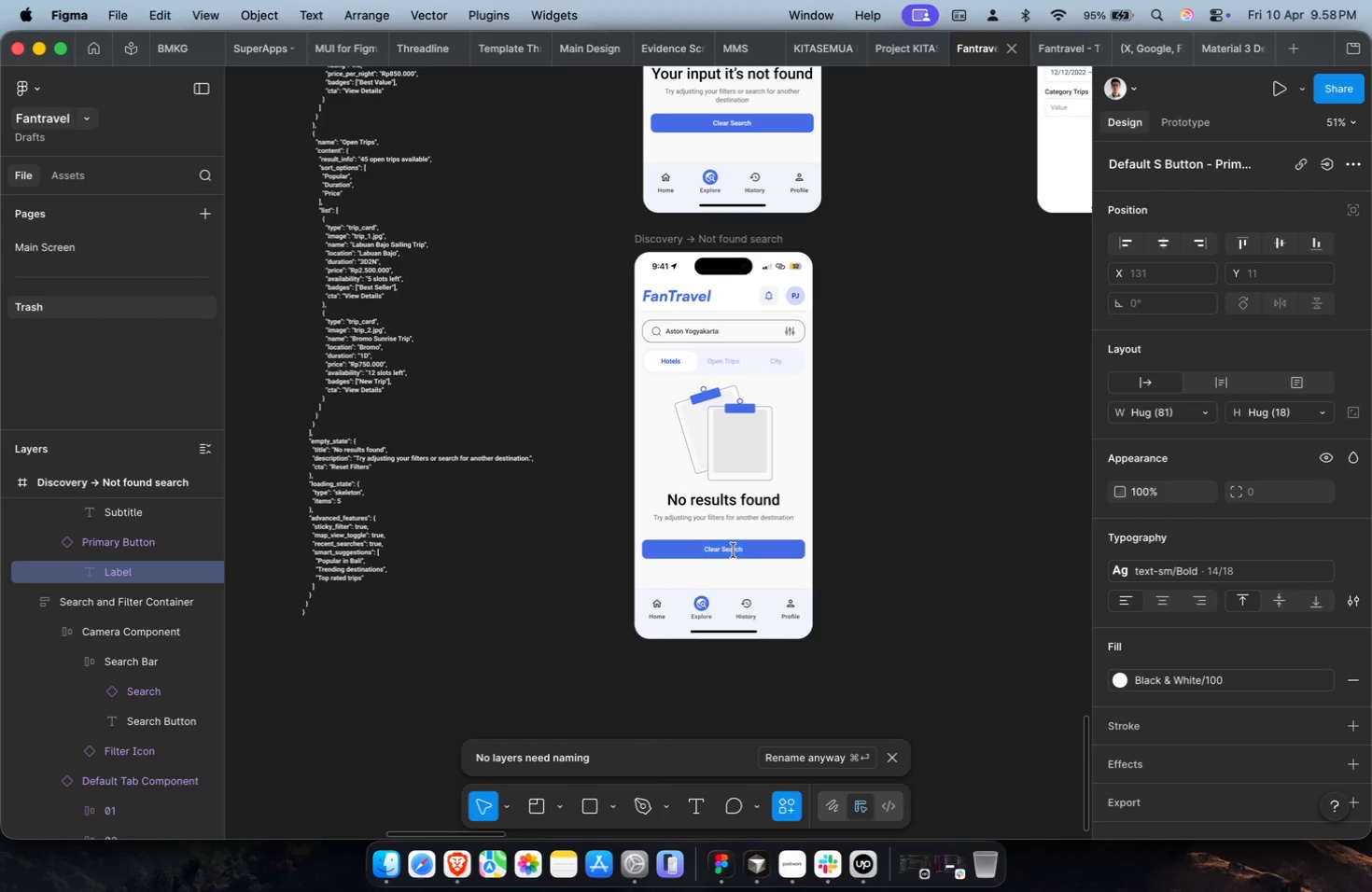 
triple_click([734, 551])
 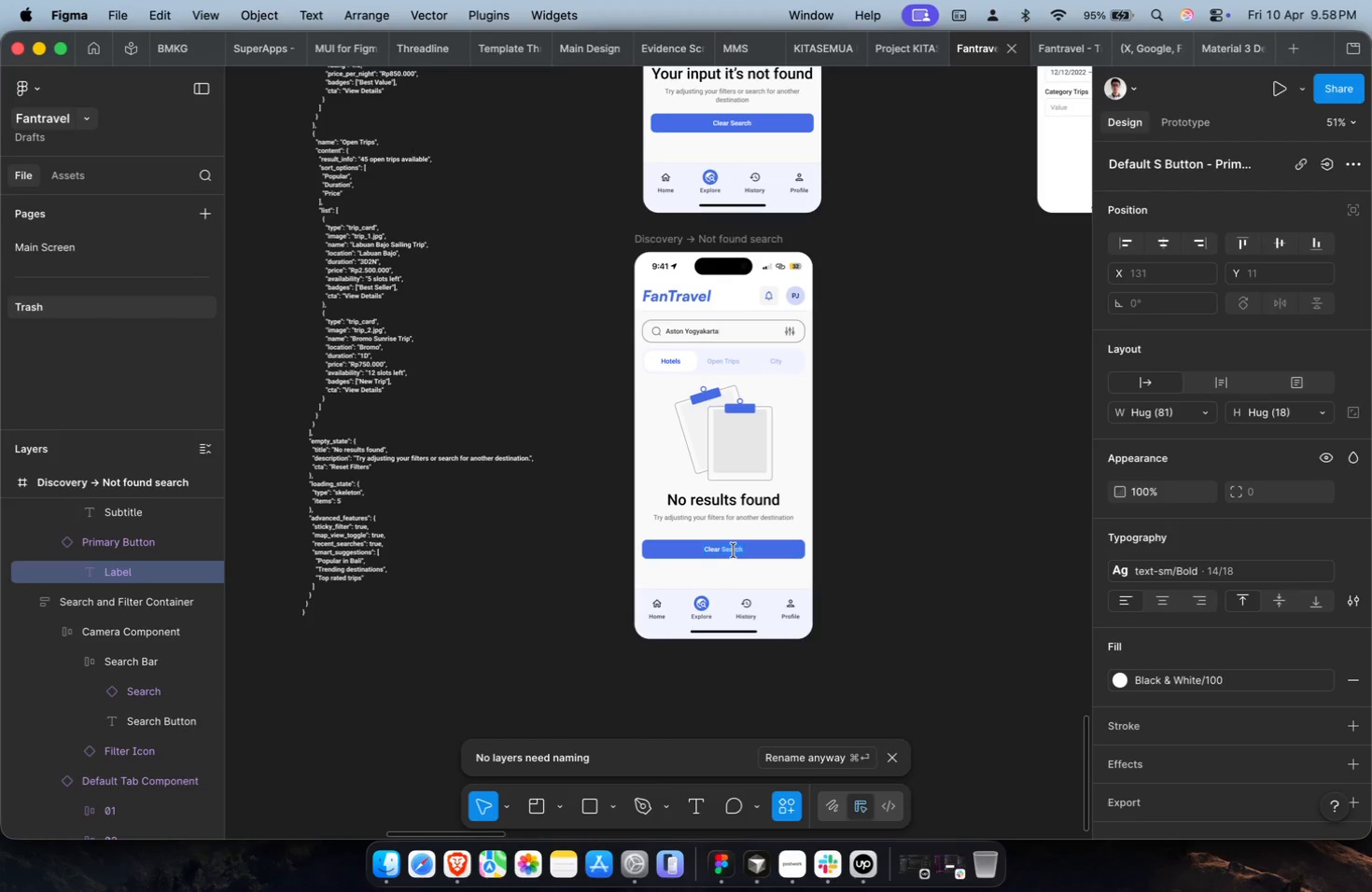 
type(Filter)
key(Escape)
 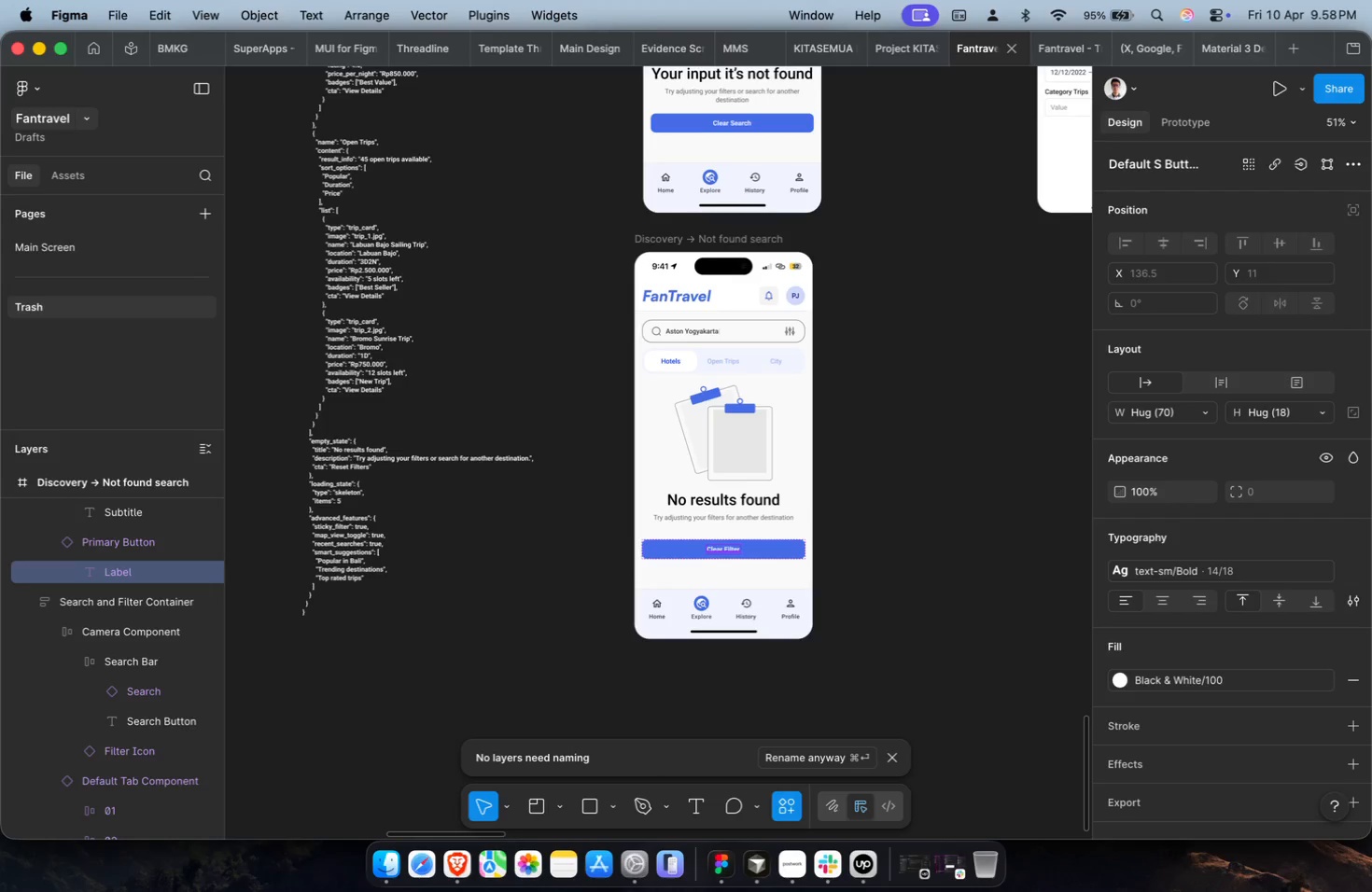 
key(Meta+CommandLeft)
 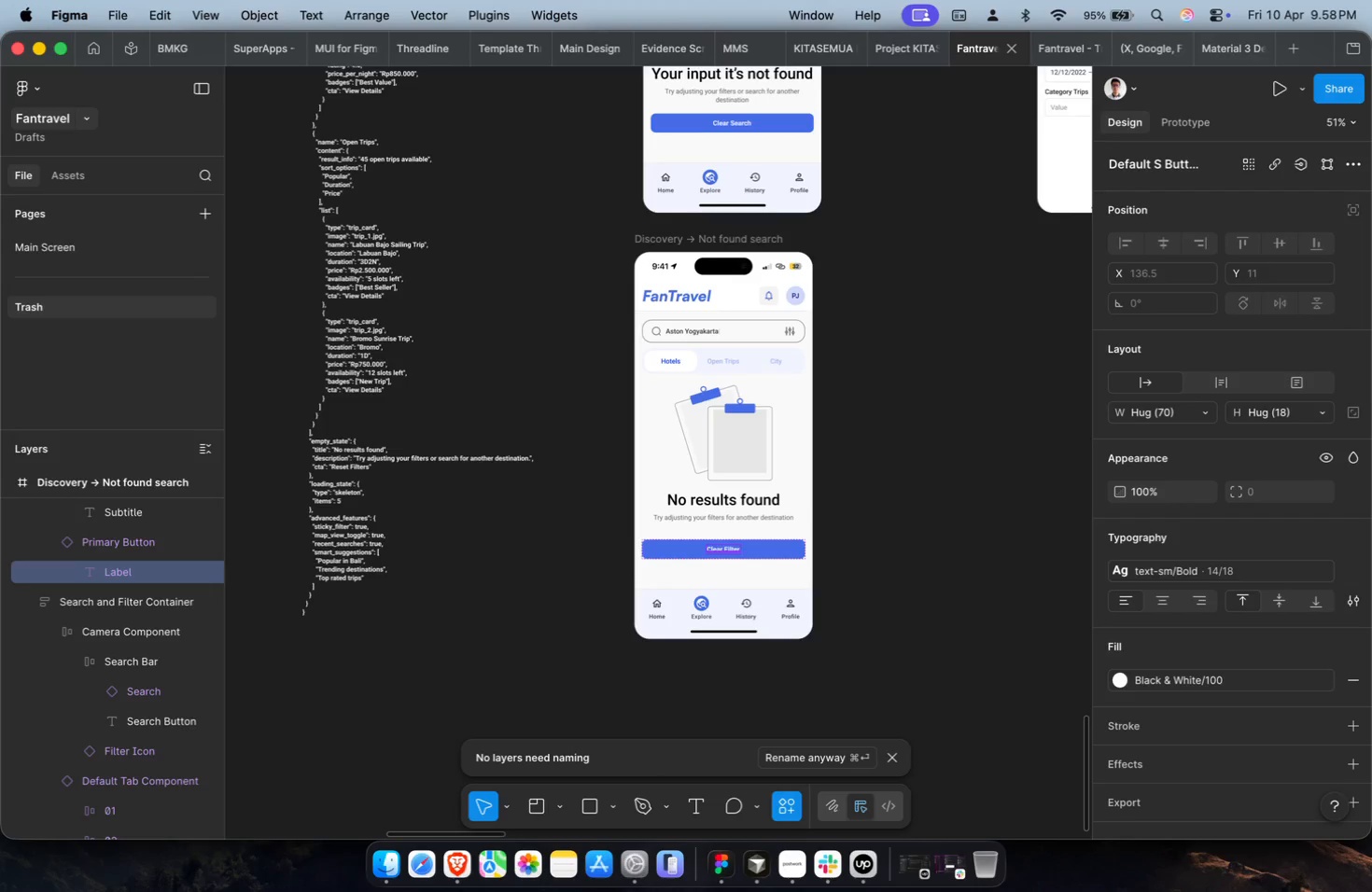 
key(Meta+1)
 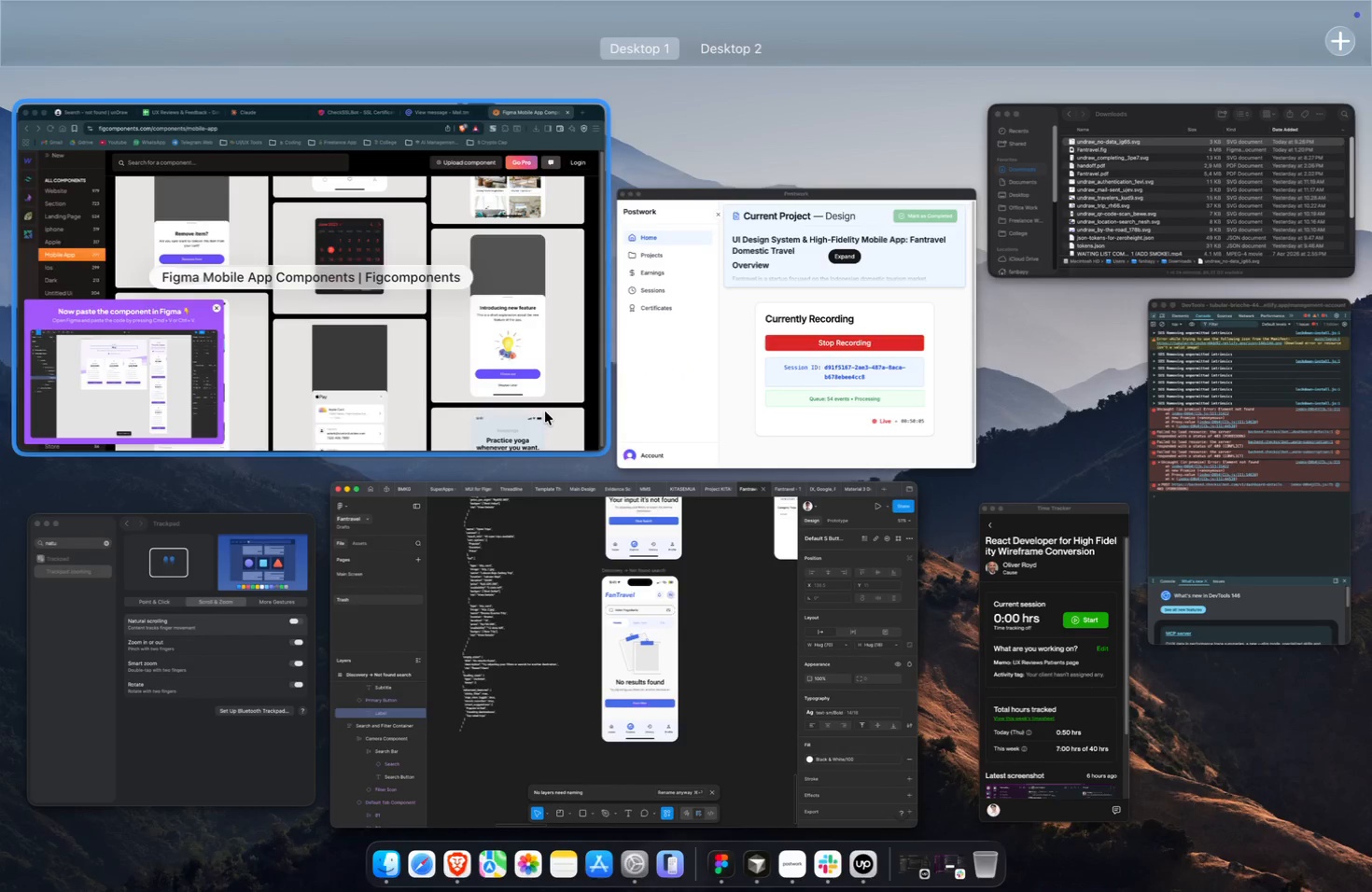 
left_click([545, 411])
 